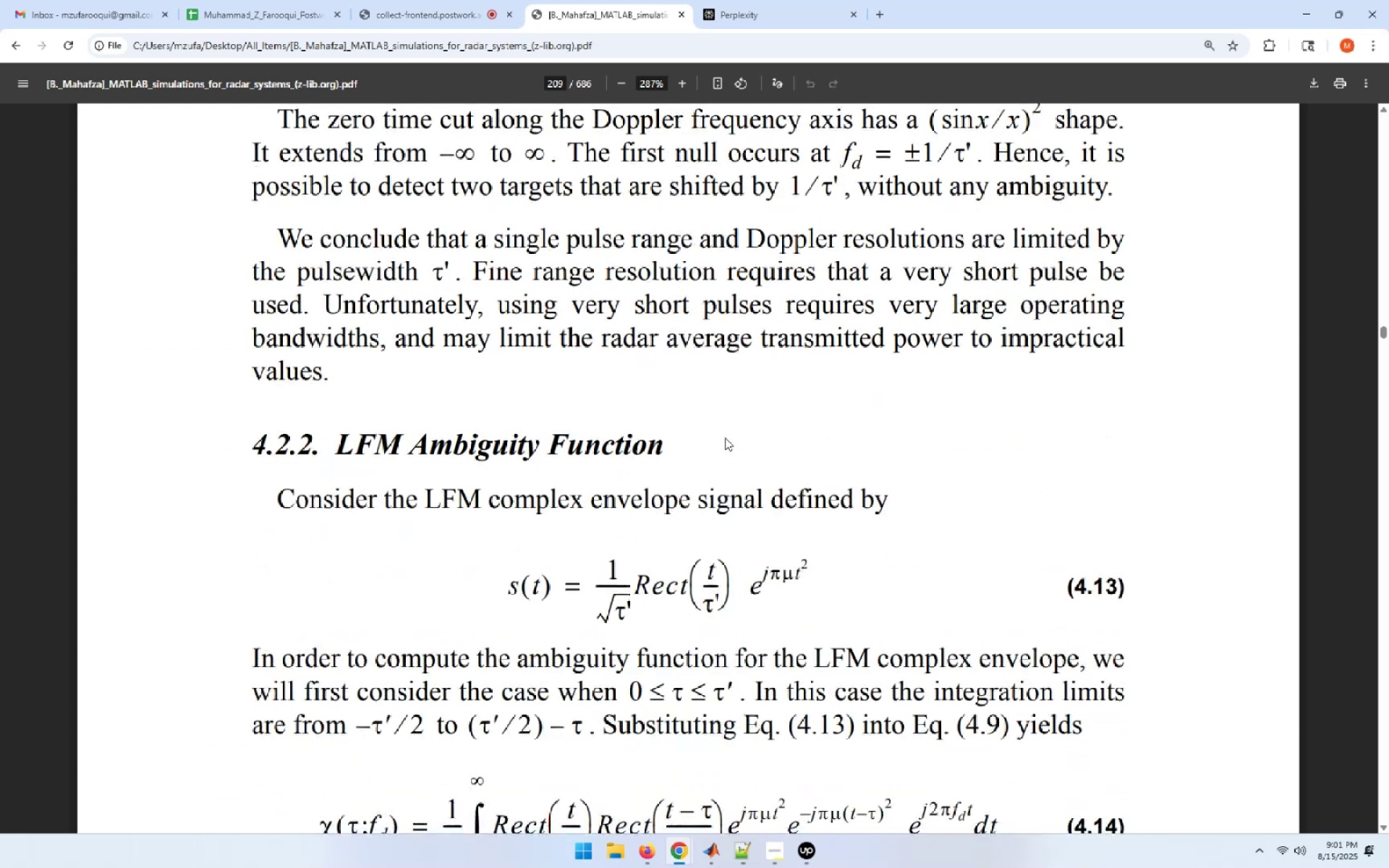 
scroll: coordinate [741, 420], scroll_direction: up, amount: 1.0
 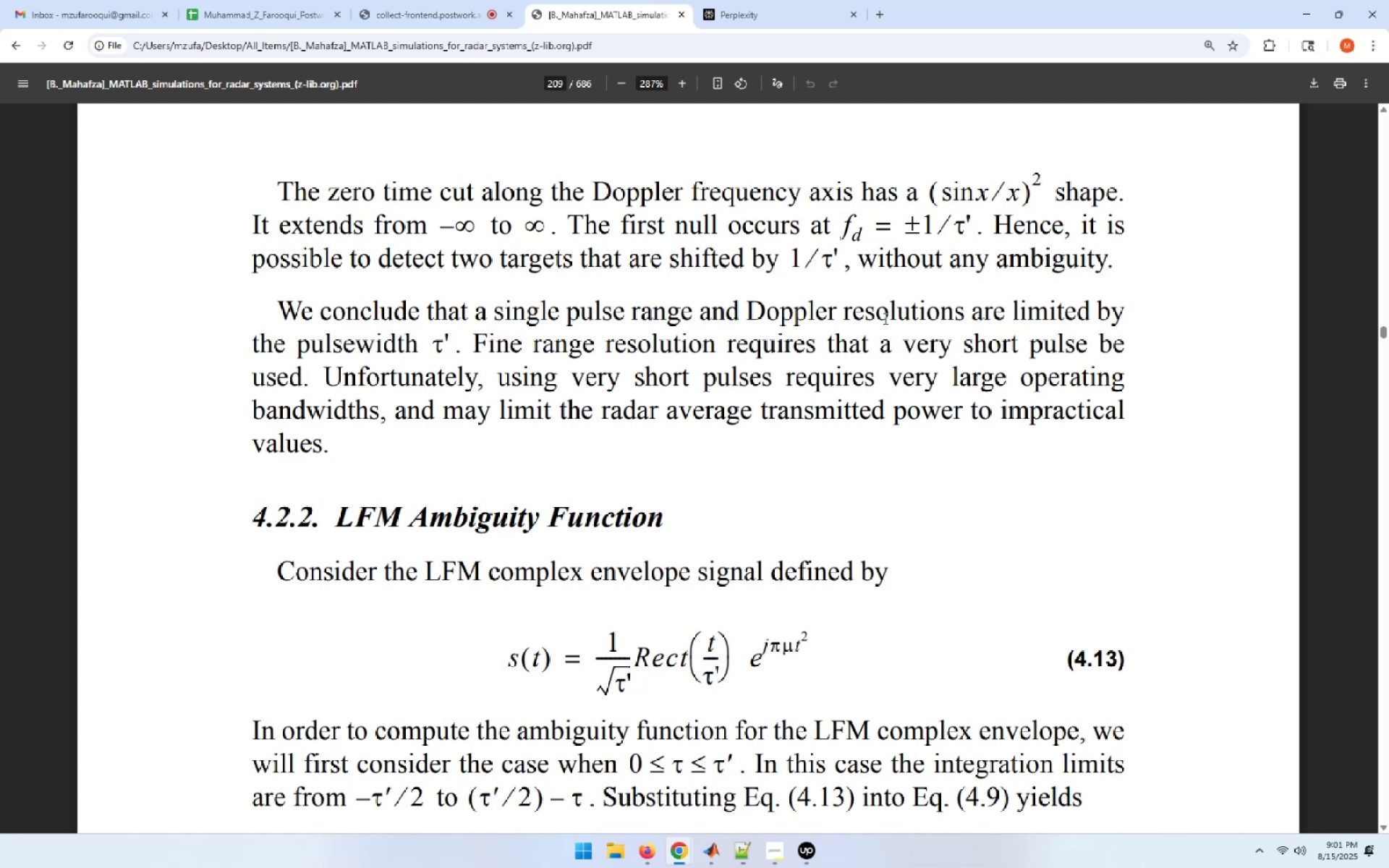 
wait(22.26)
 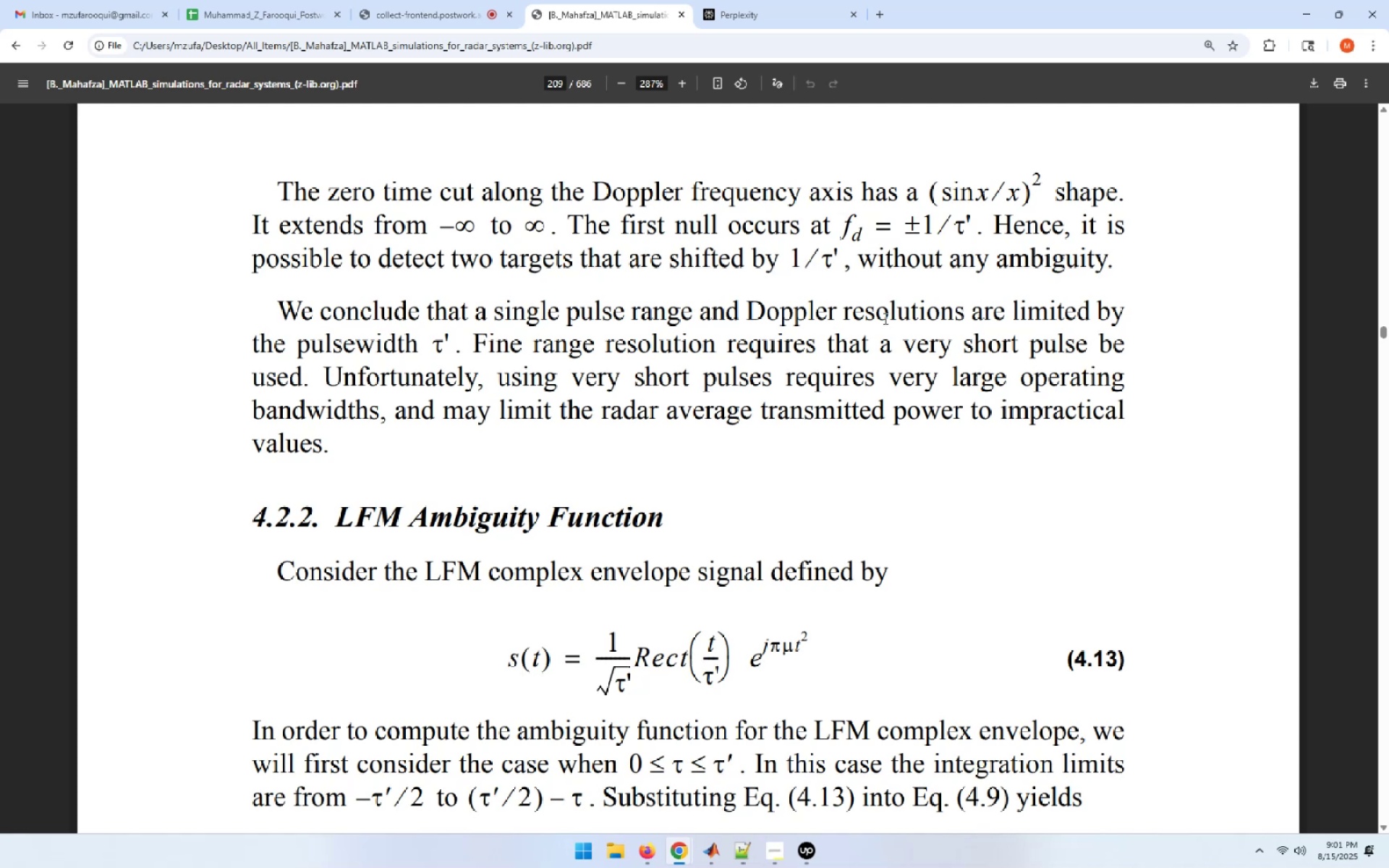 
scroll: coordinate [880, 318], scroll_direction: up, amount: 10.0
 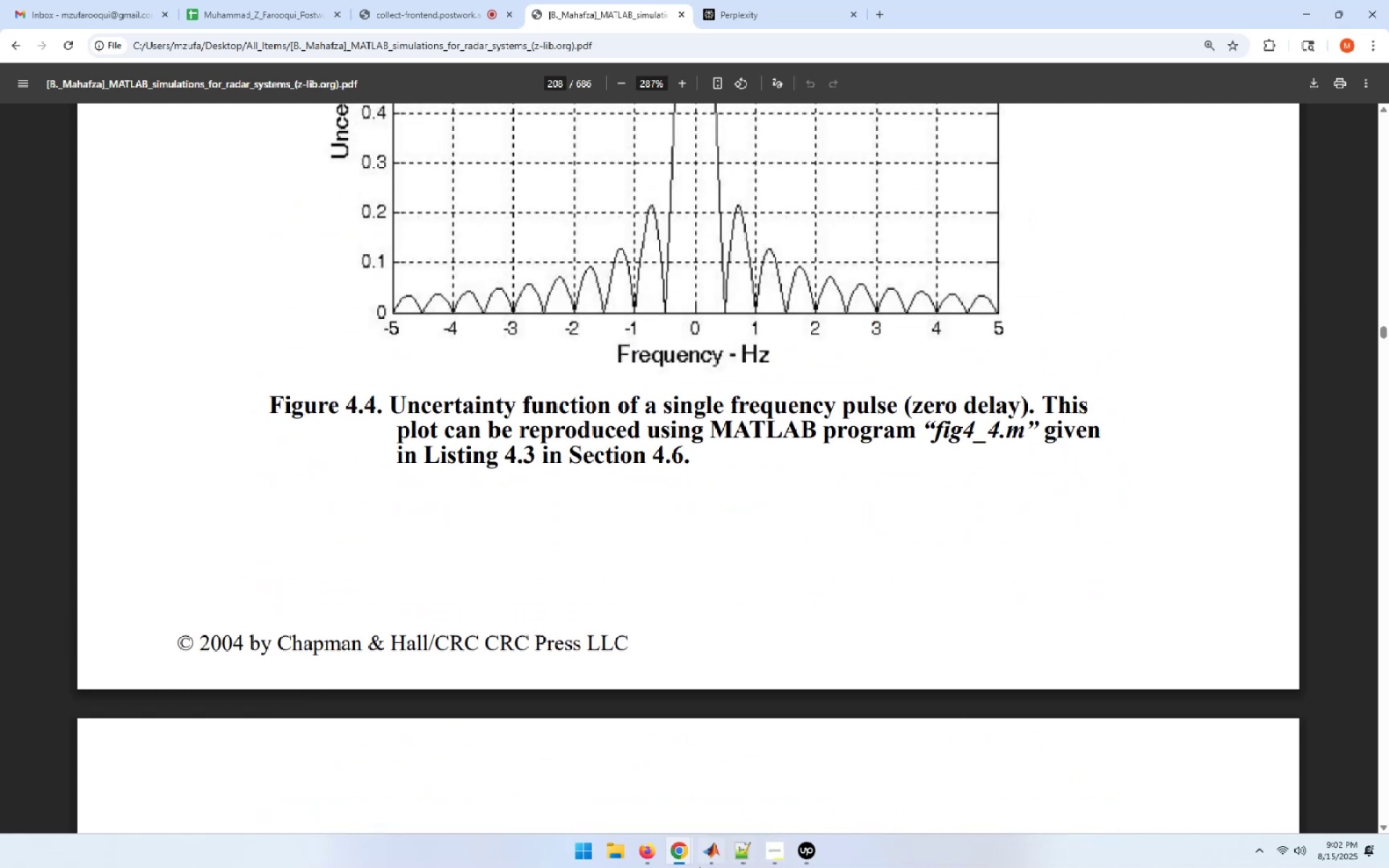 
left_click([710, 854])
 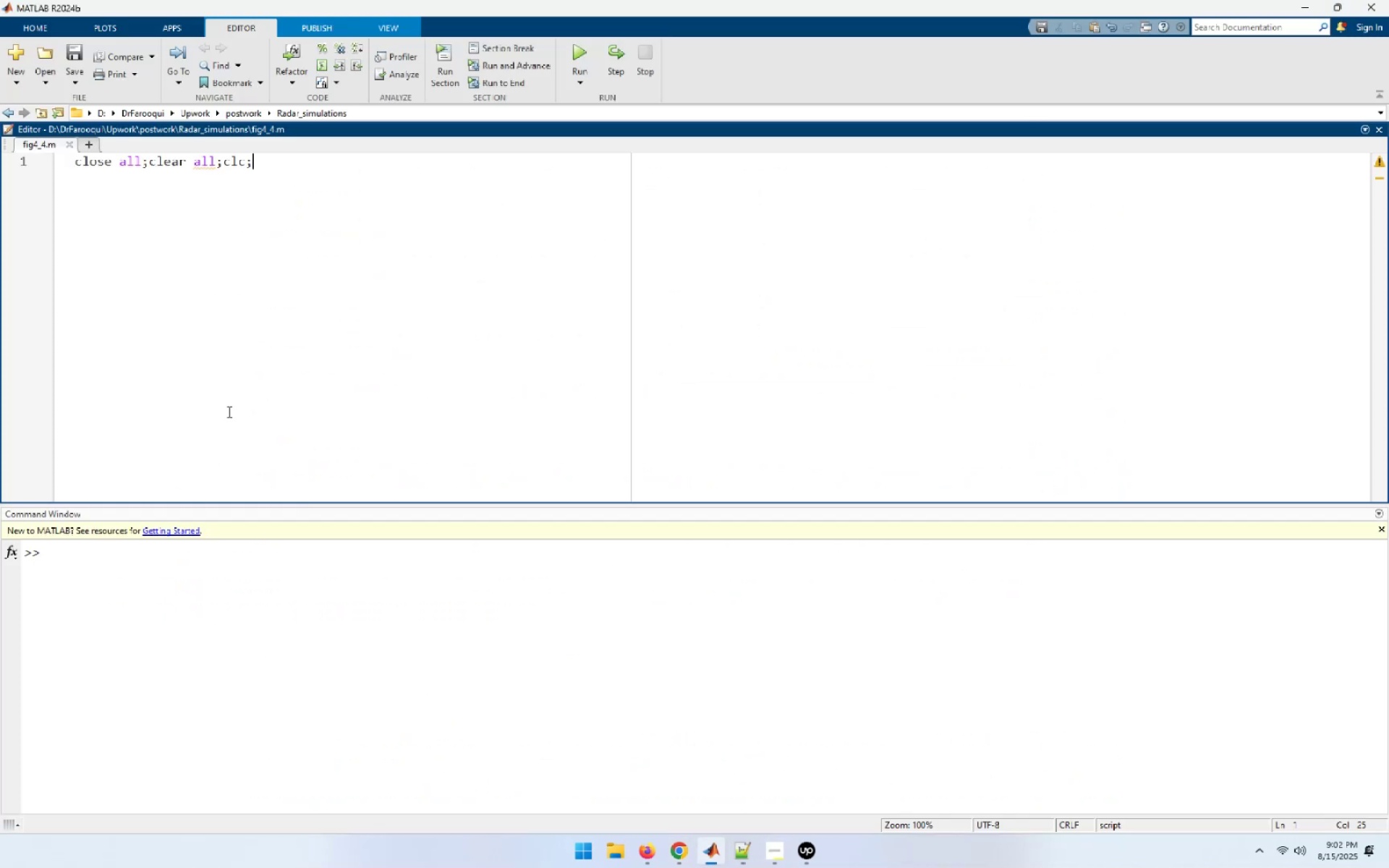 
left_click([370, 292])
 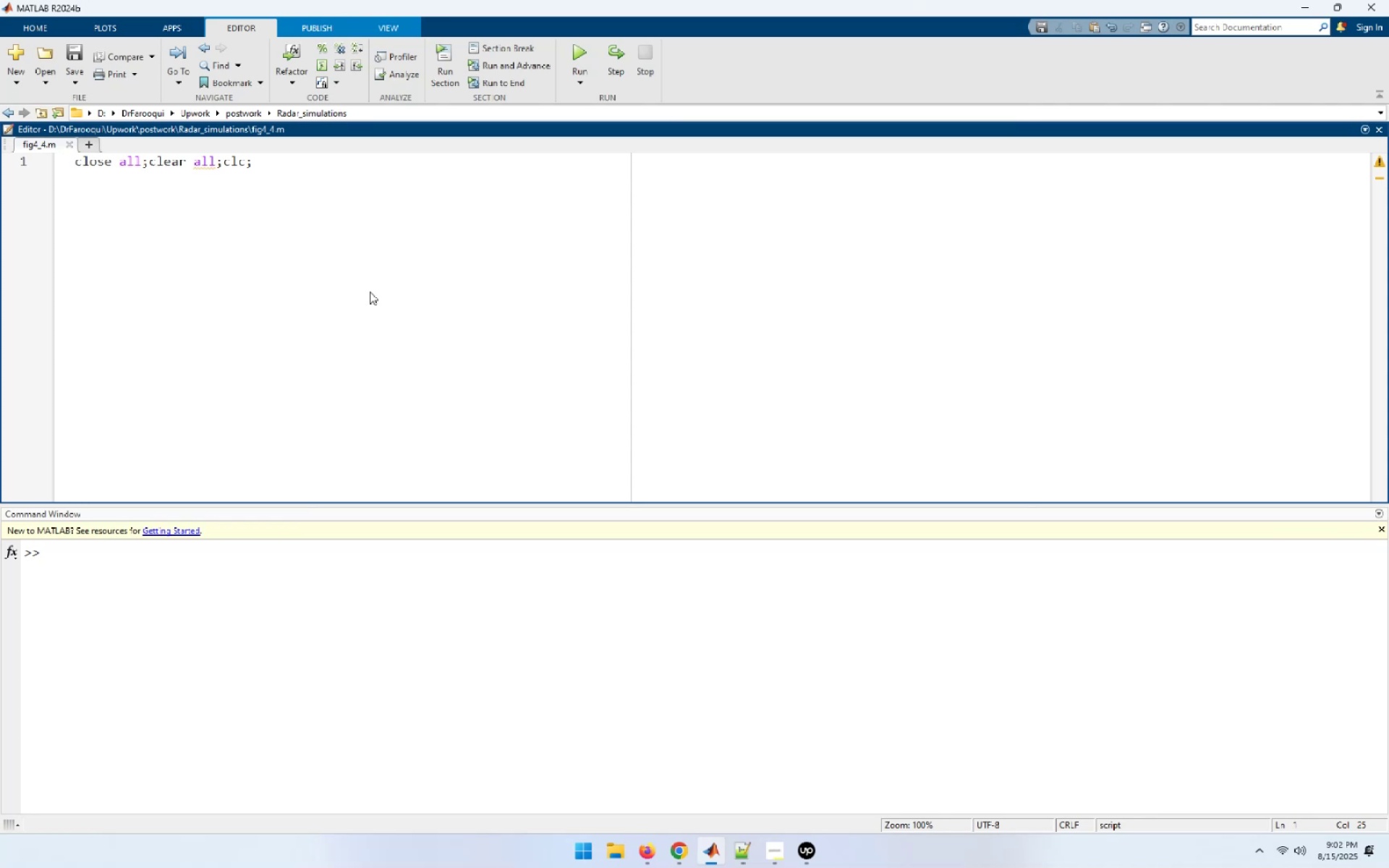 
wait(7.54)
 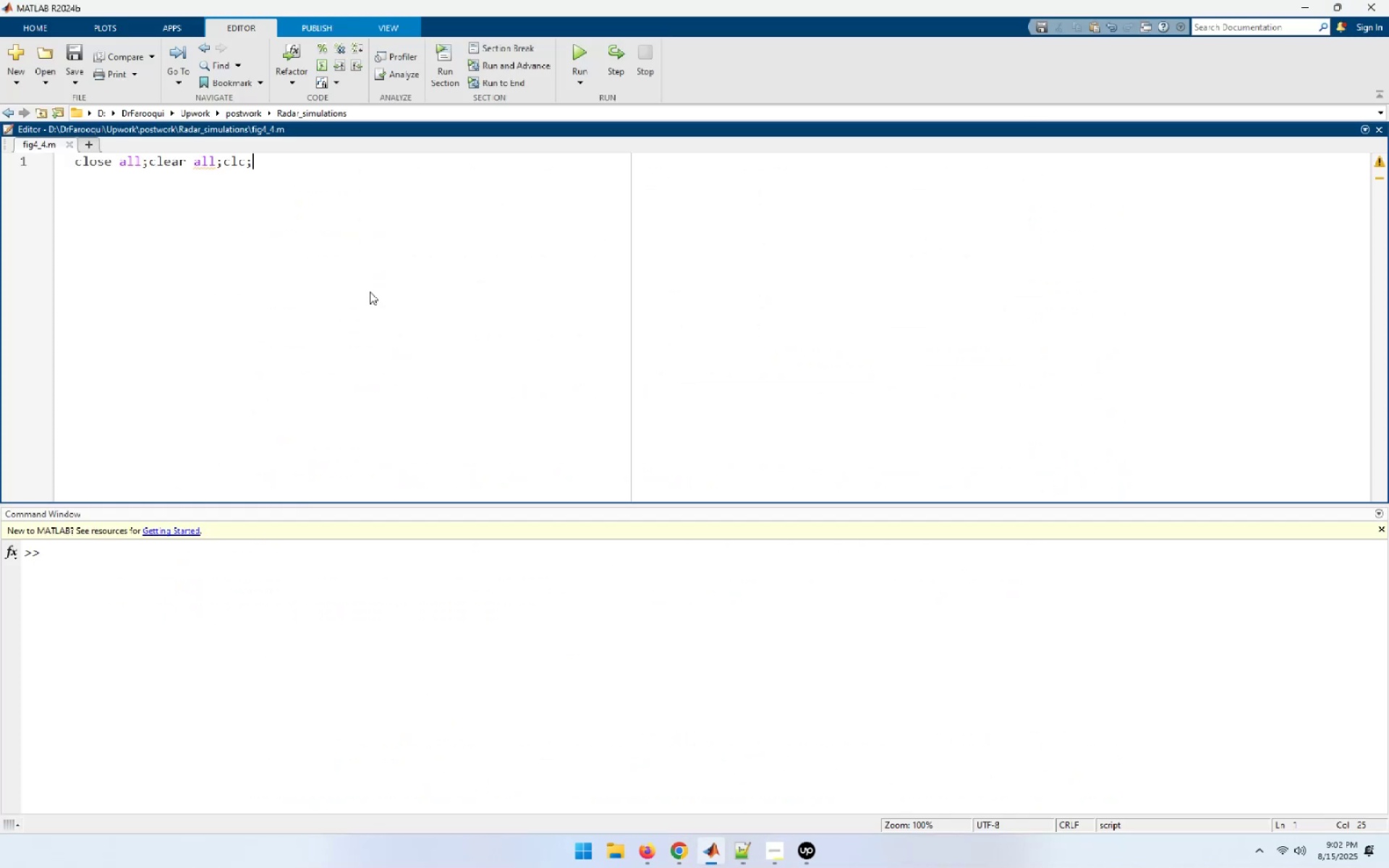 
key(Enter)
 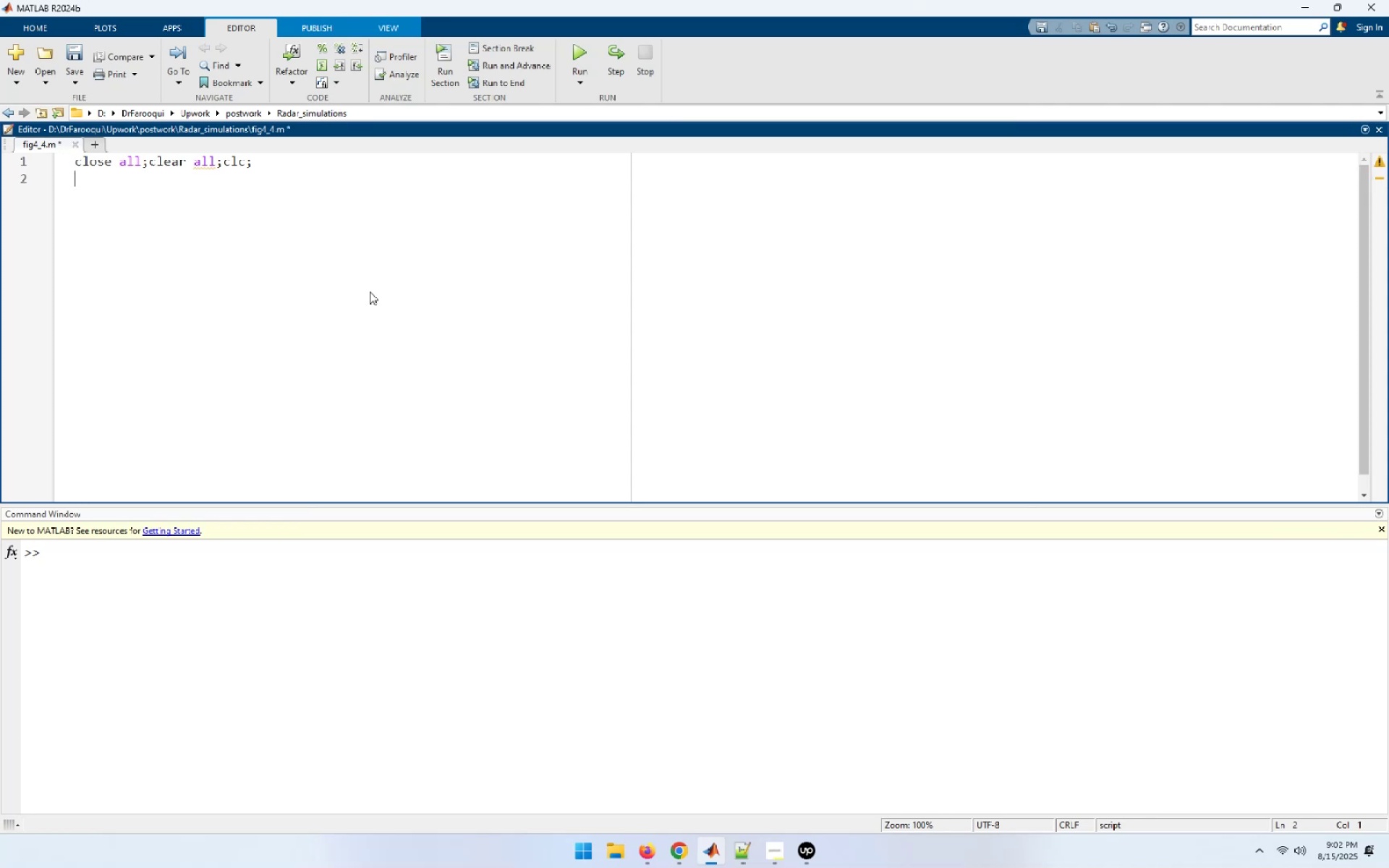 
type(eps = 0.0001;)
 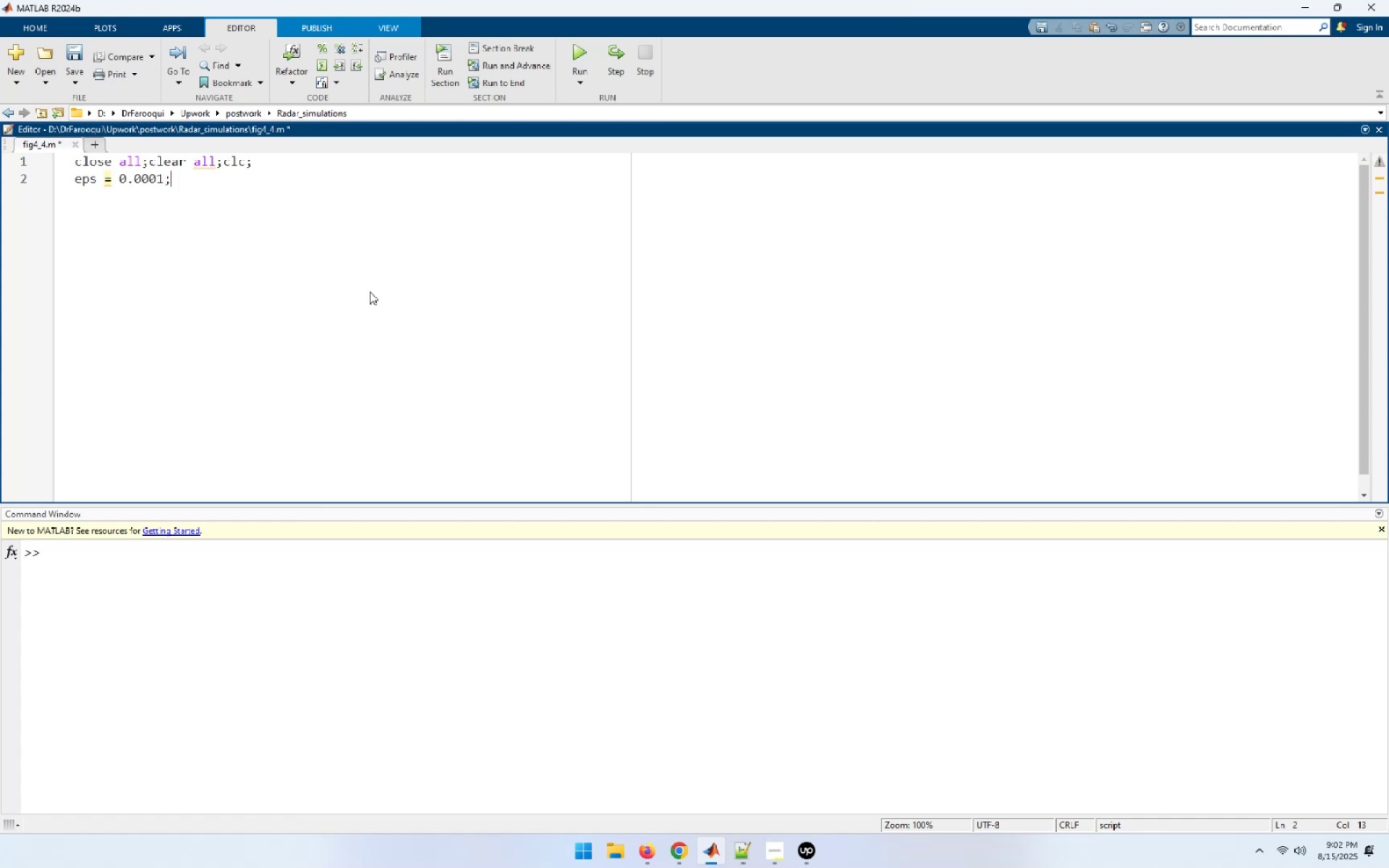 
key(Enter)
 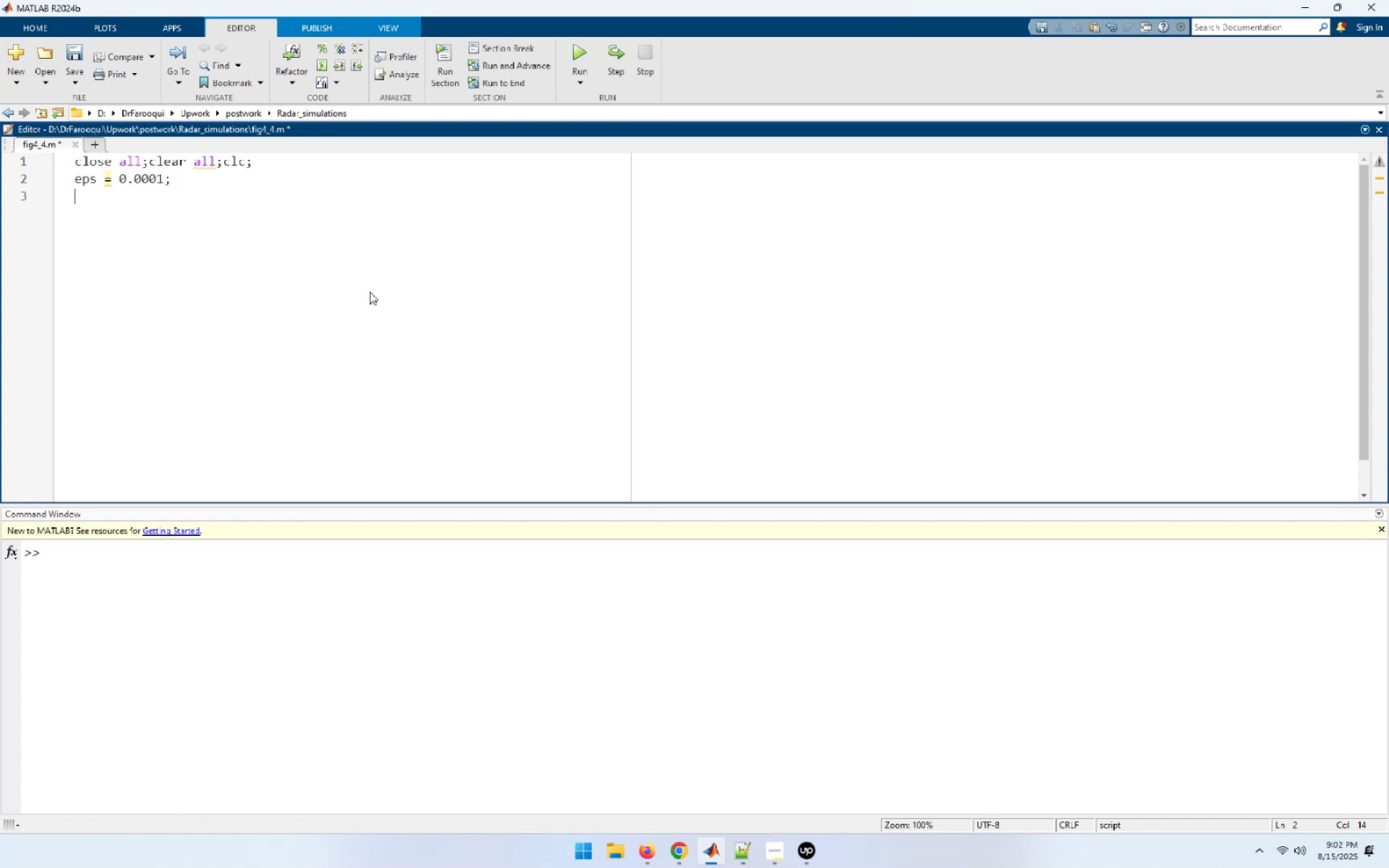 
type(taup = 2;)
 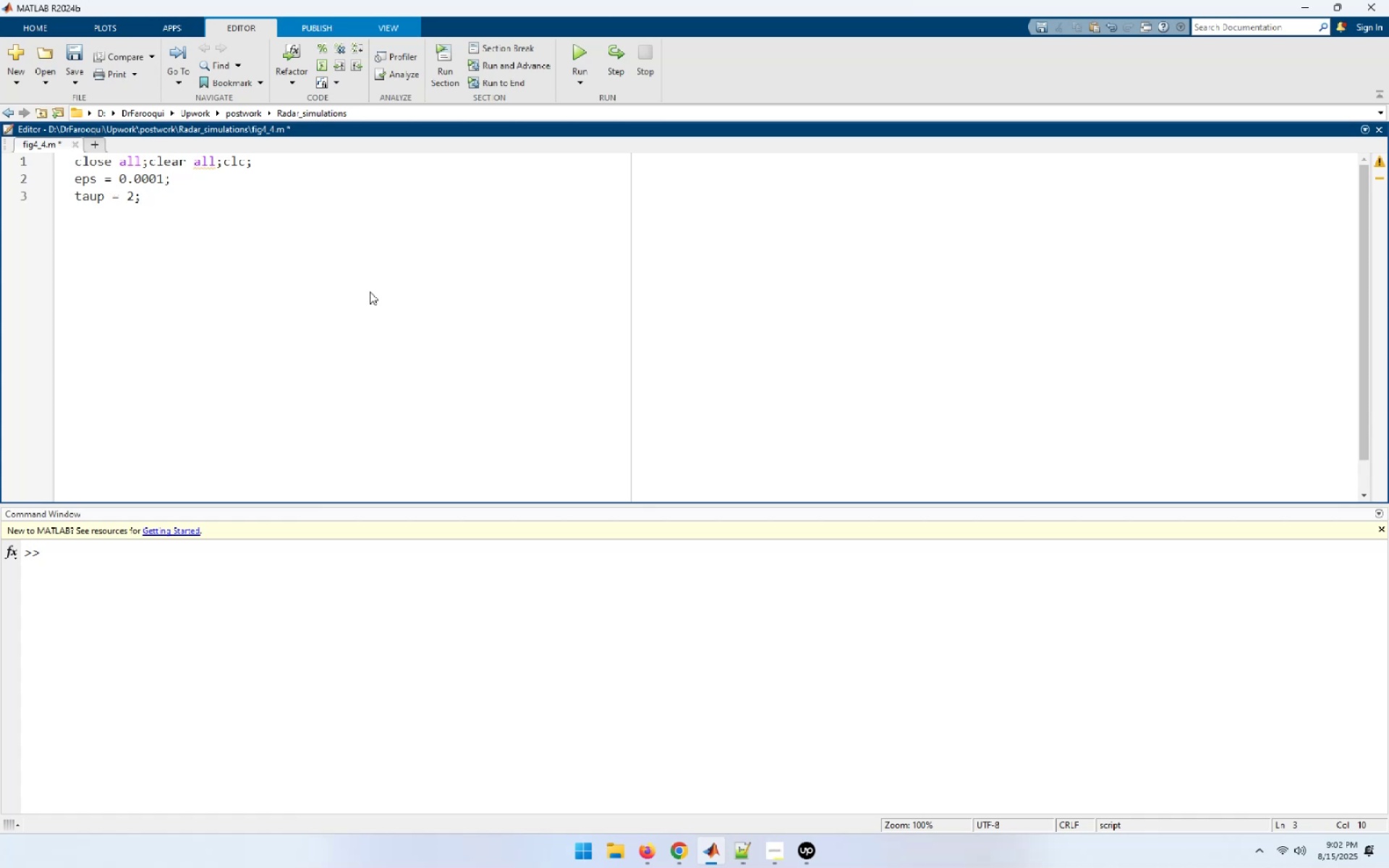 
key(Enter)
 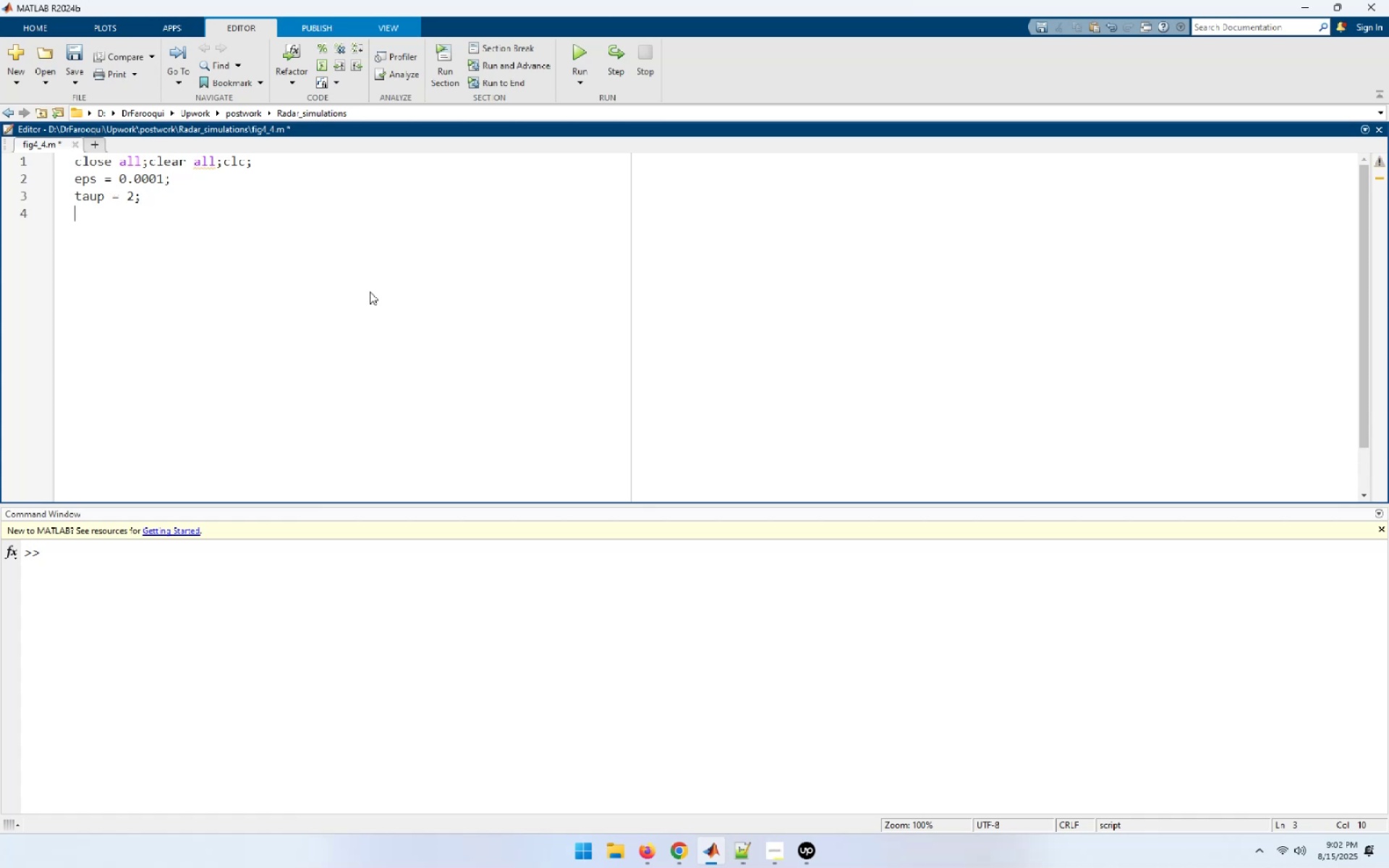 
type(fd = -10/taup: 0.05:)
 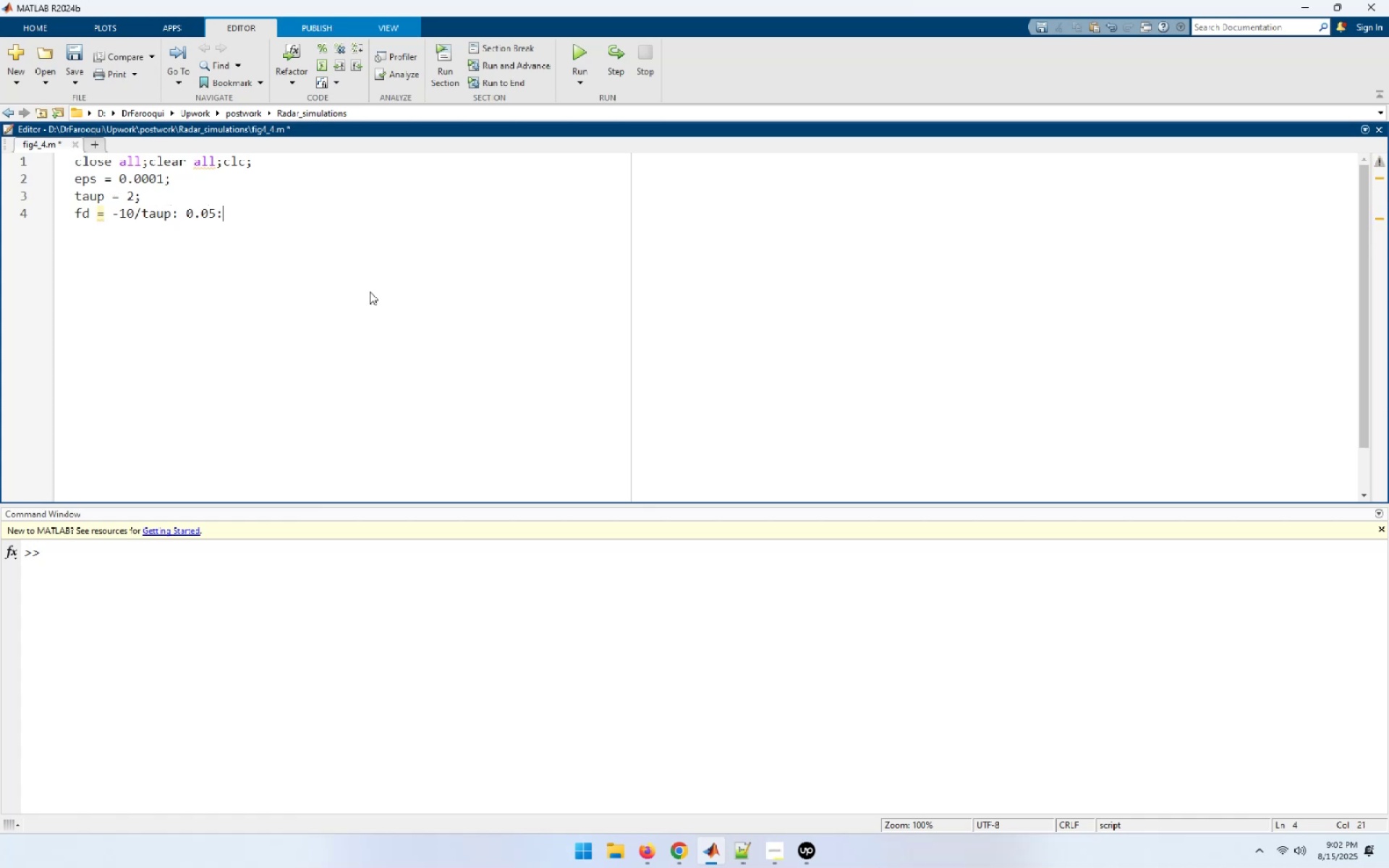 
type(10/taup;)
 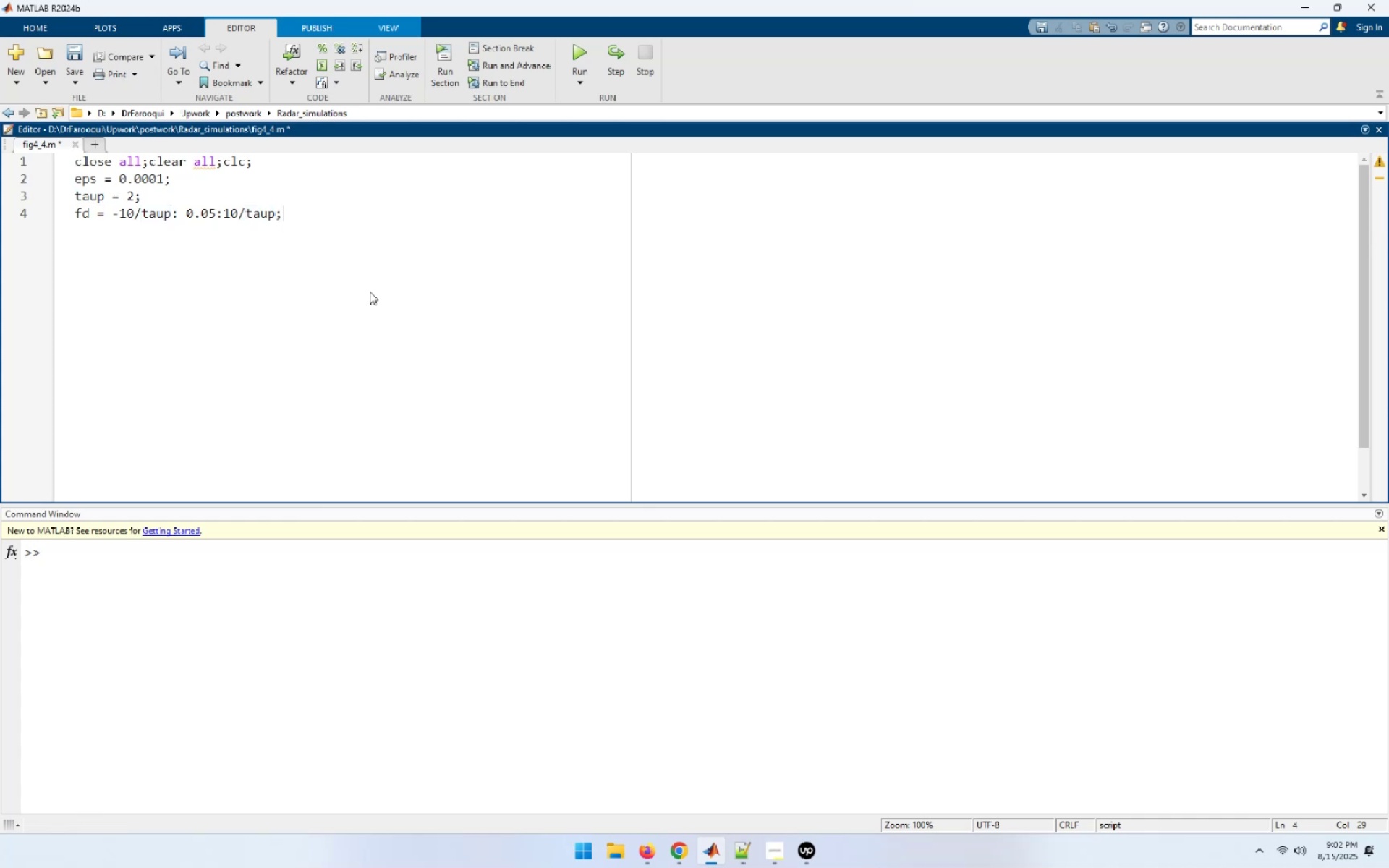 
hold_key(key=ArrowLeft, duration=0.75)
 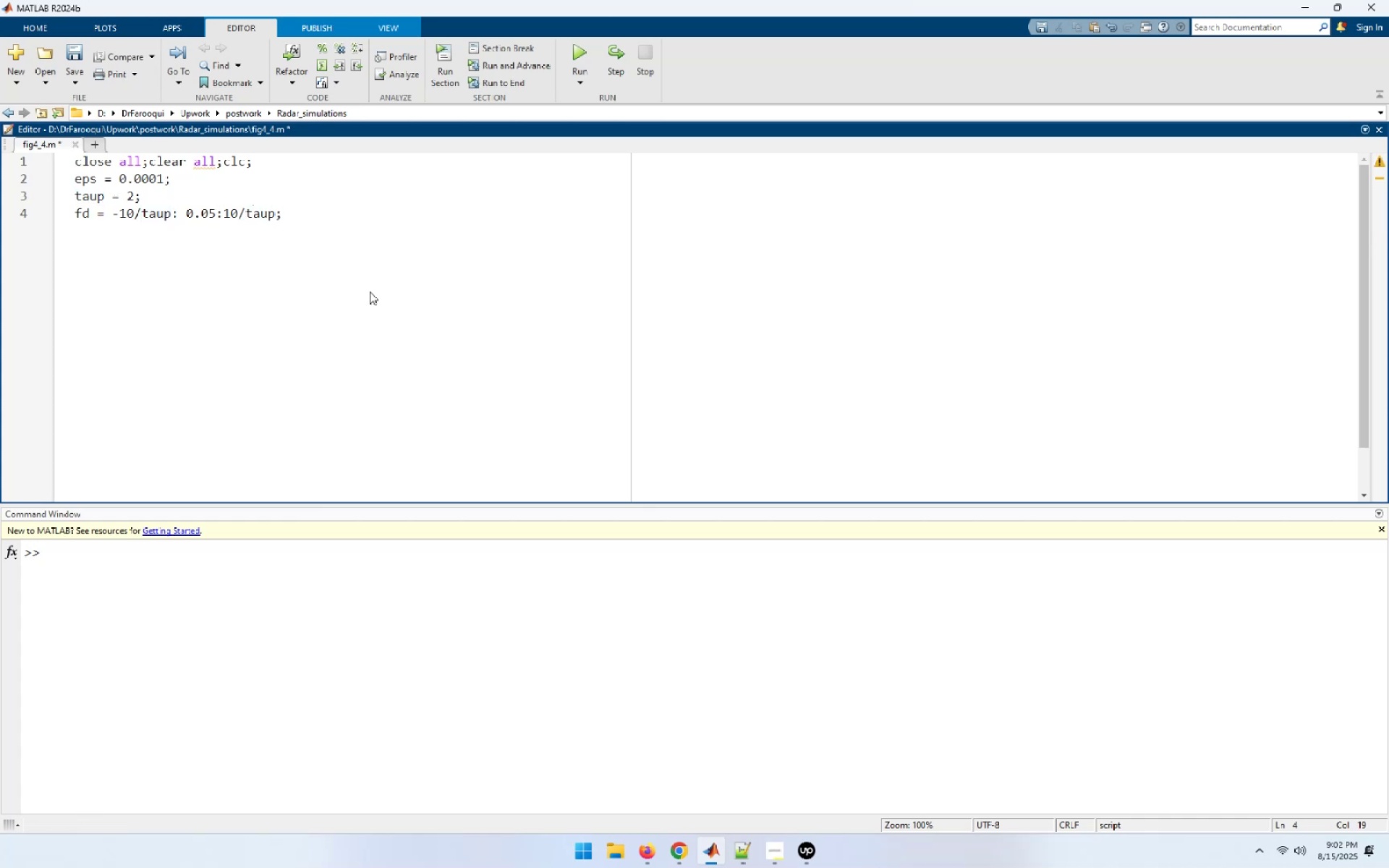 
hold_key(key=ArrowLeft, duration=0.34)
 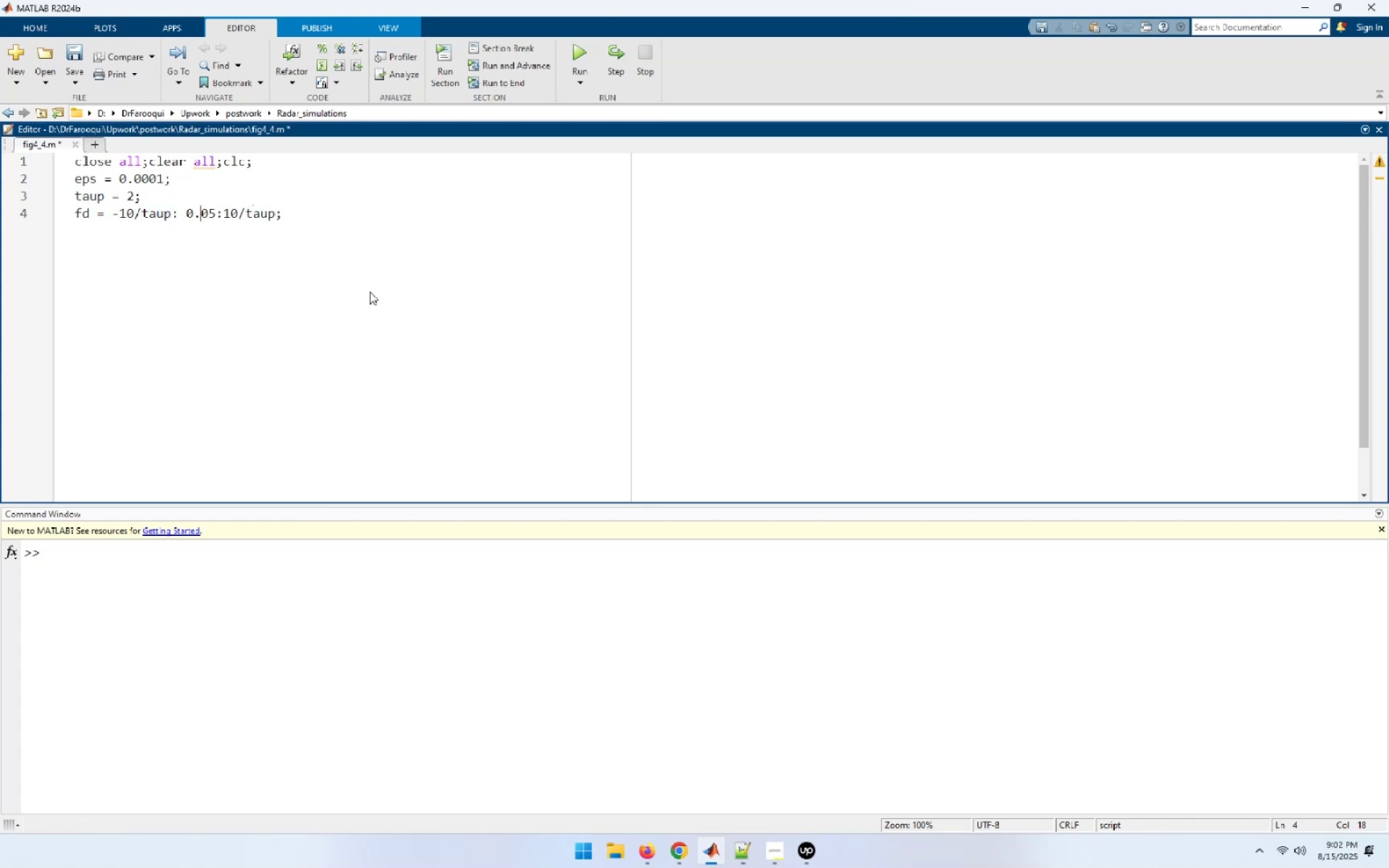 
key(ArrowLeft)
 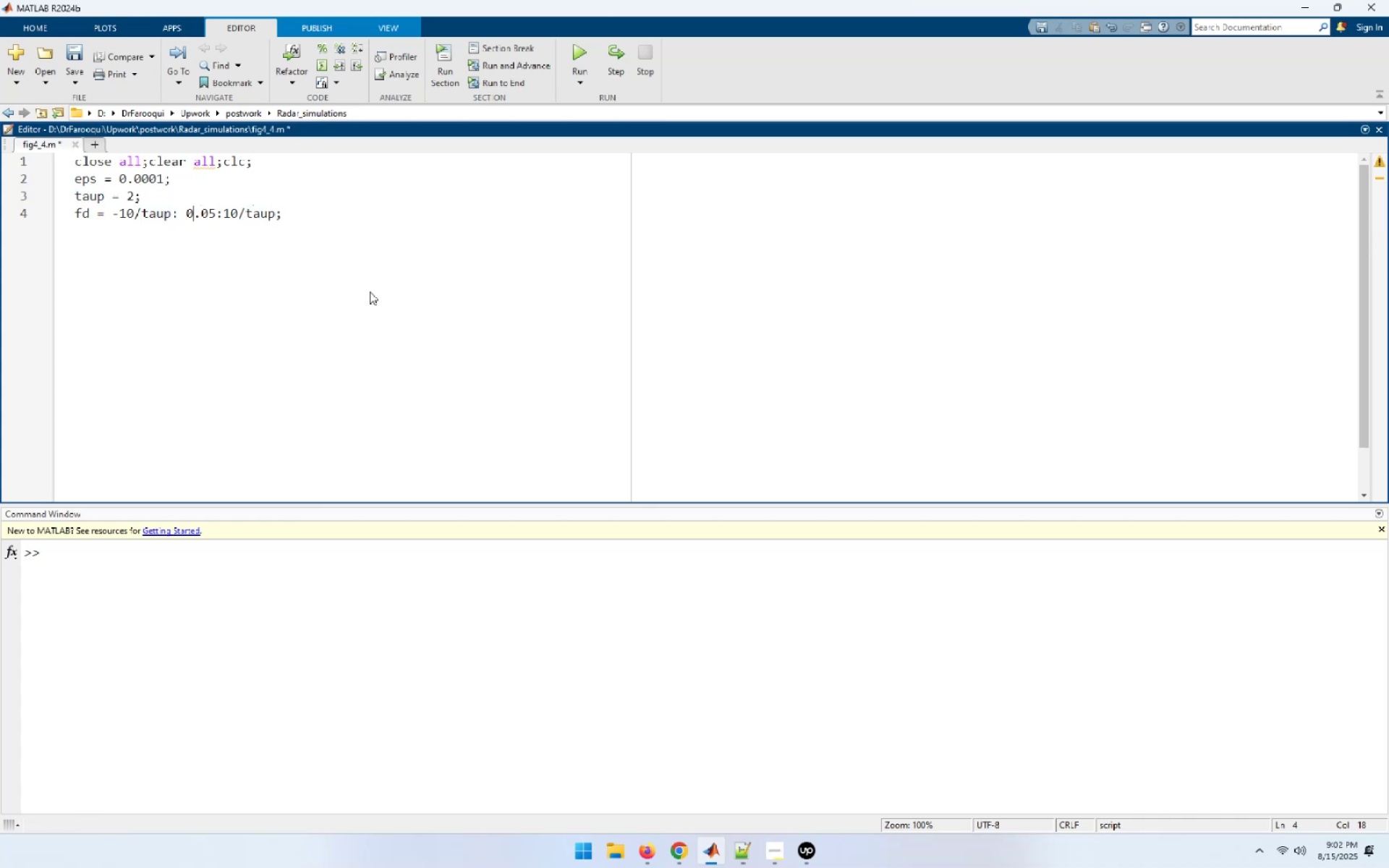 
key(ArrowLeft)
 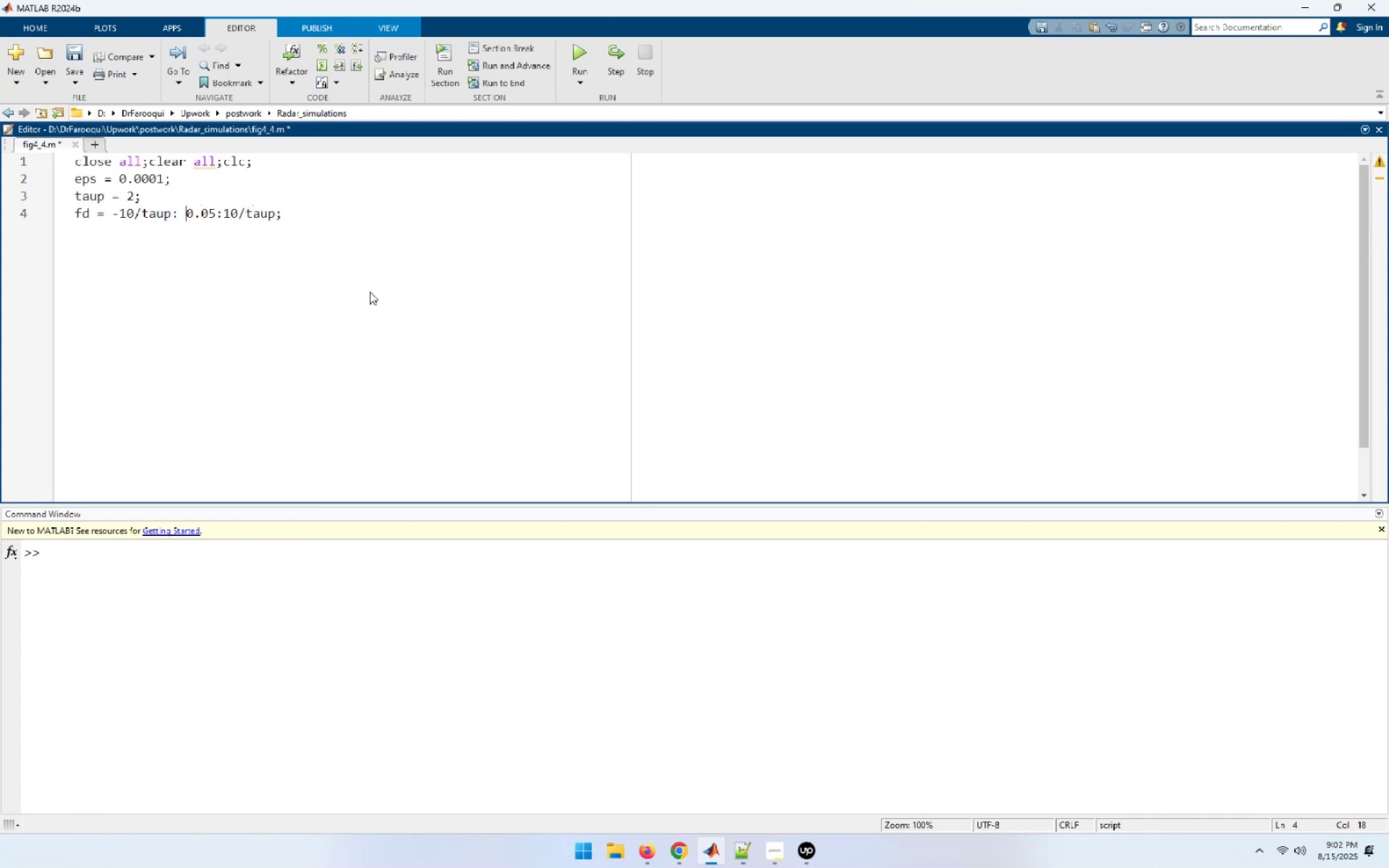 
key(ArrowLeft)
 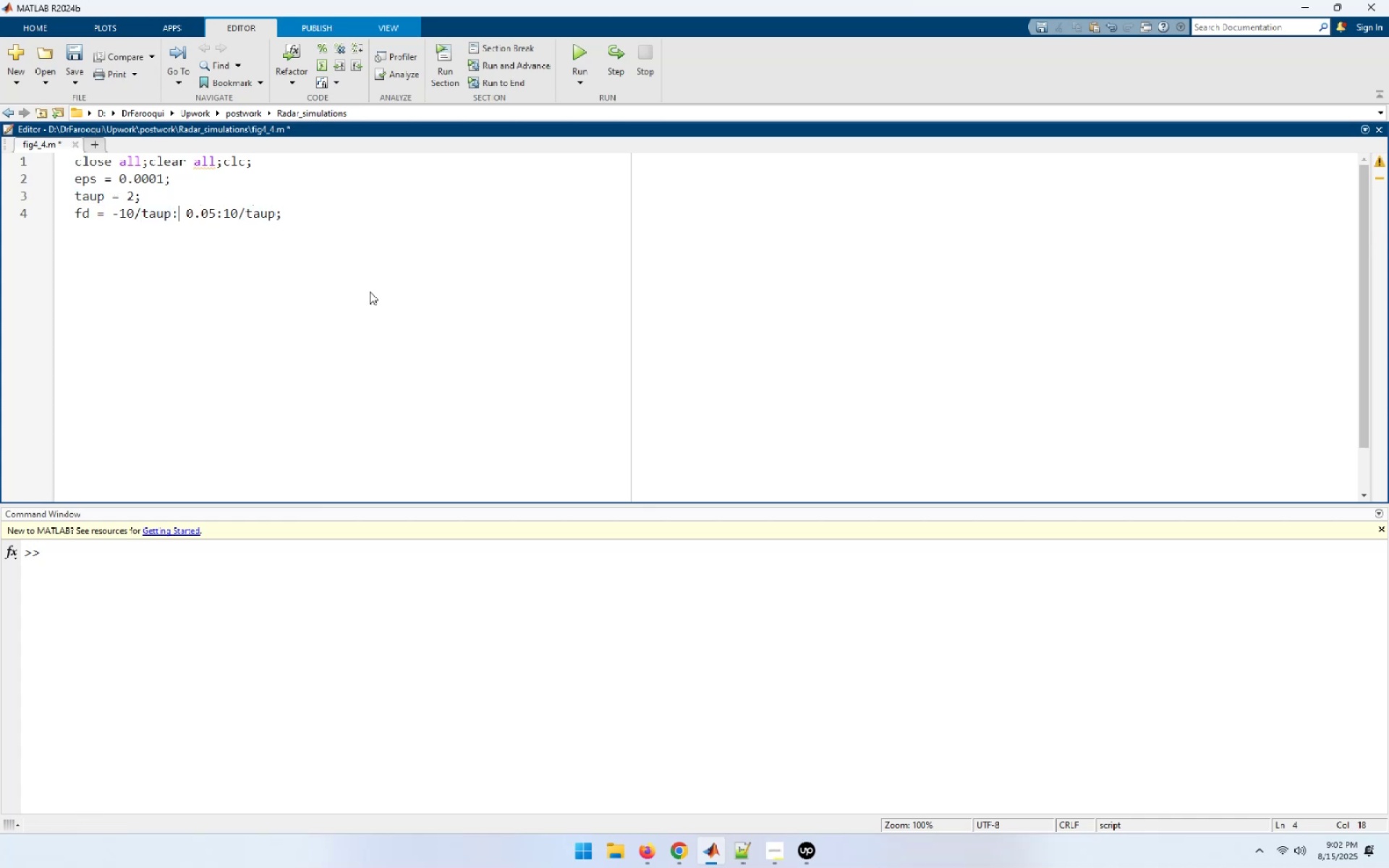 
key(ArrowLeft)
 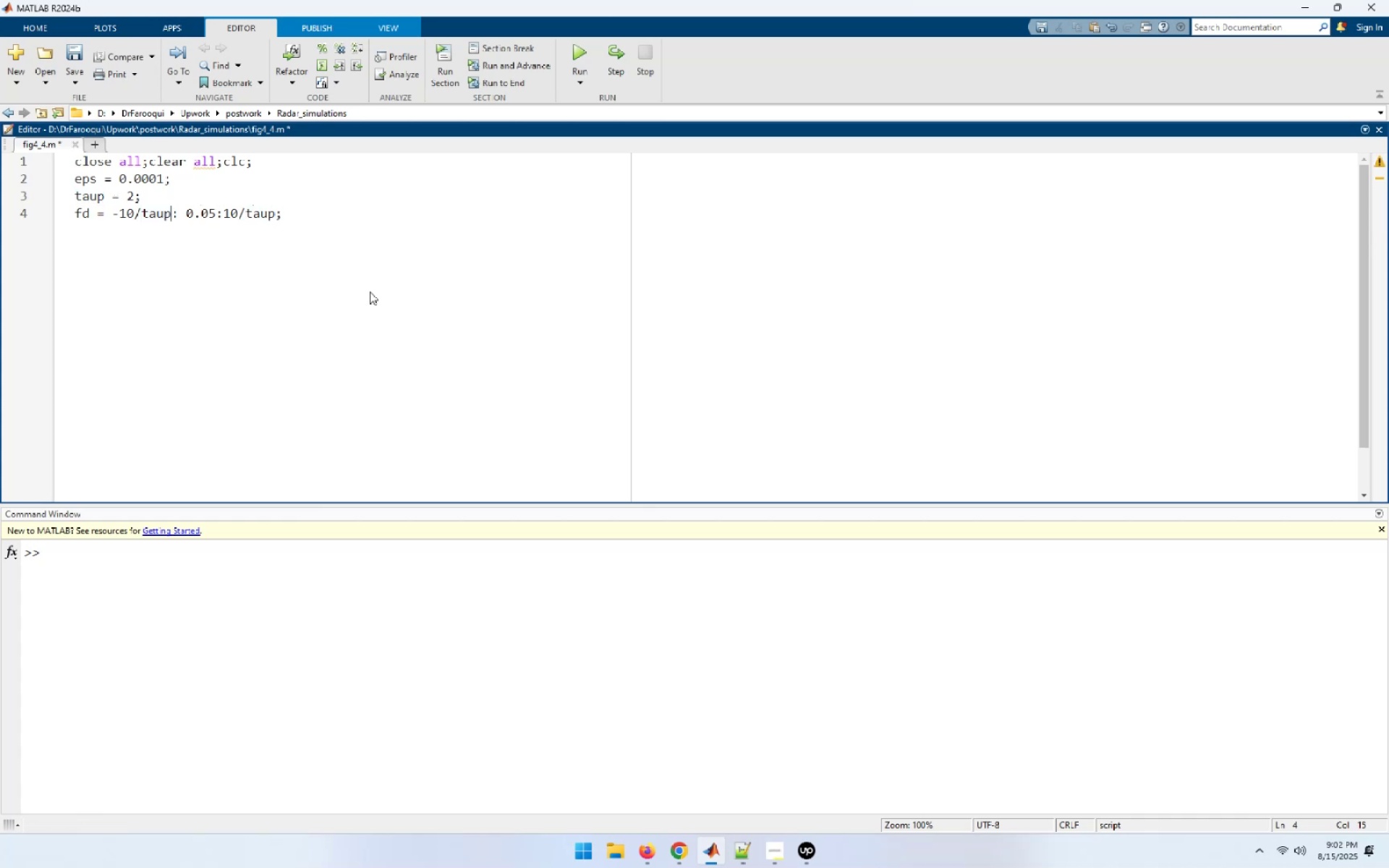 
key(Space)
 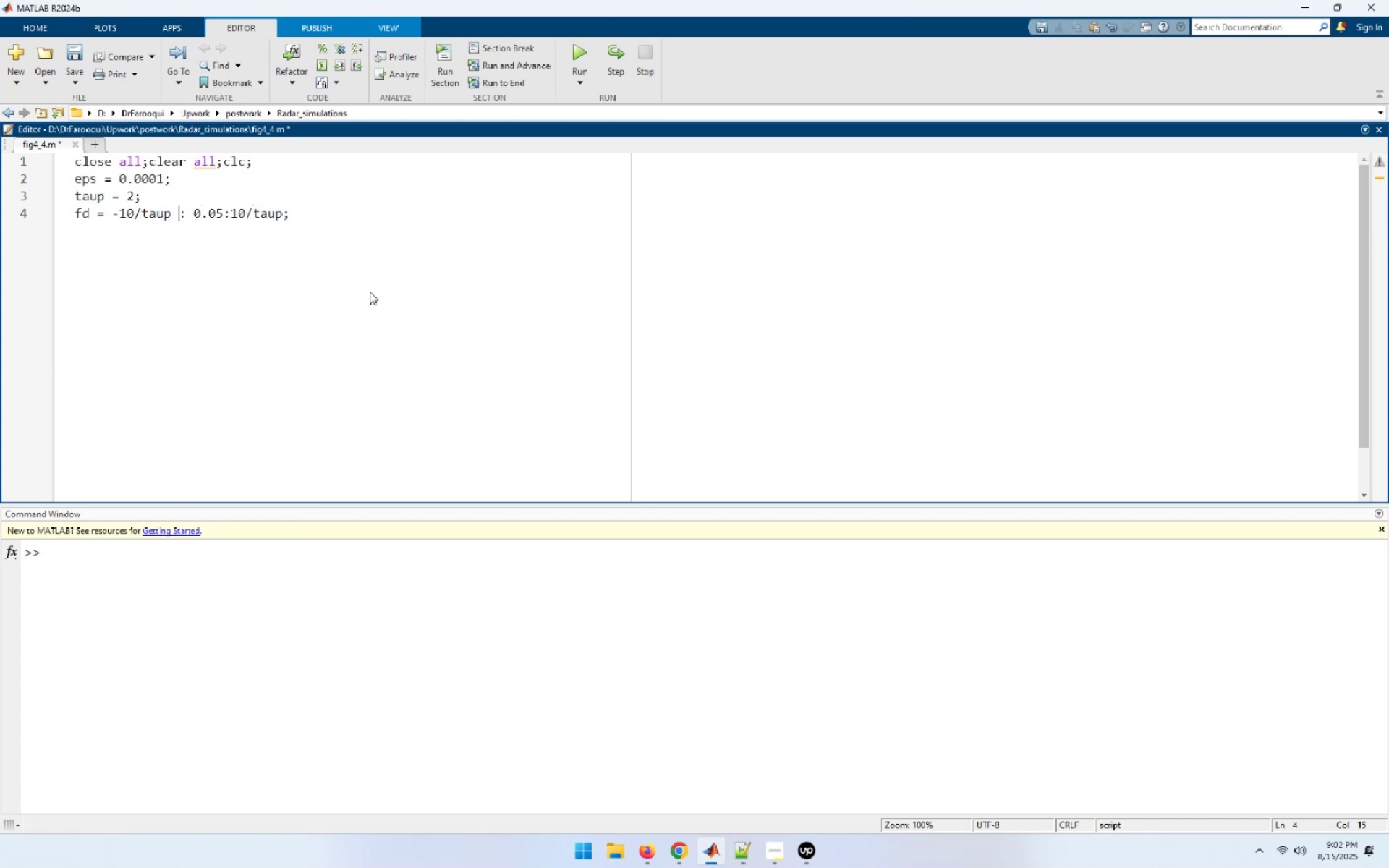 
hold_key(key=ArrowRight, duration=0.66)
 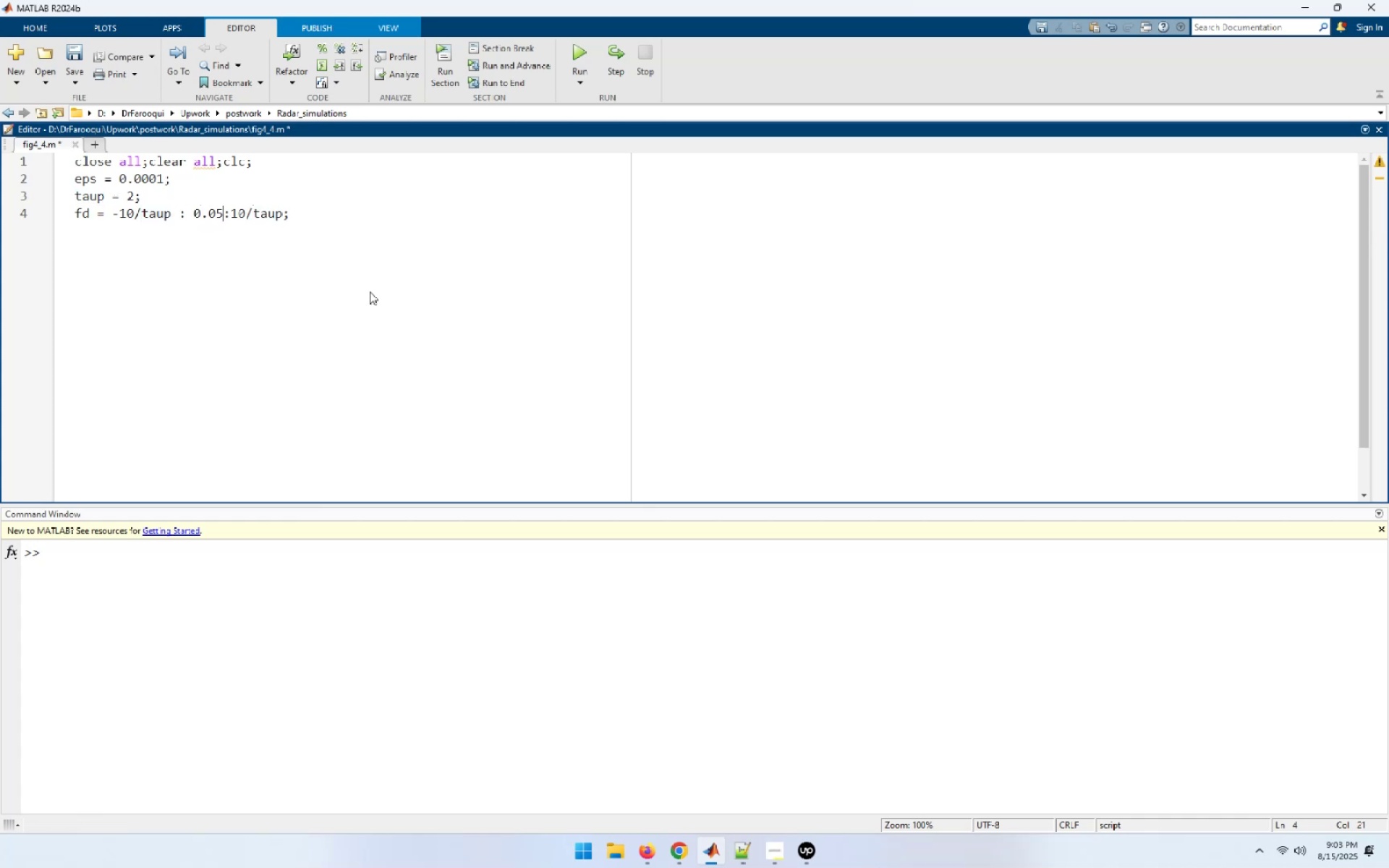 
key(Space)
 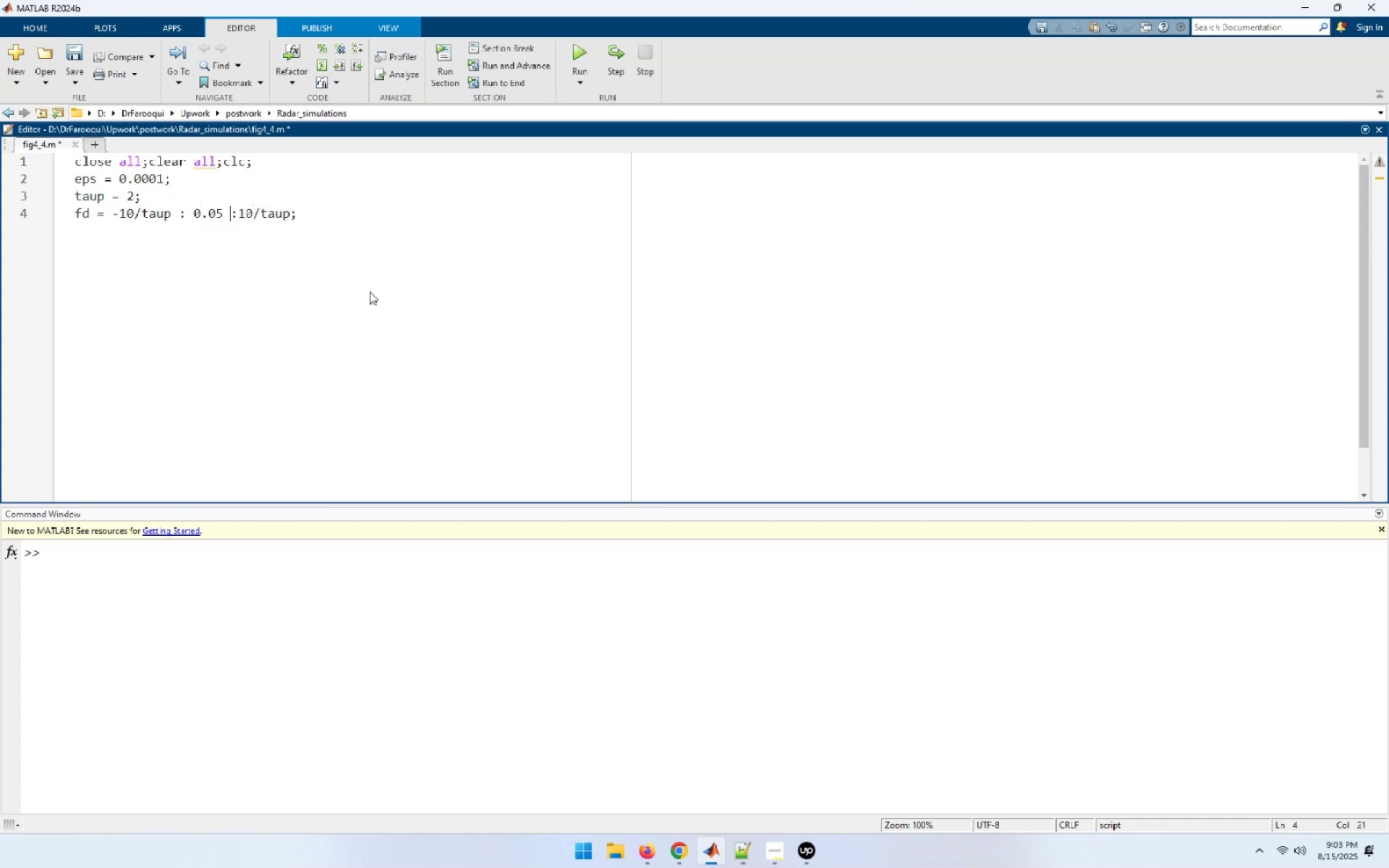 
key(ArrowRight)
 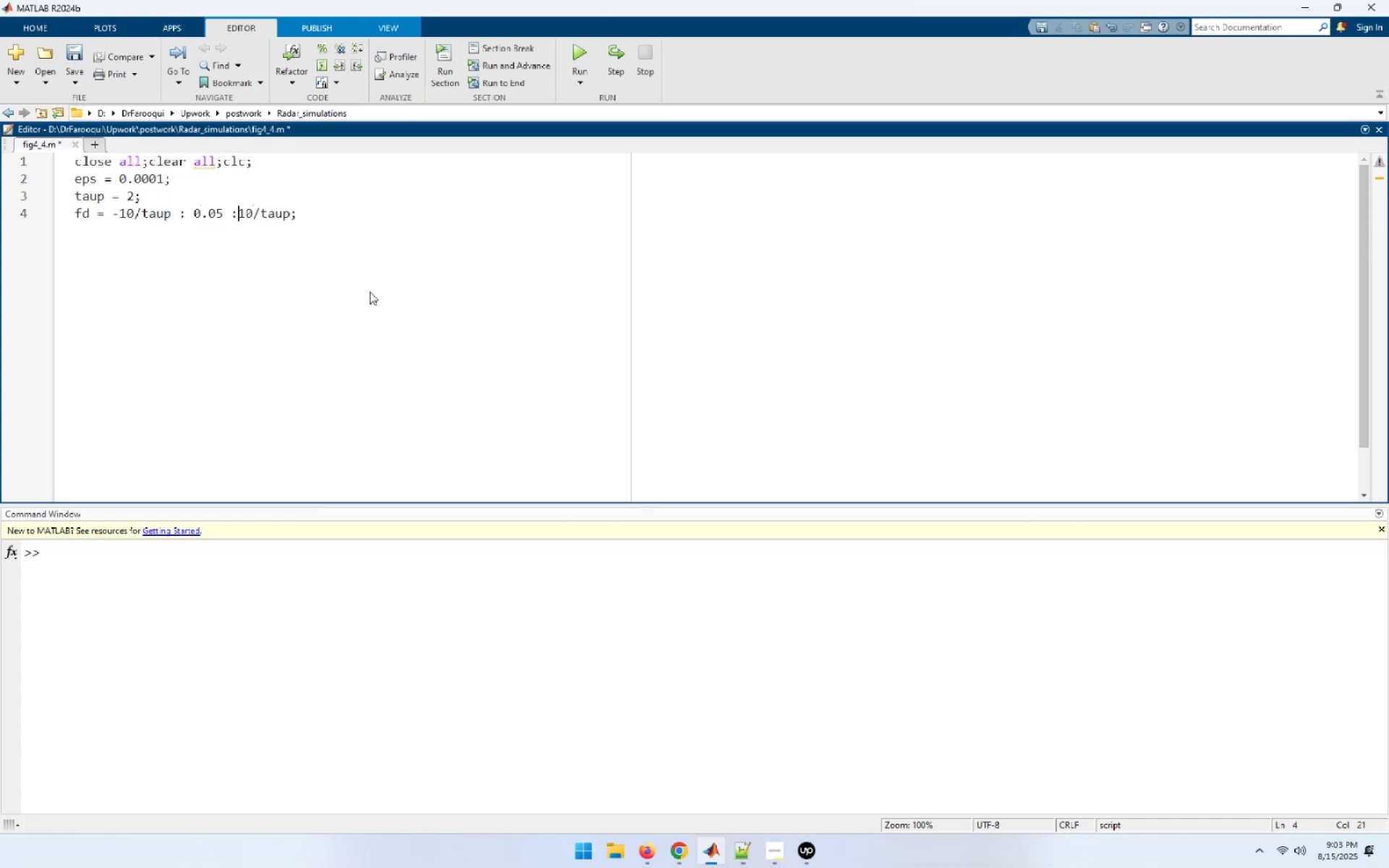 
key(Space)
 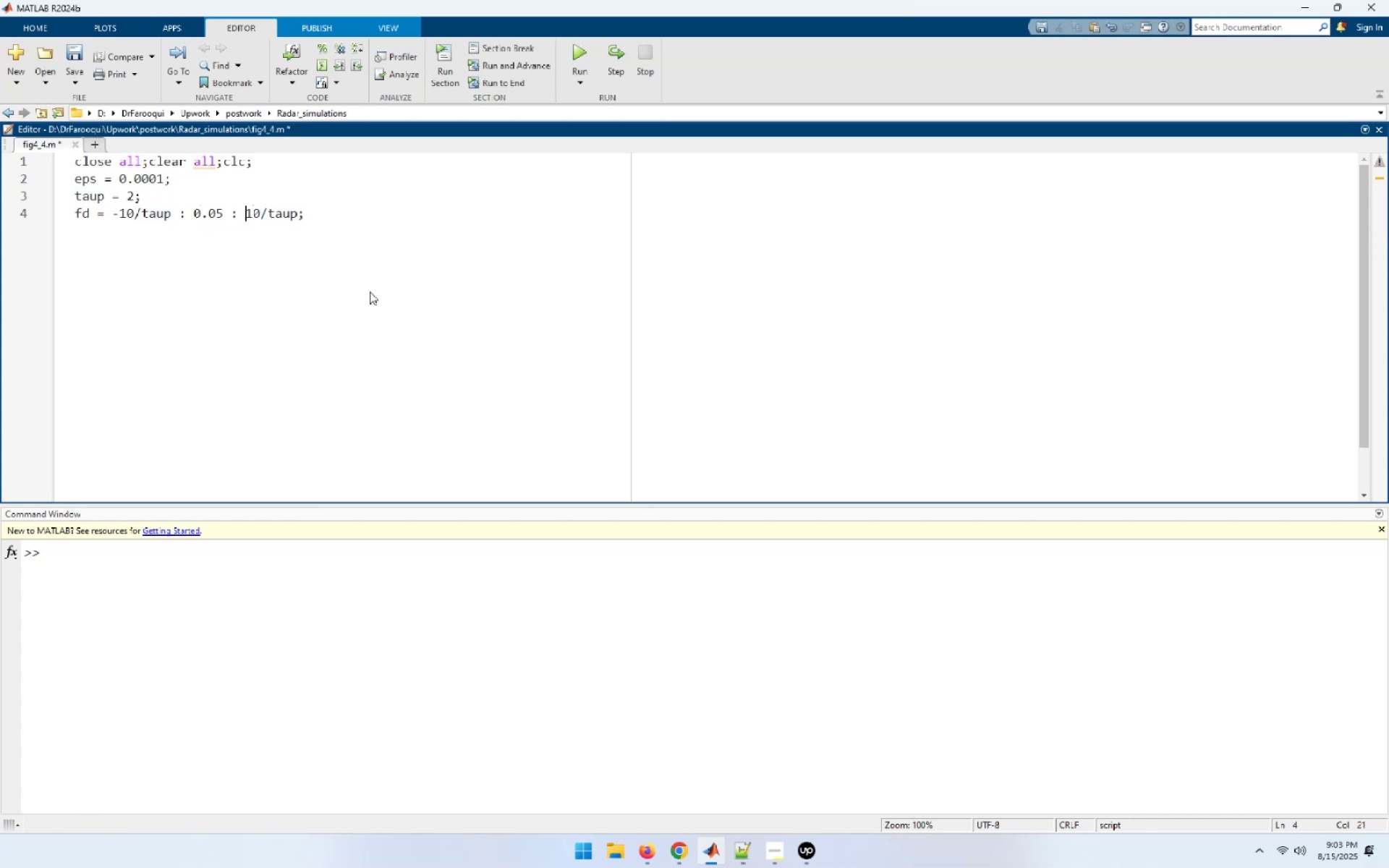 
key(End)
 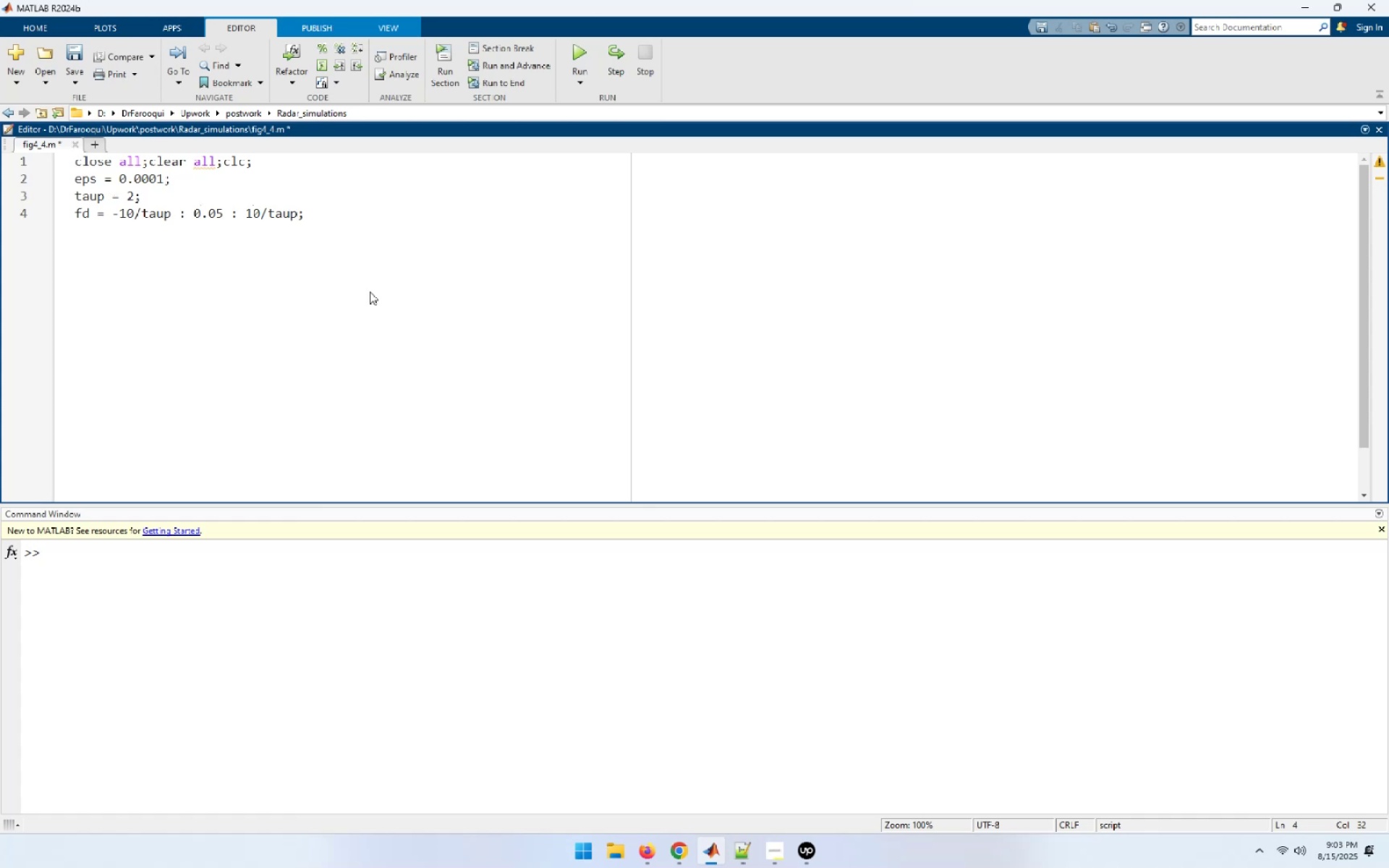 
key(Enter)
 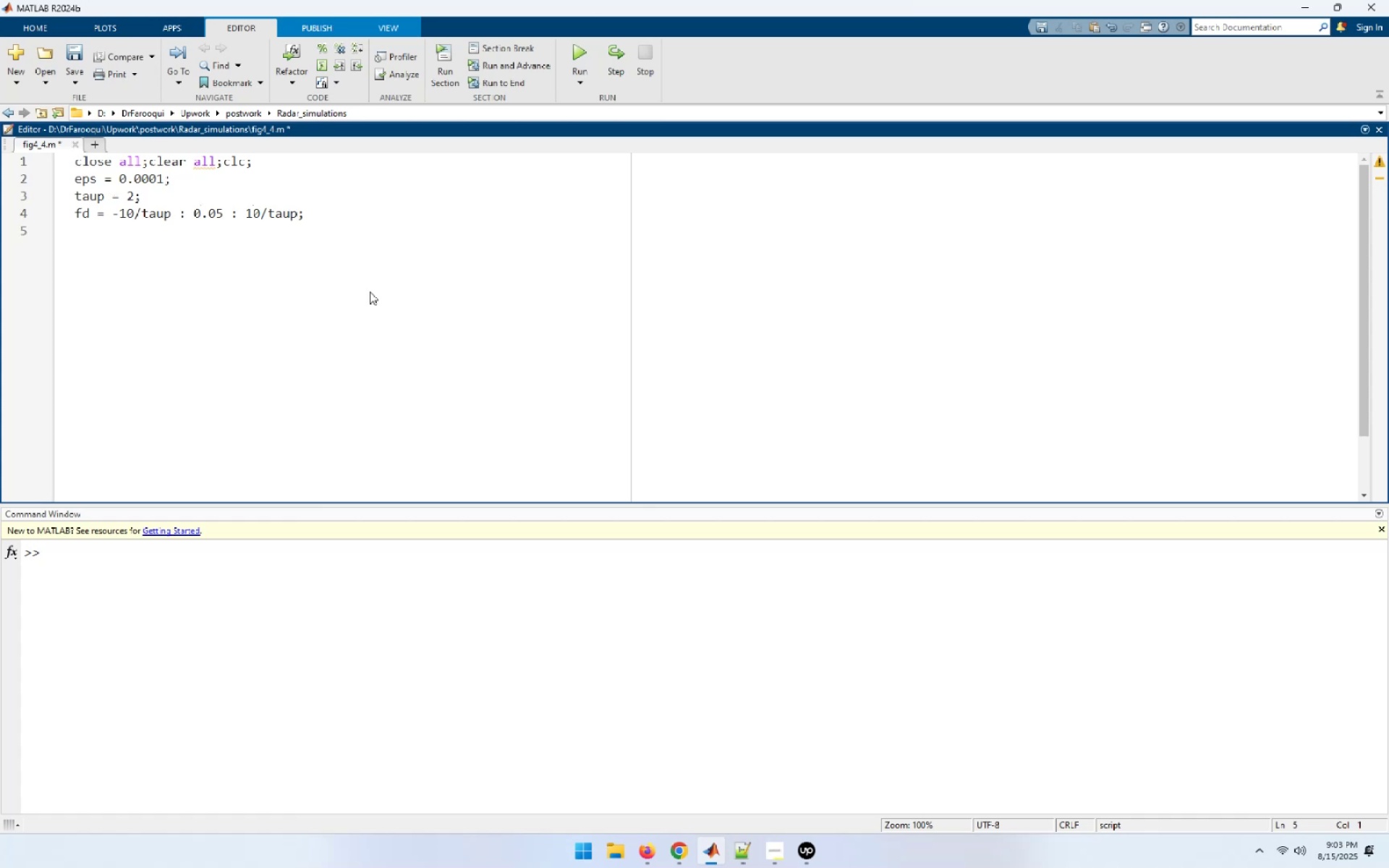 
type(imcer)
key(Backspace)
key(Backspace)
key(Backspace)
key(Backspace)
key(Backspace)
type(unver)
key(Backspace)
key(Backspace)
key(Backspace)
key(Backspace)
type(ncer = abs(sinc(taup .* fd));)
 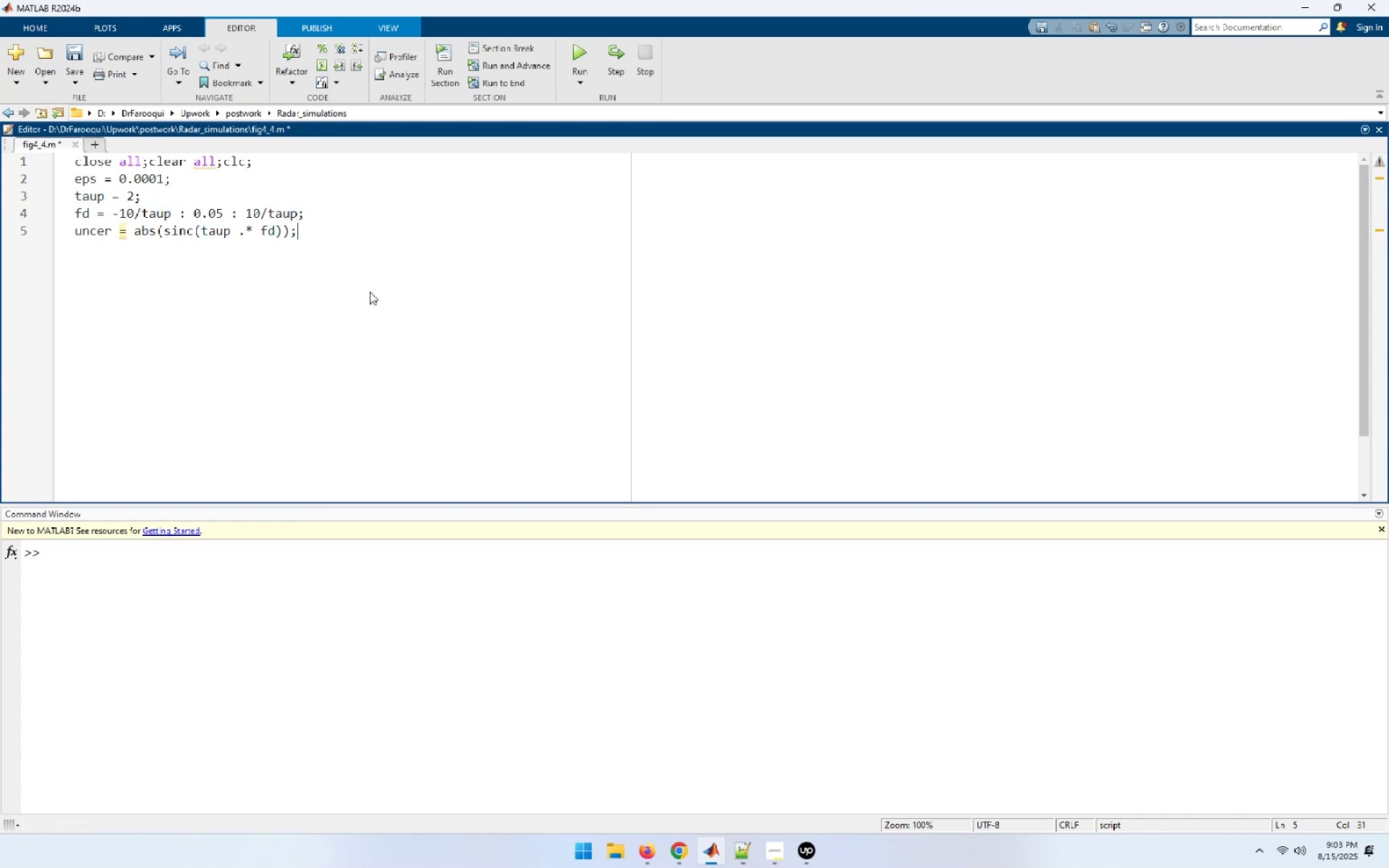 
key(Enter)
 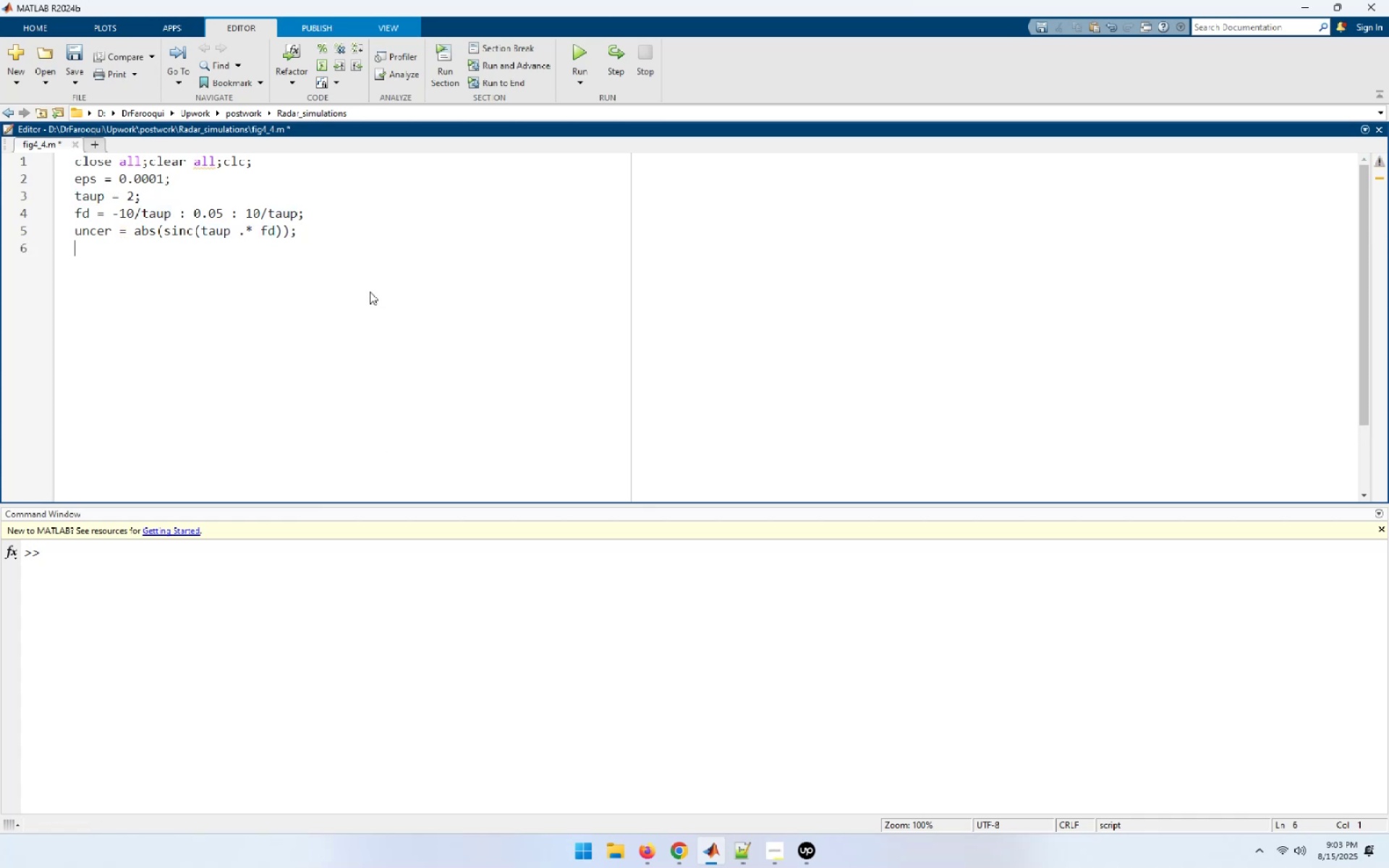 
type(ambg = uner.^2;)
 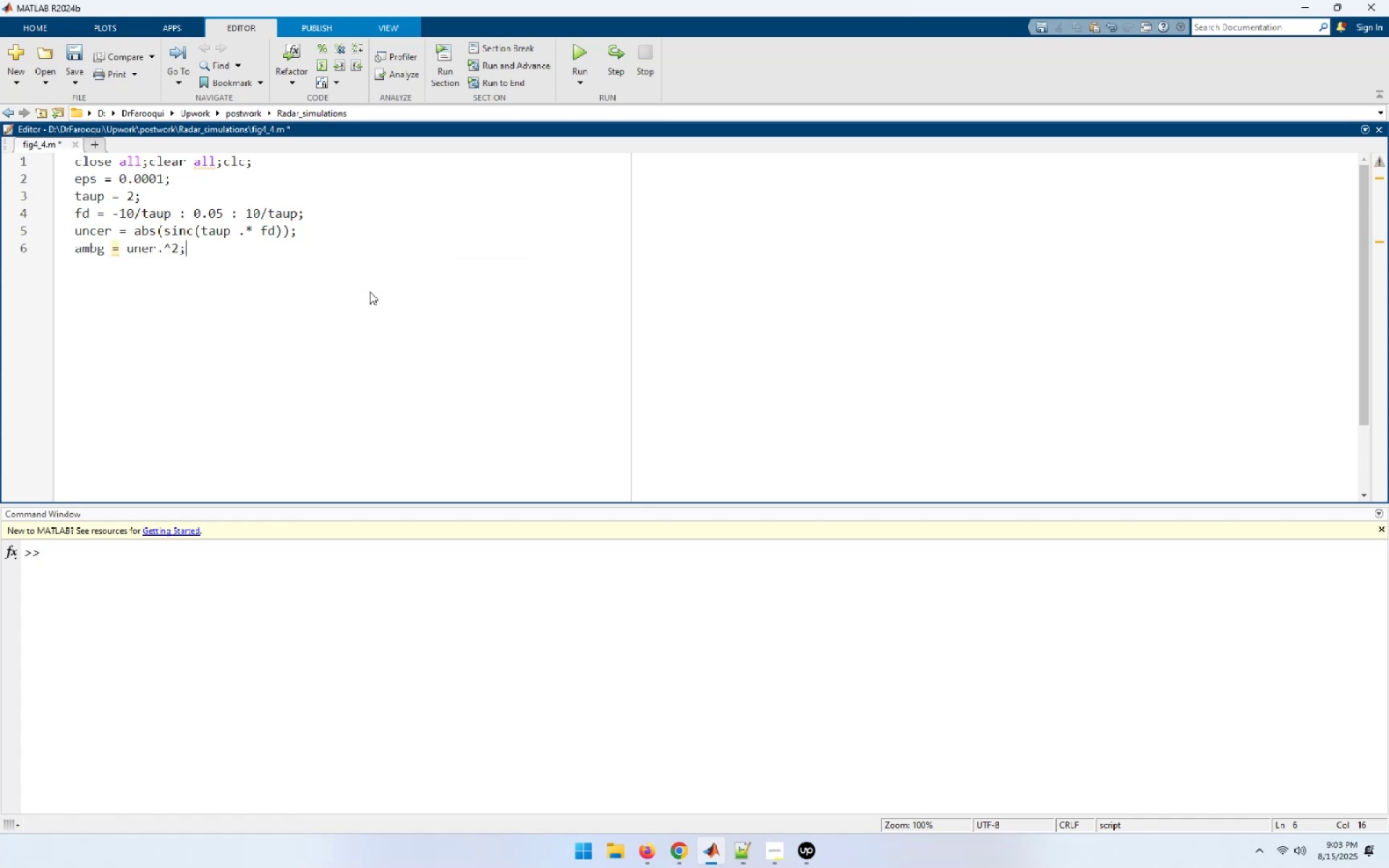 
 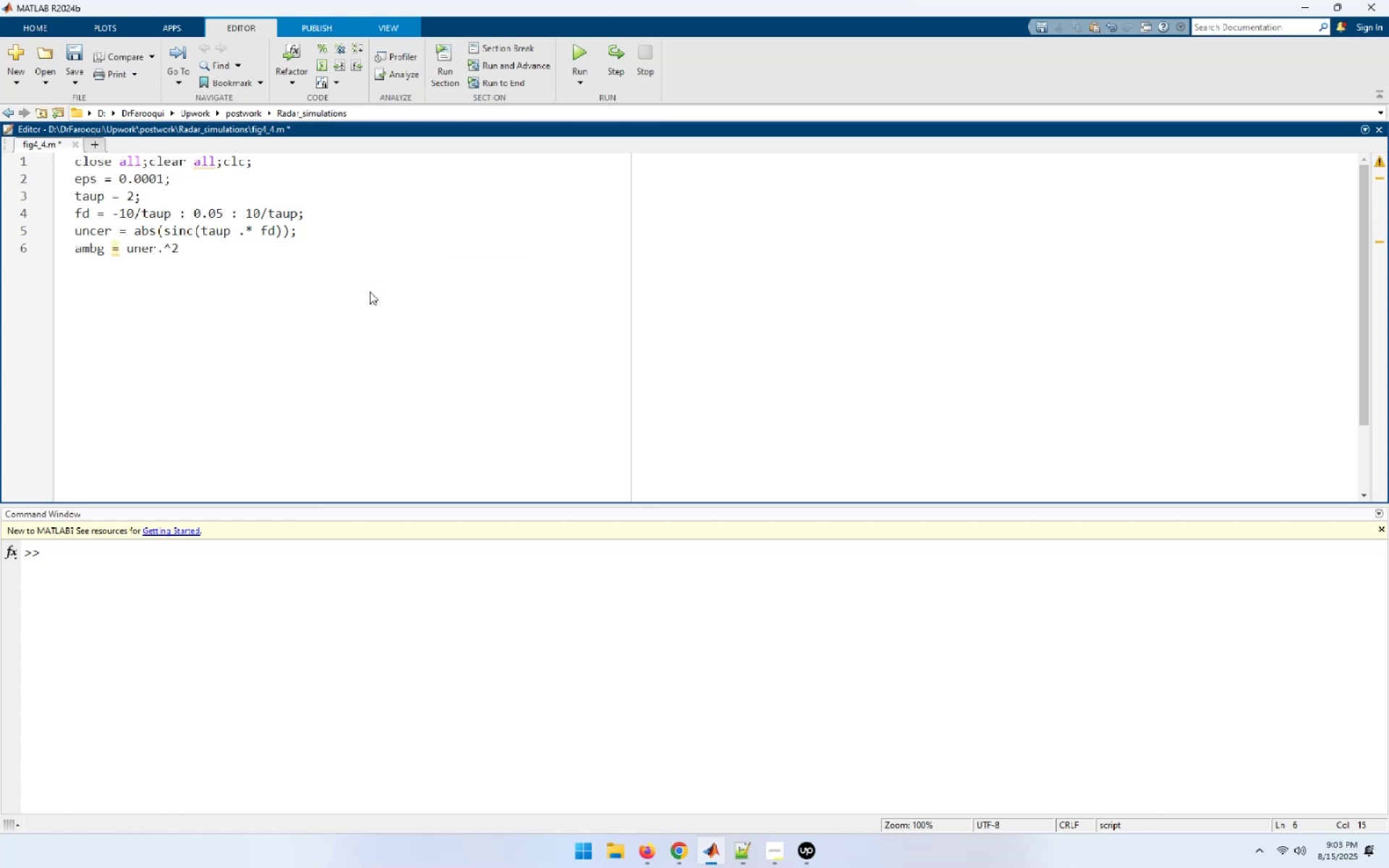 
key(Enter)
 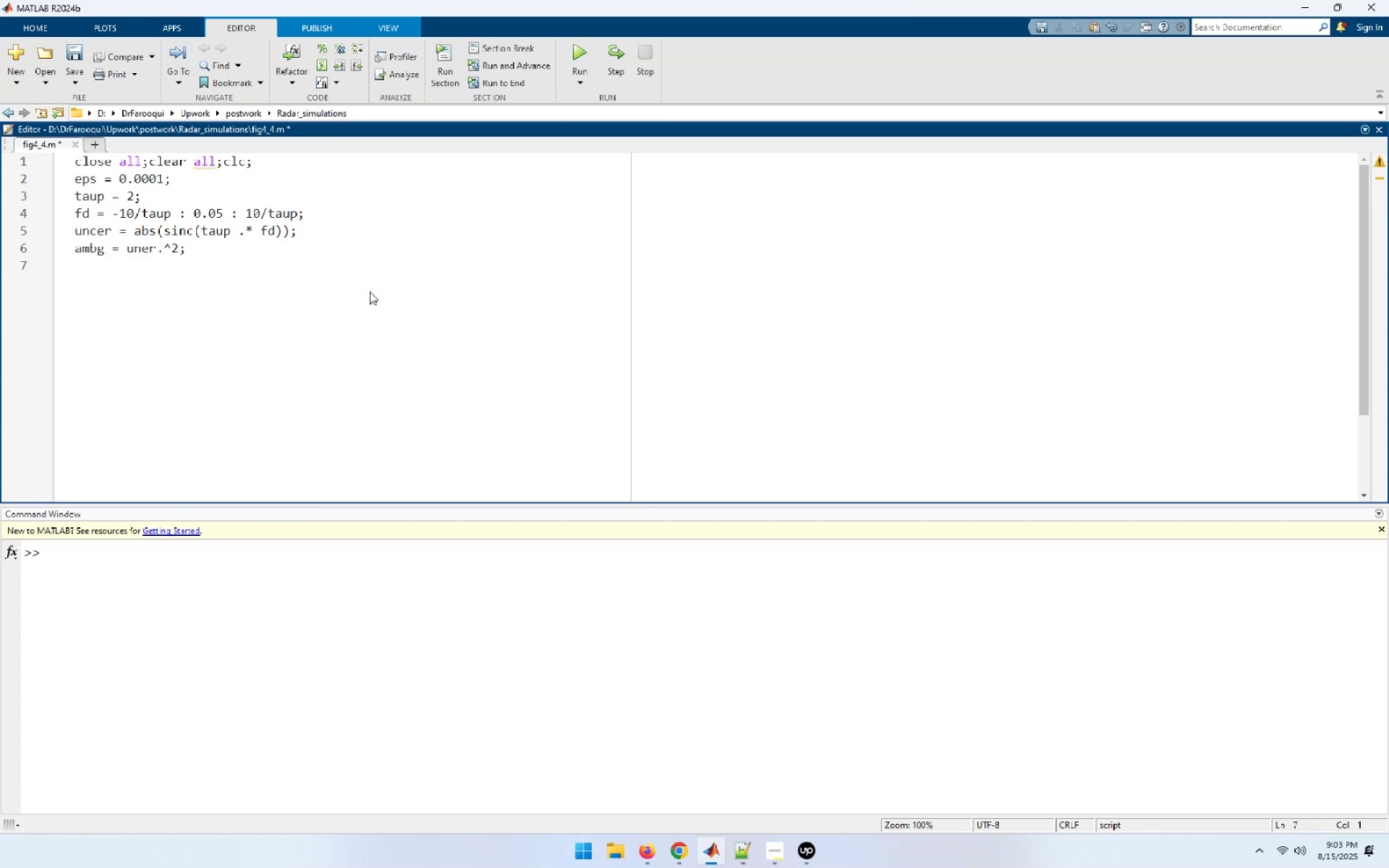 
type(plot(fd,ambg,'k');)
 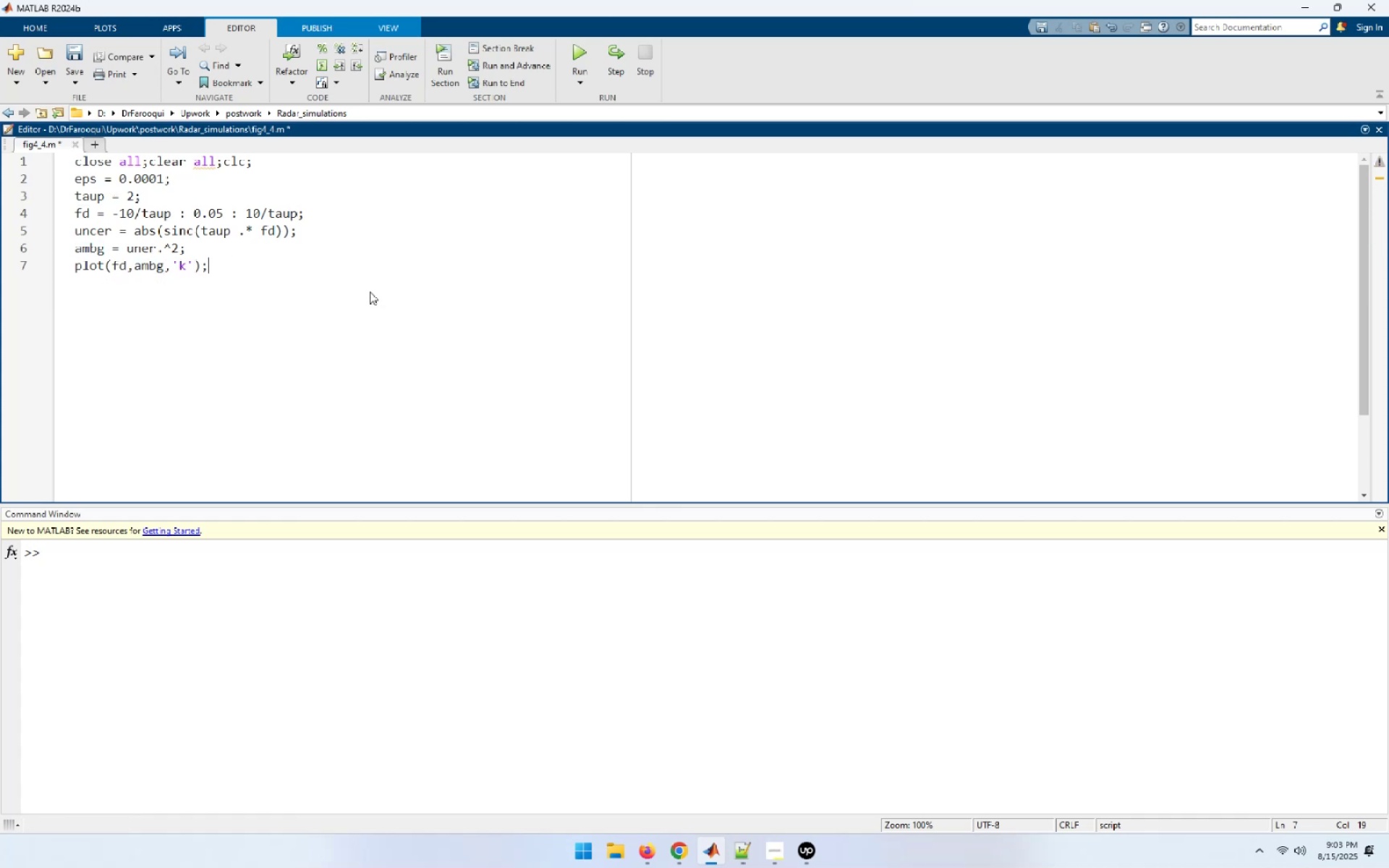 
key(Enter)
 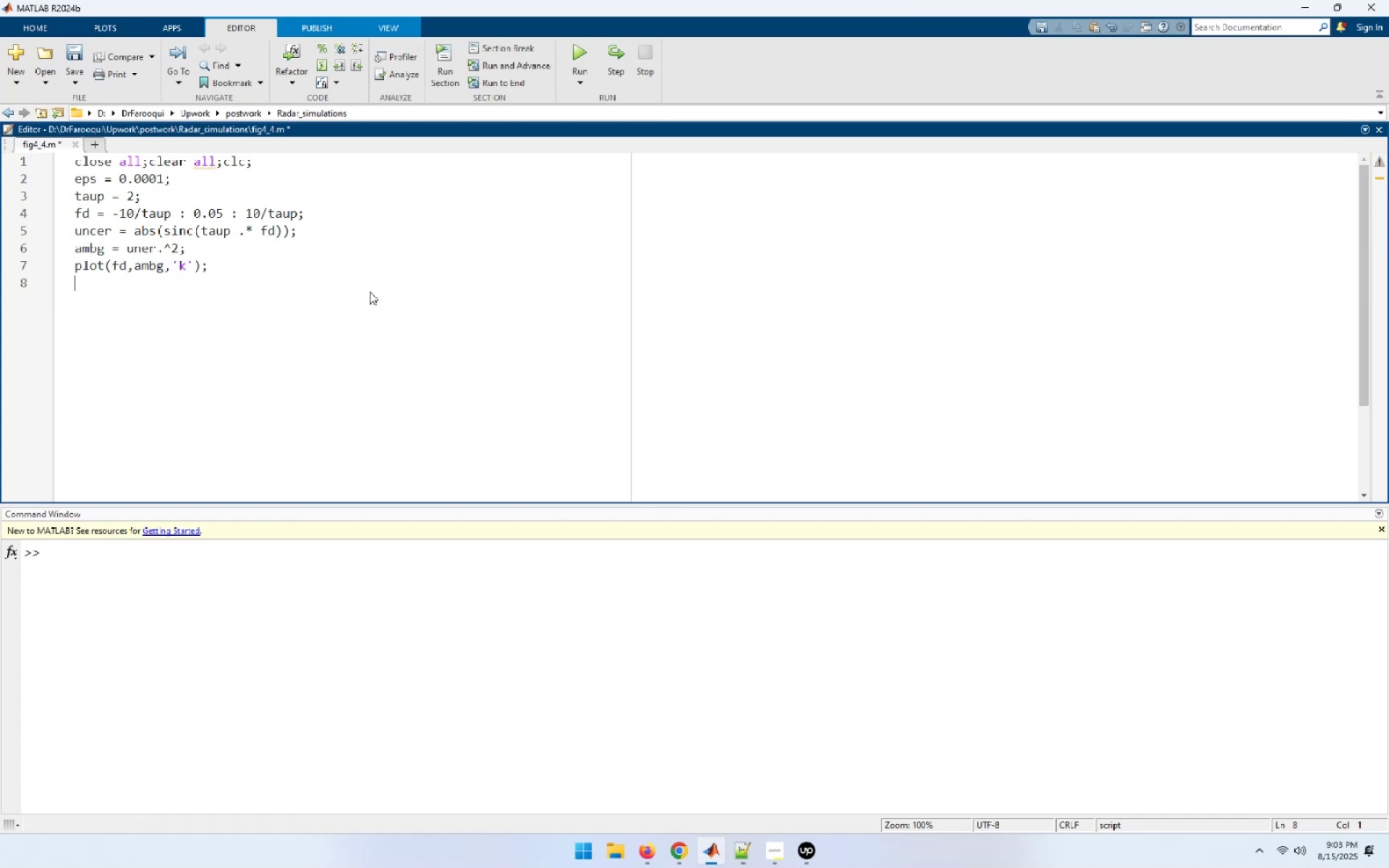 
type(xla)
key(Tab)
type(('Frequency(Hz)');)
 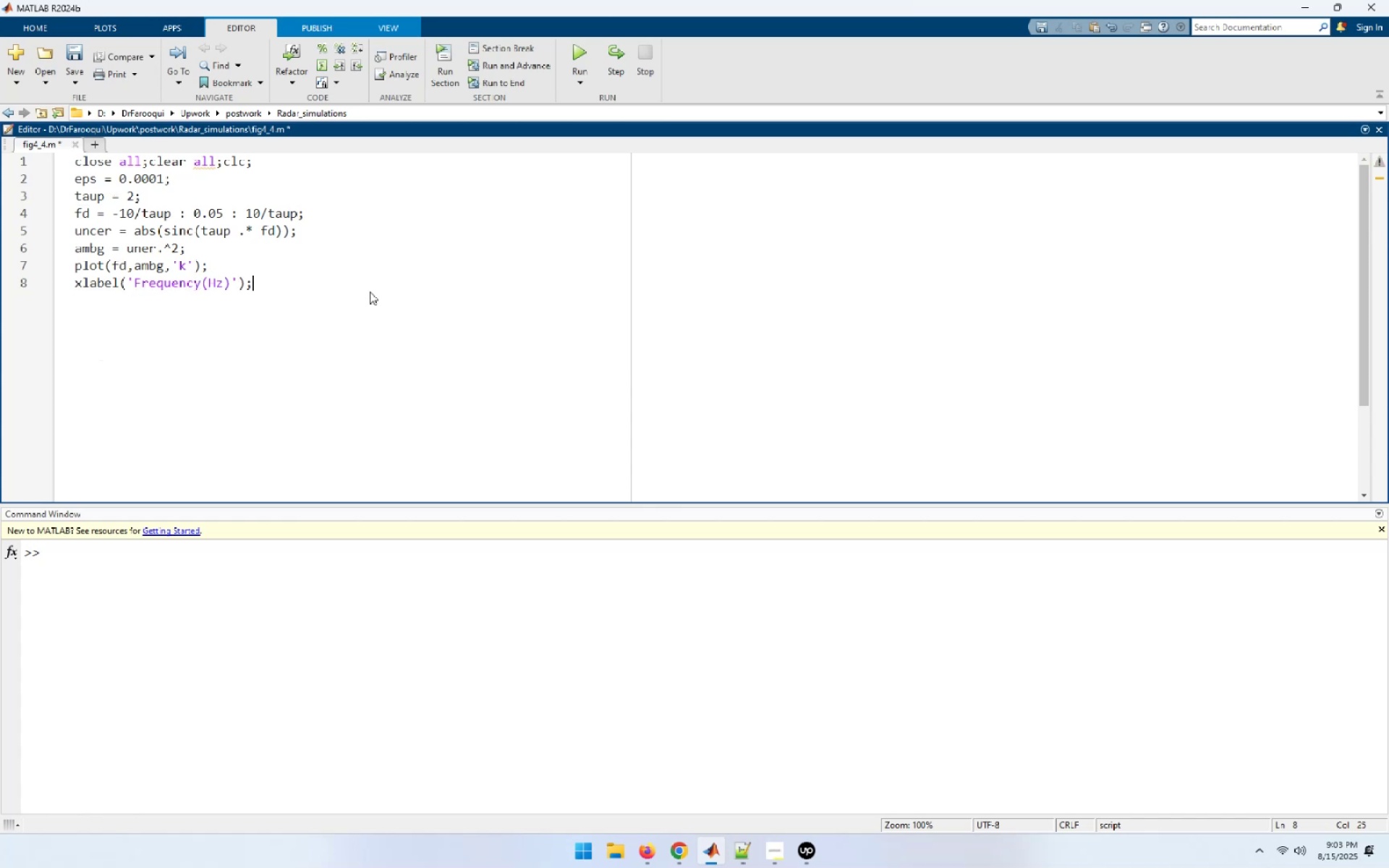 
key(Enter)
 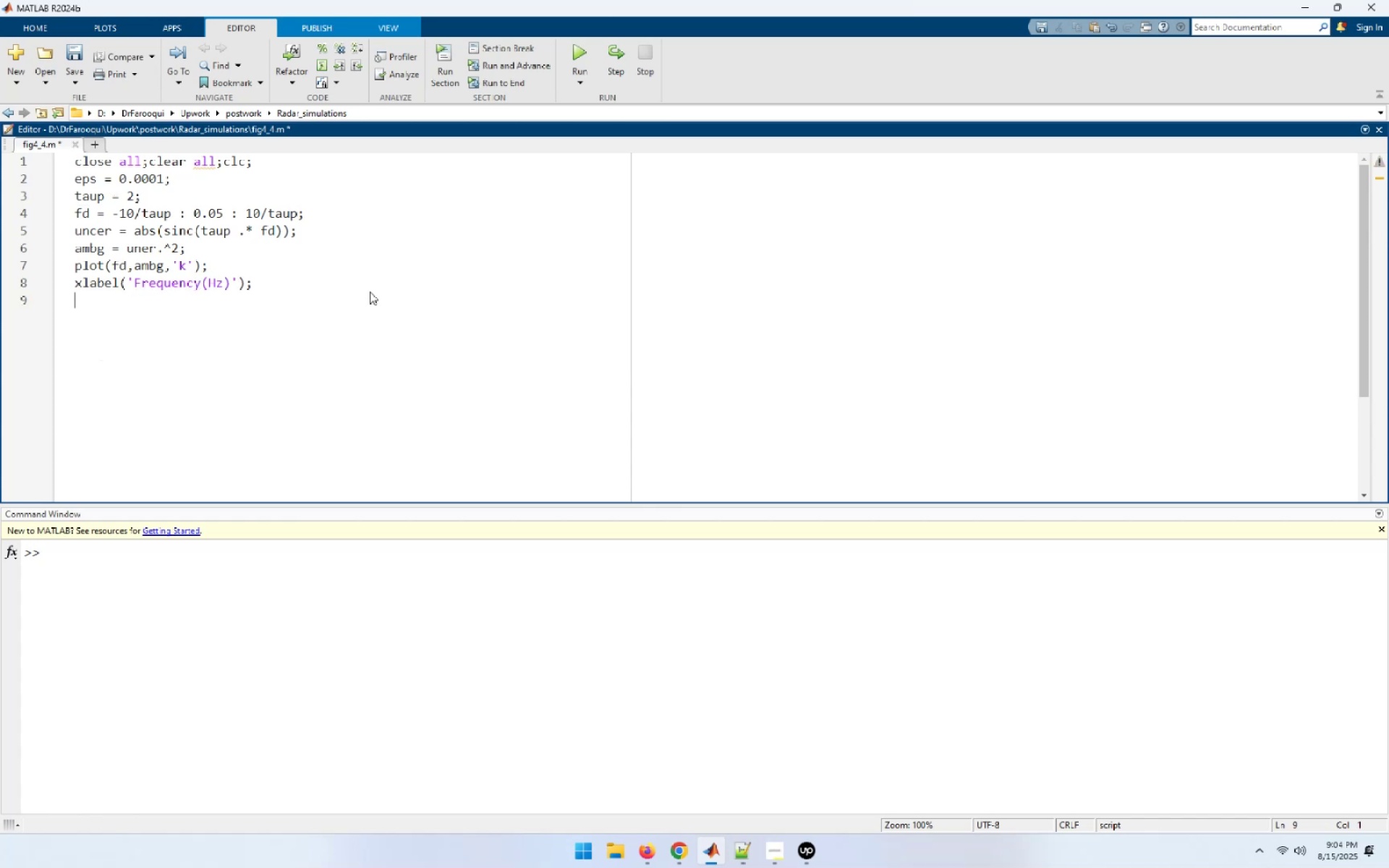 
type(yl)
key(Tab)
type(('Ambiguity ( Volts)');)
 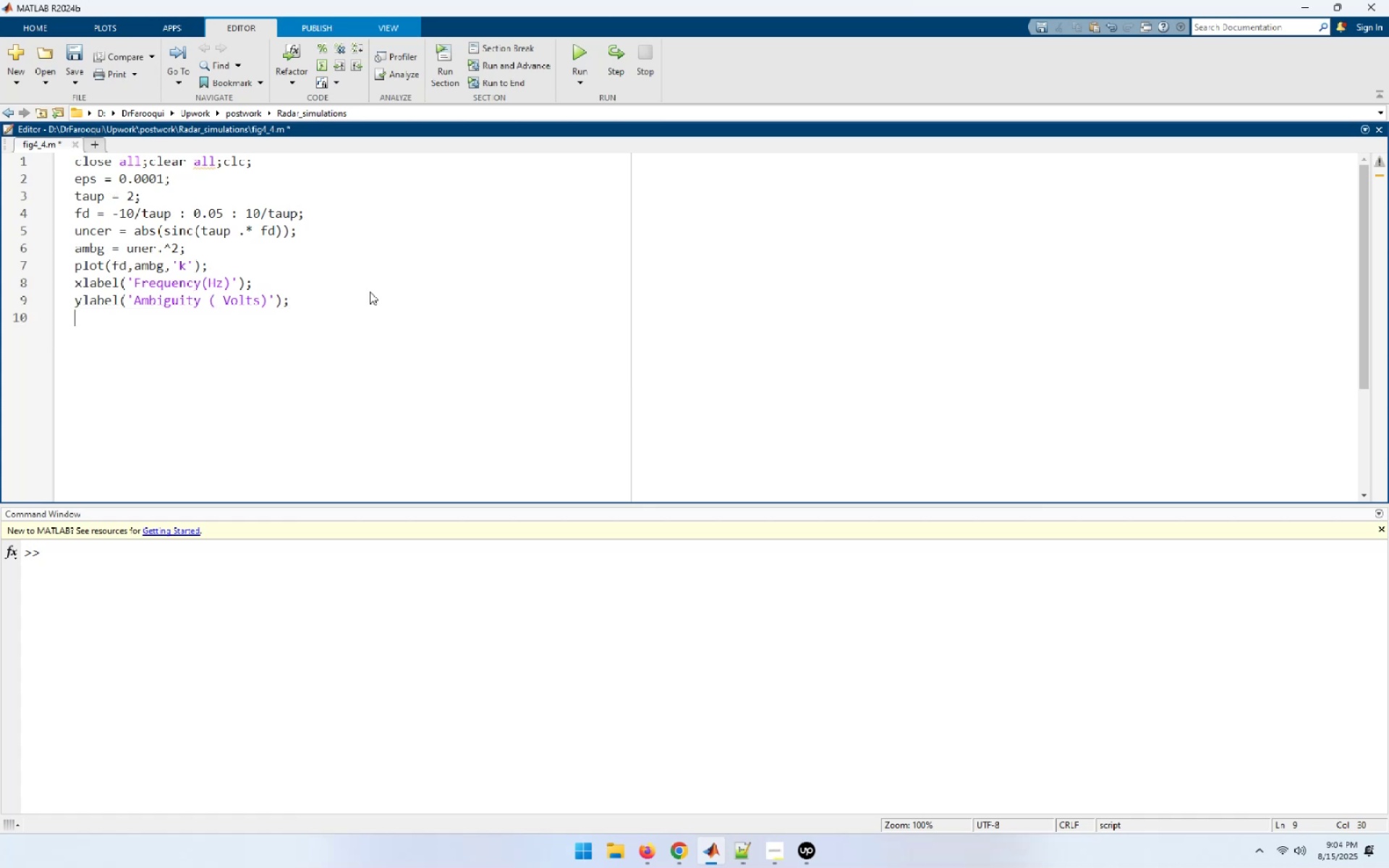 
 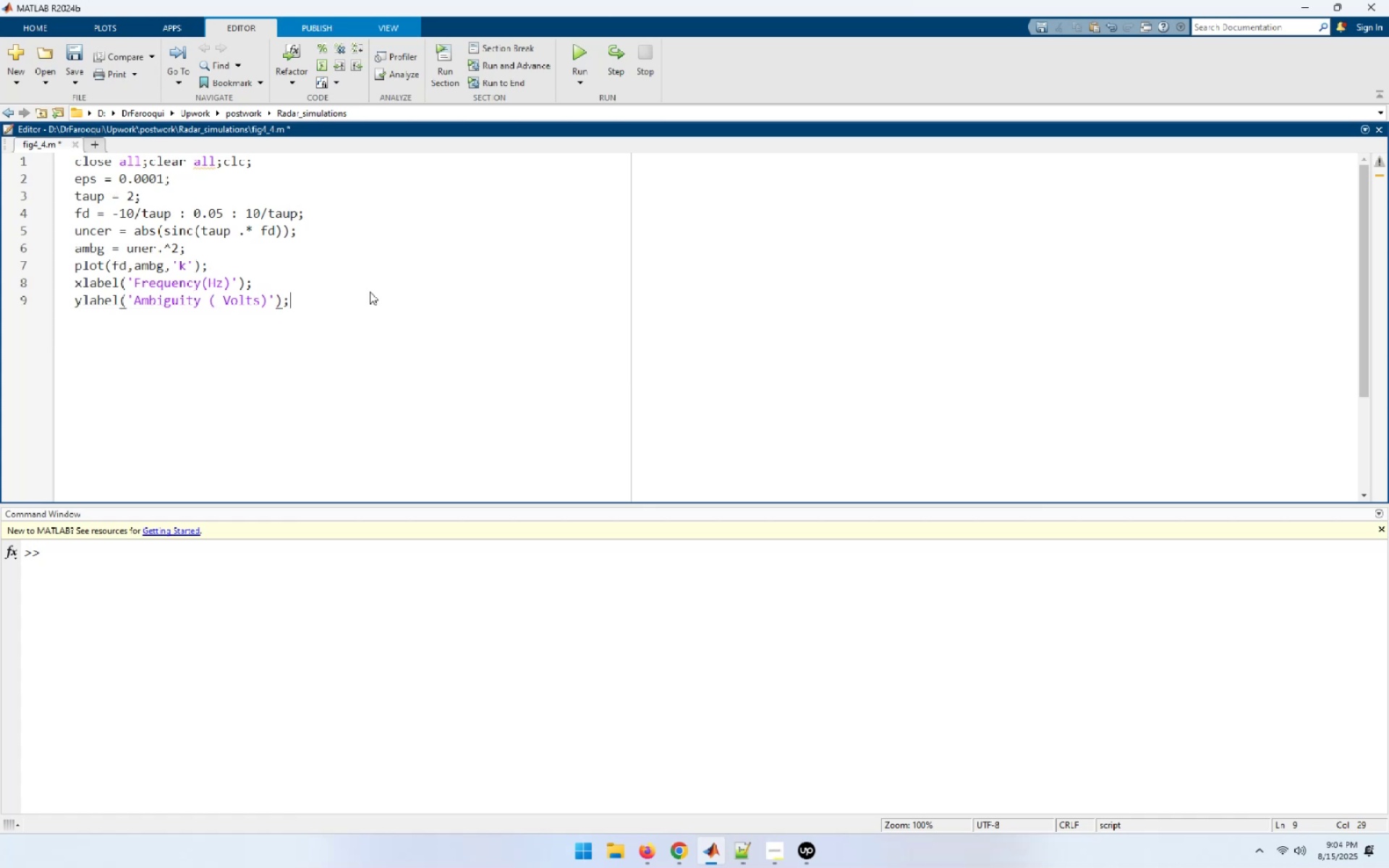 
key(Enter)
 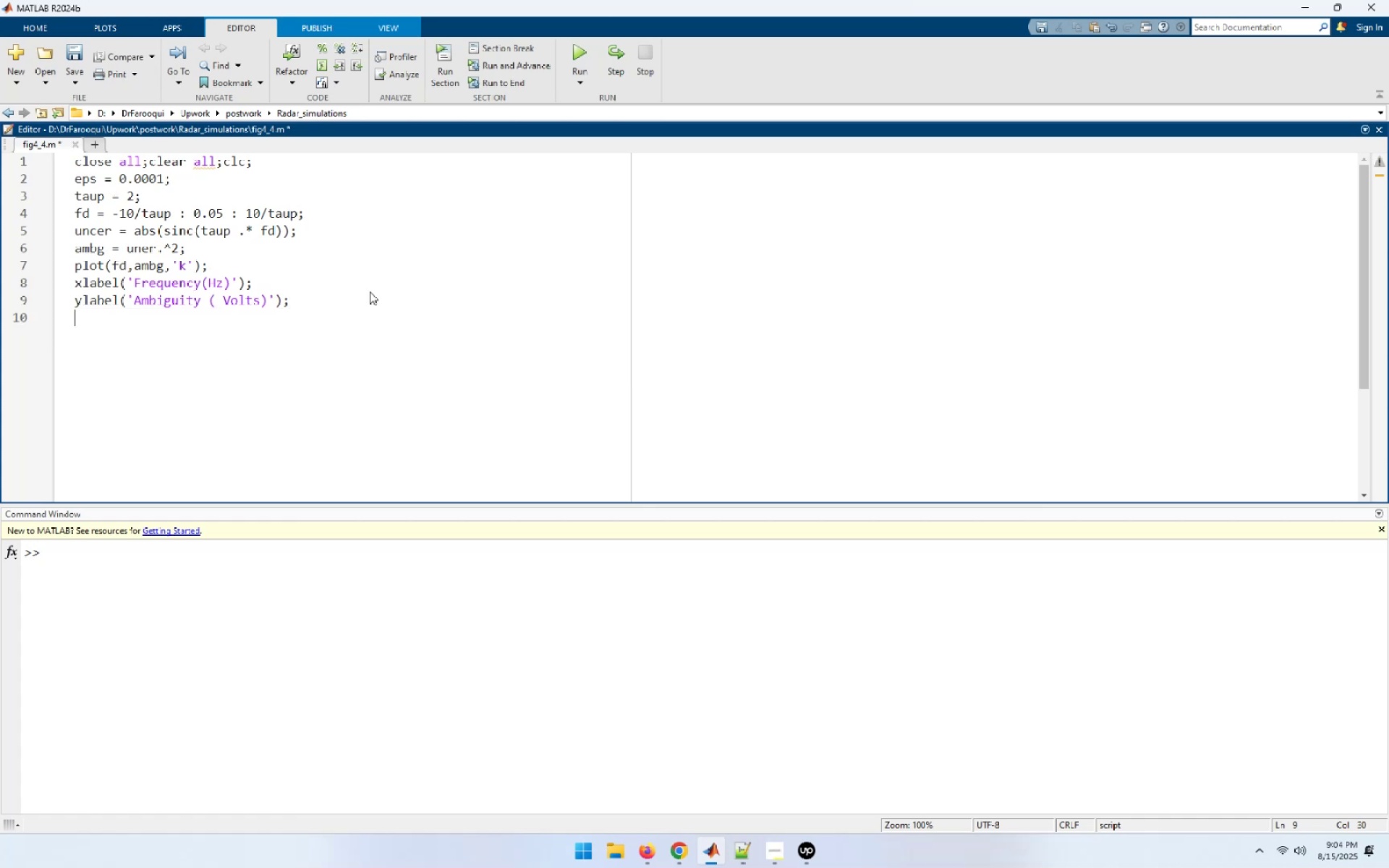 
type(grdi)
key(Backspace)
key(Backspace)
type(id on;[F5])
 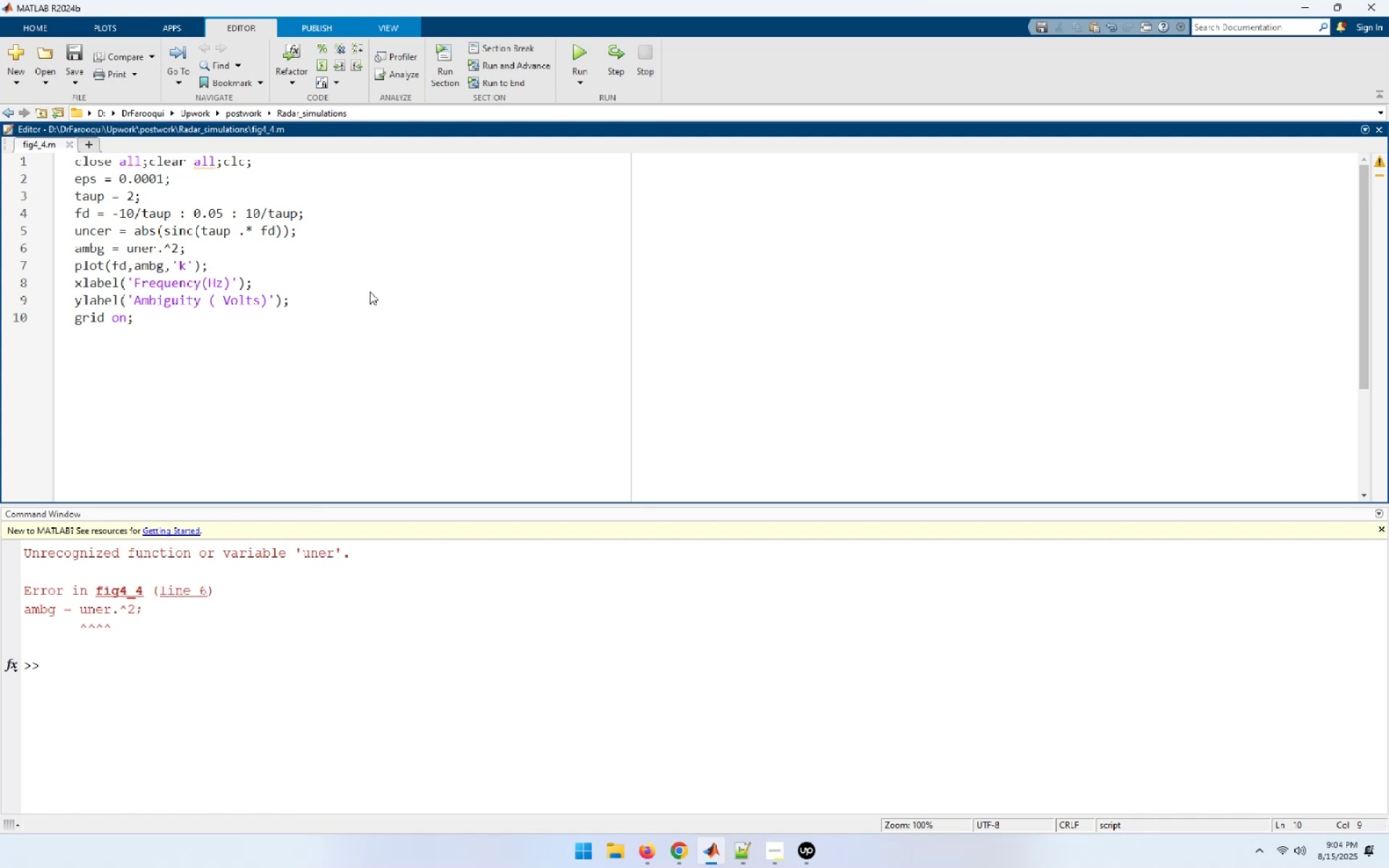 
wait(7.65)
 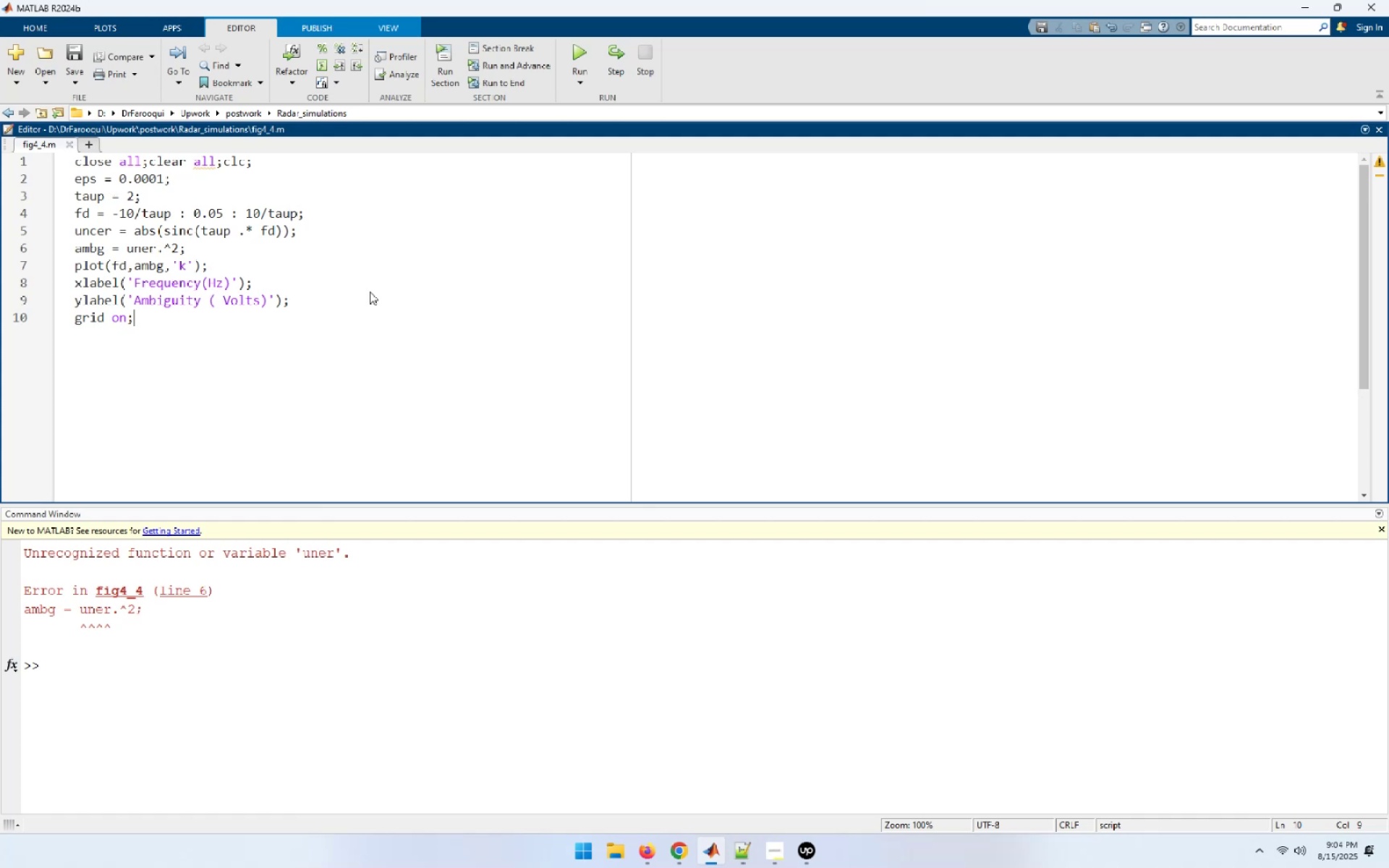 
hold_key(key=ArrowUp, duration=0.62)
 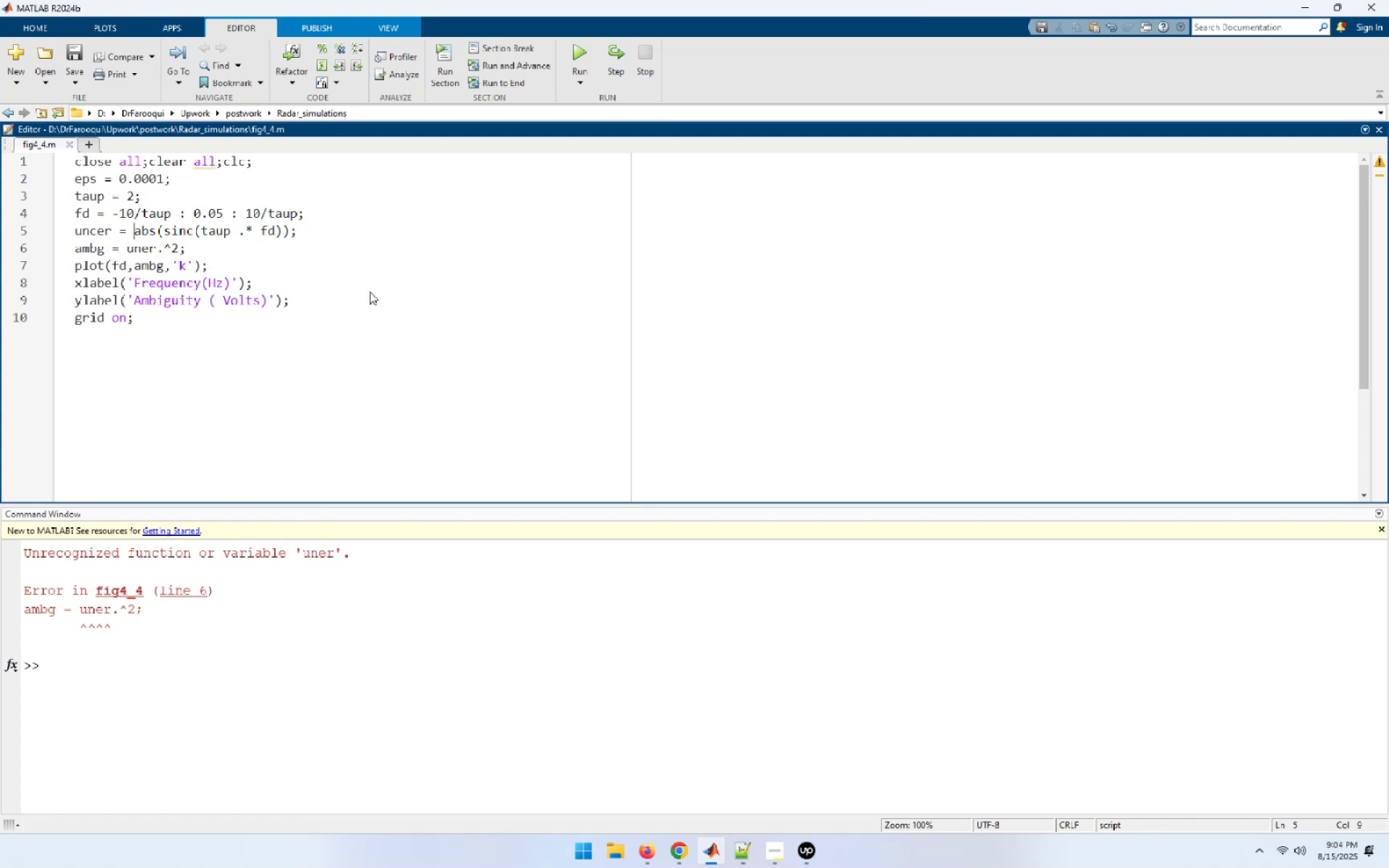 
hold_key(key=ArrowLeft, duration=0.3)
 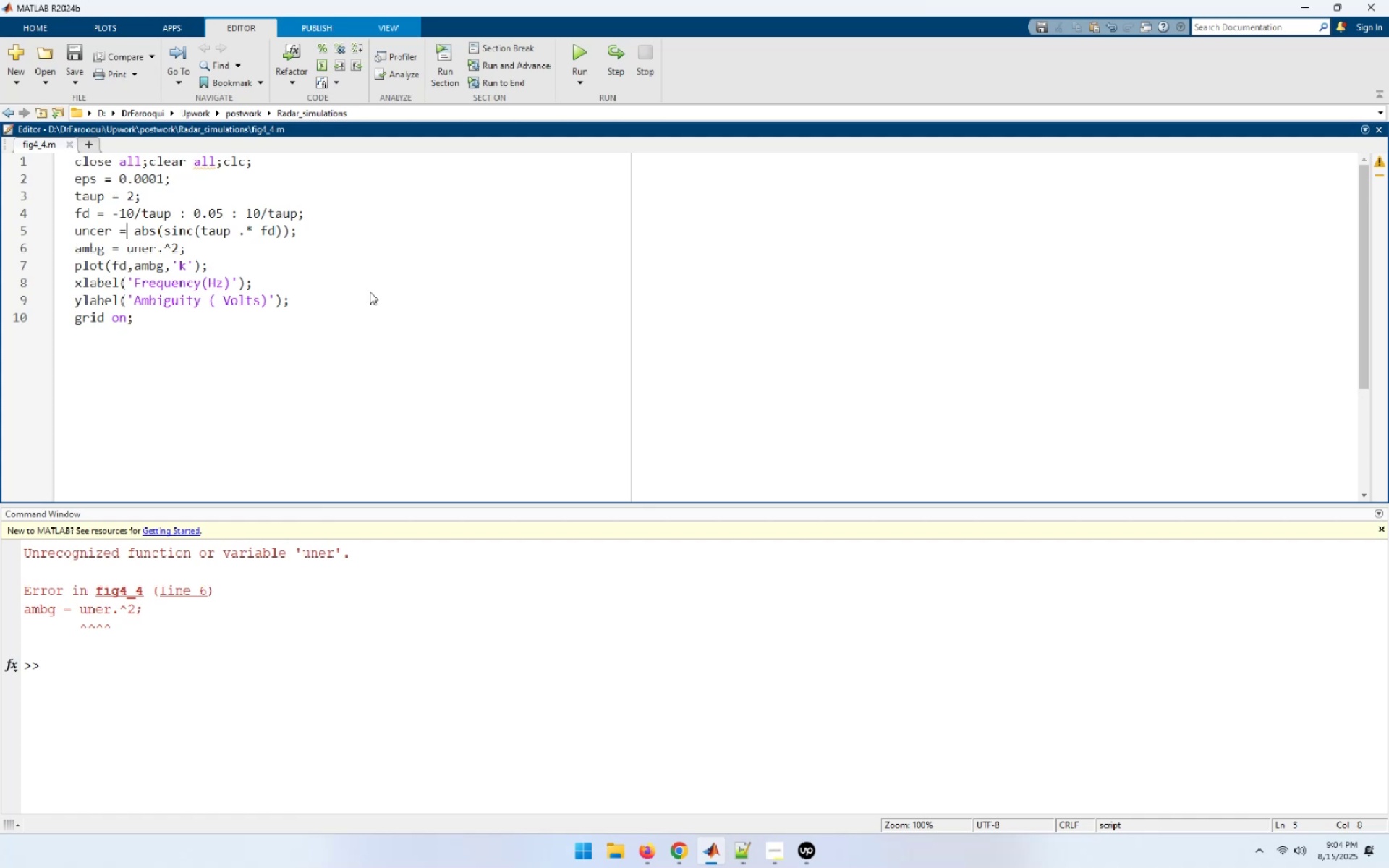 
key(ArrowLeft)
 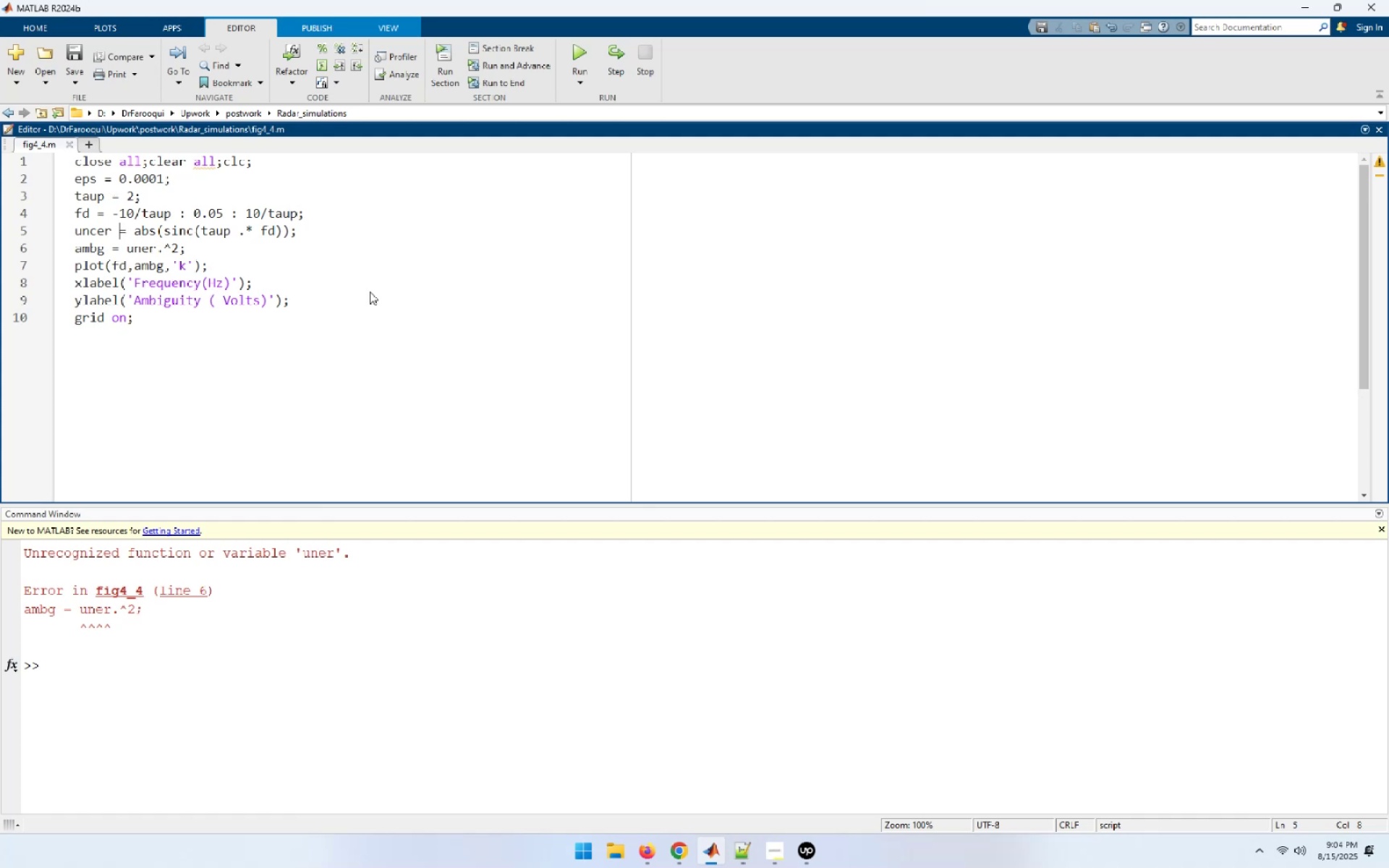 
key(ArrowLeft)
 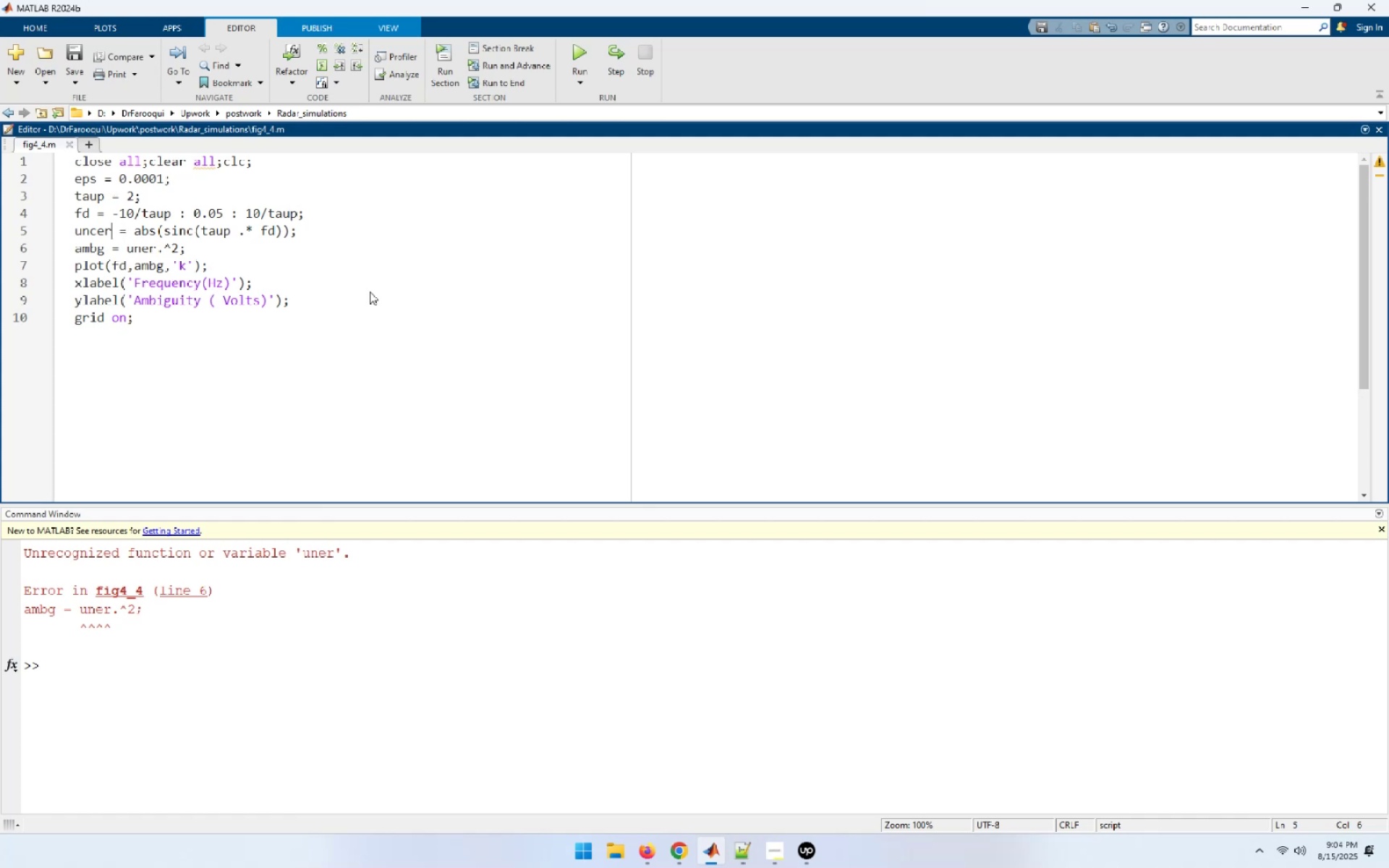 
key(Shift+Home)
 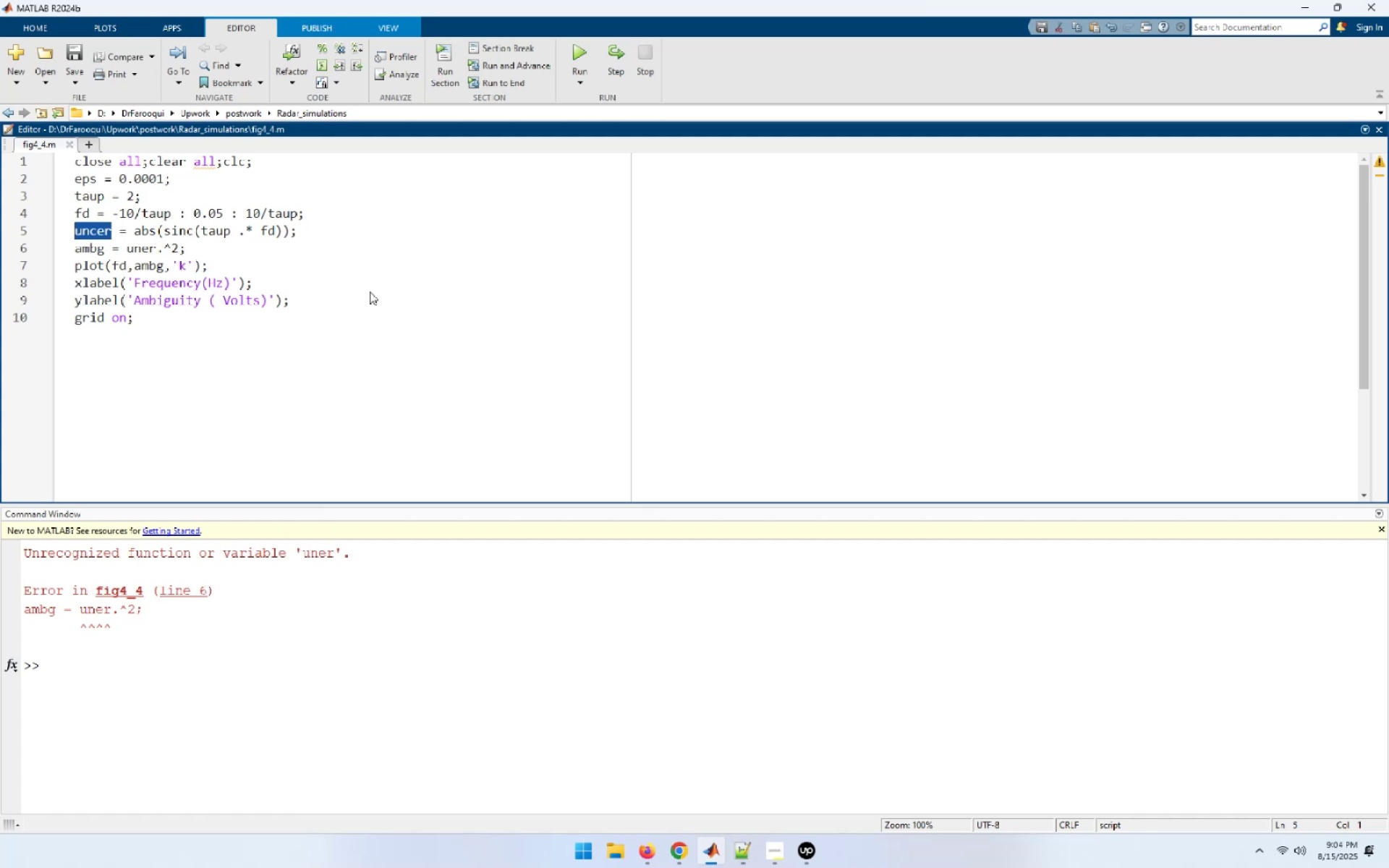 
key(Control+C)
 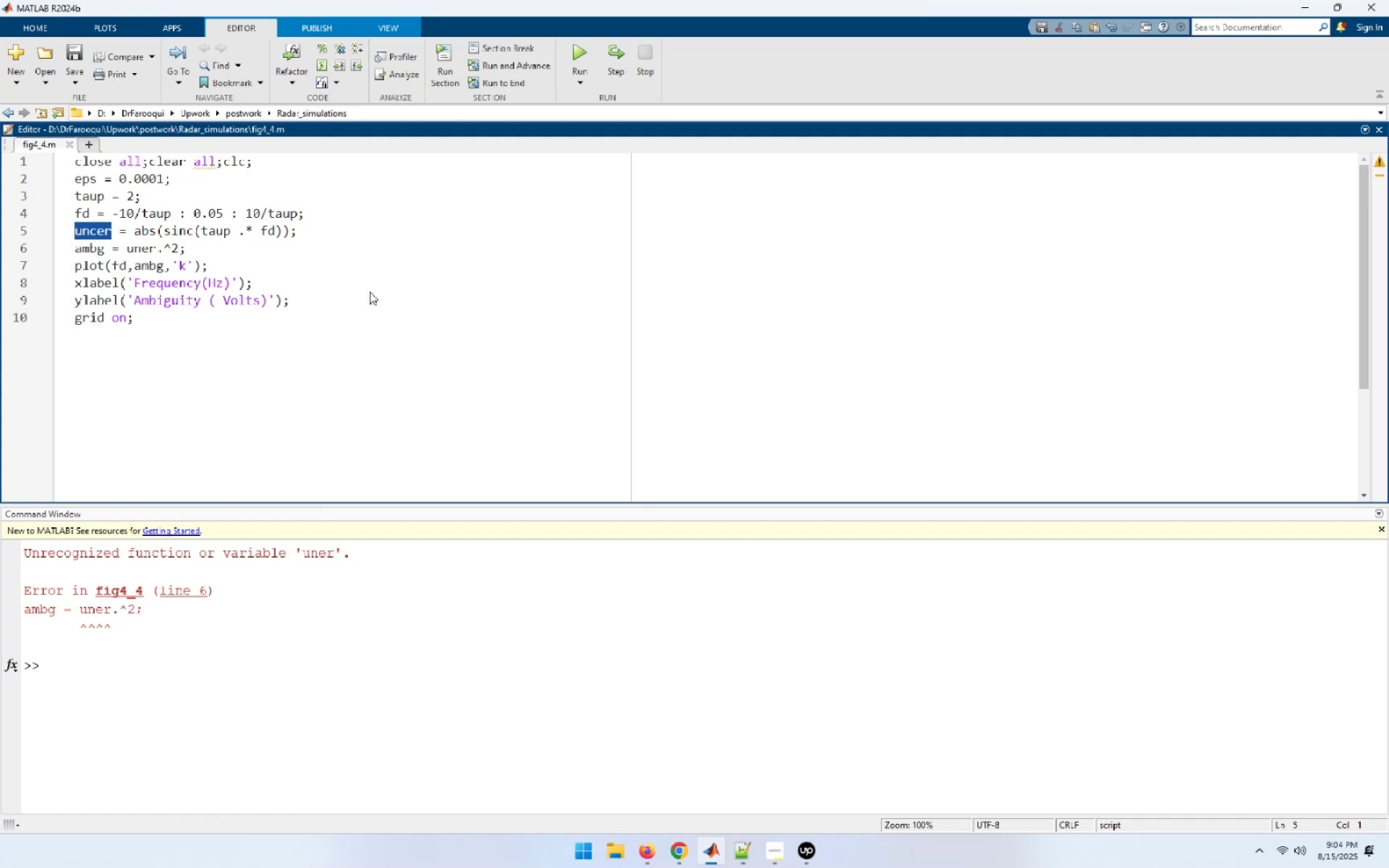 
key(ArrowDown)
 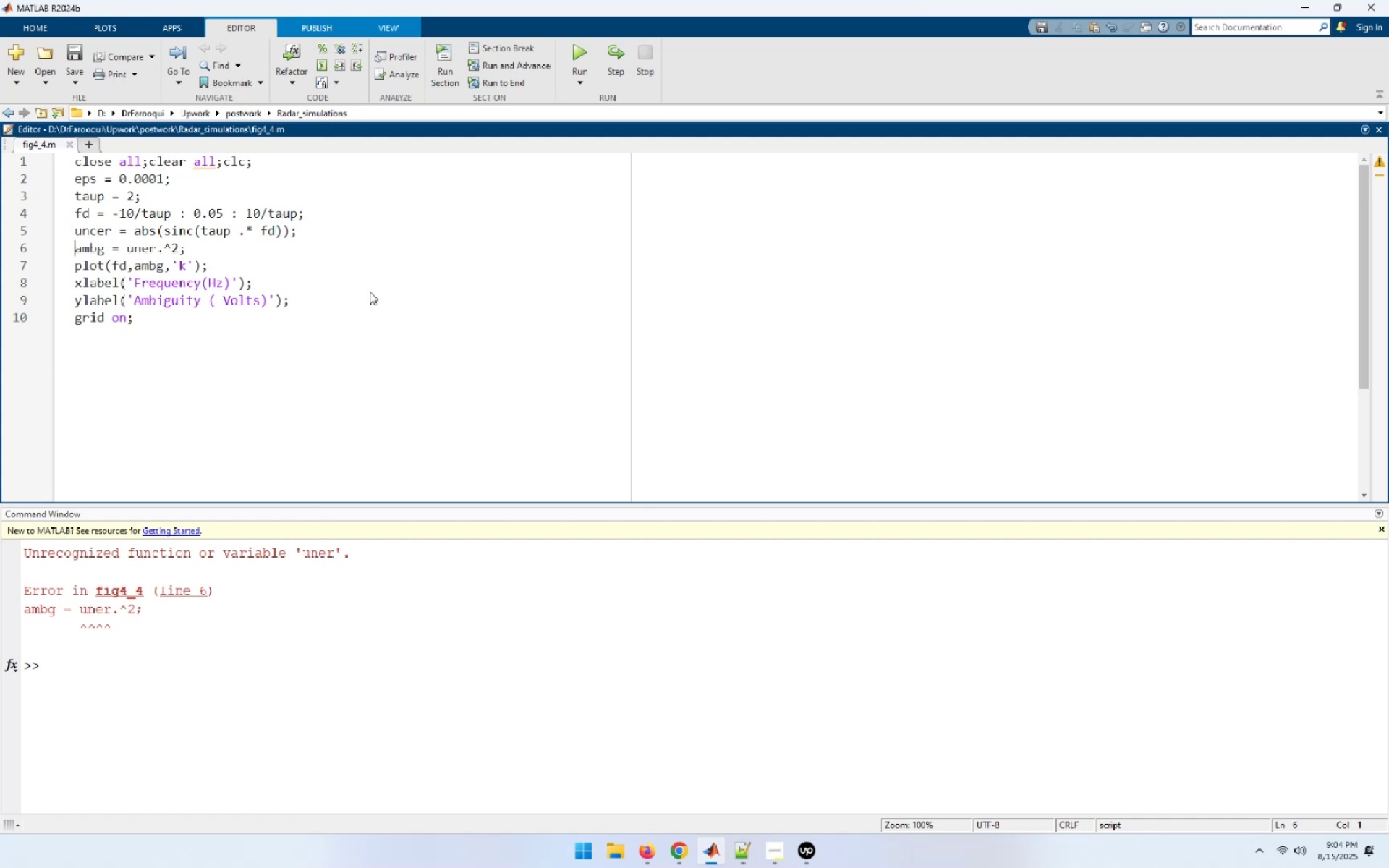 
hold_key(key=ArrowRight, duration=0.66)
 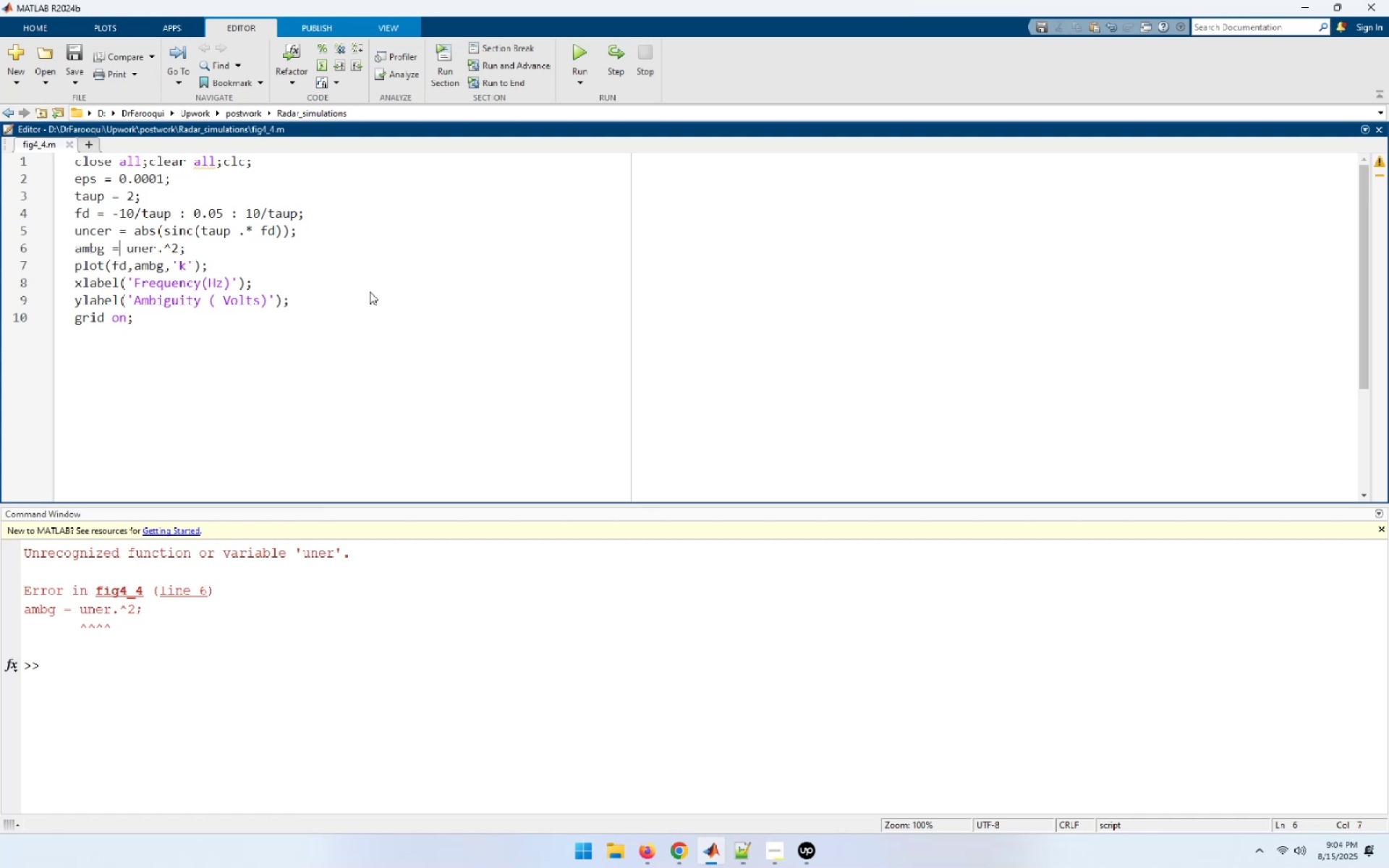 
key(ArrowRight)
 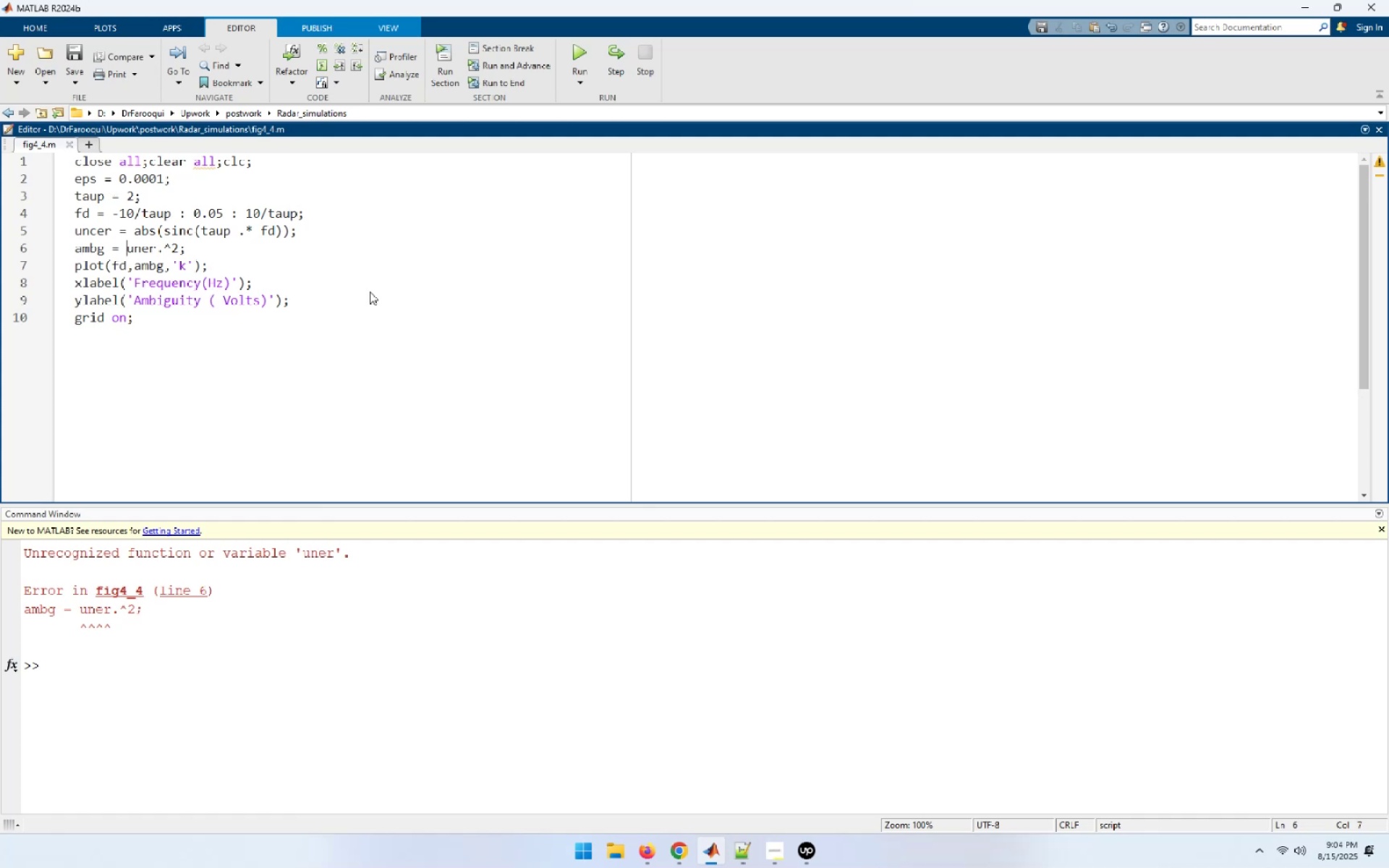 
key(Shift+ArrowRight)
 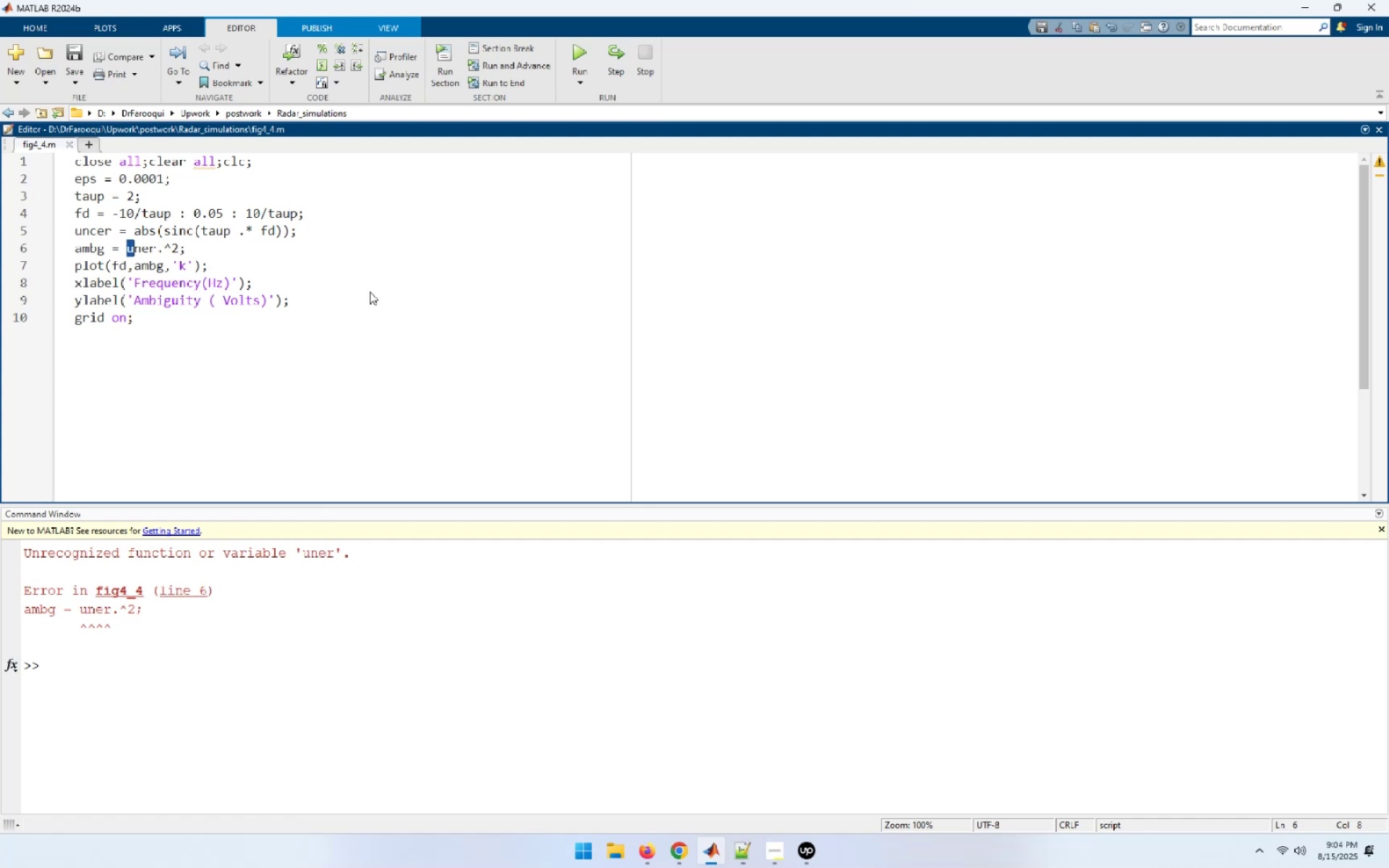 
key(Shift+ArrowRight)
 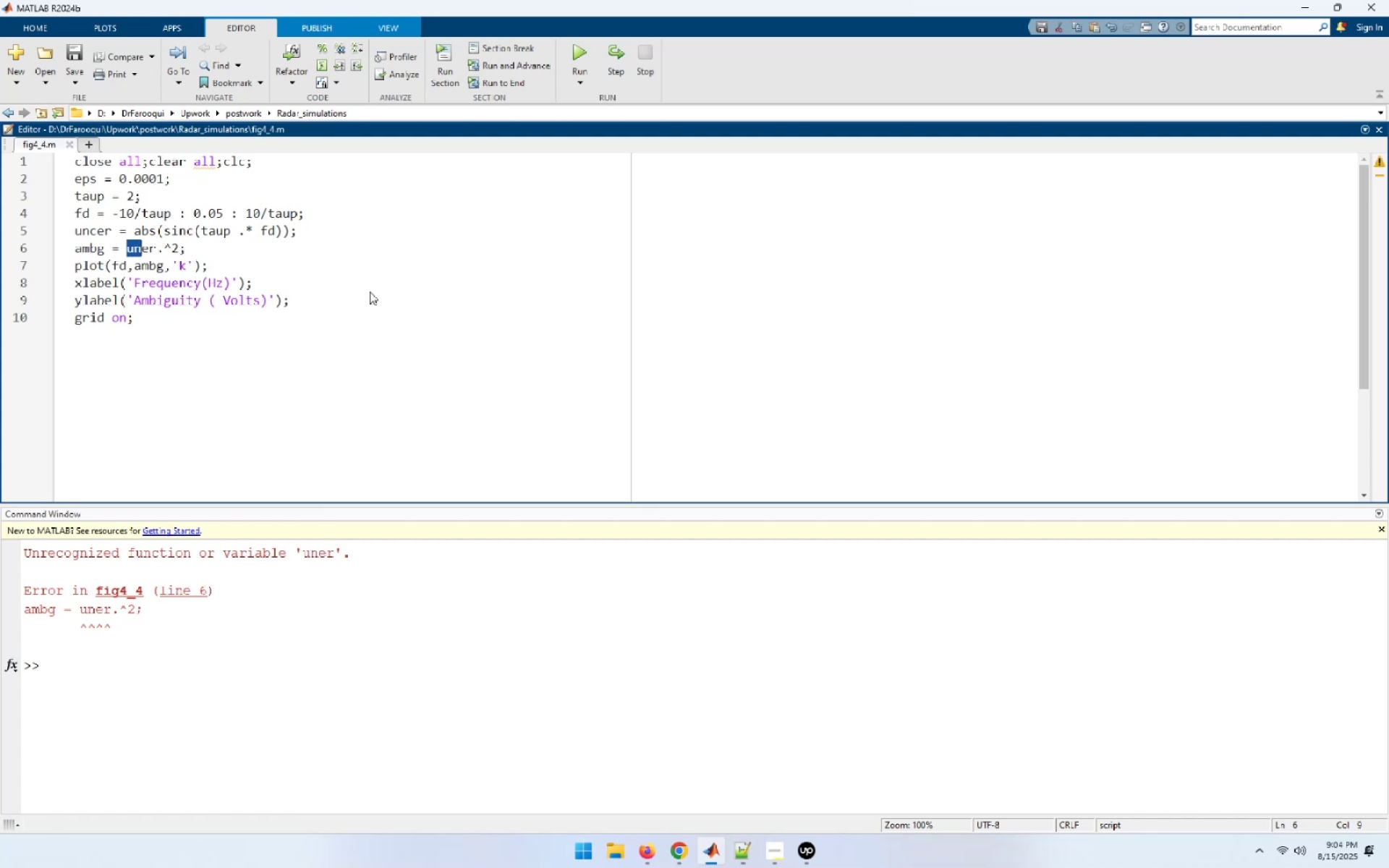 
key(Shift+ArrowRight)
 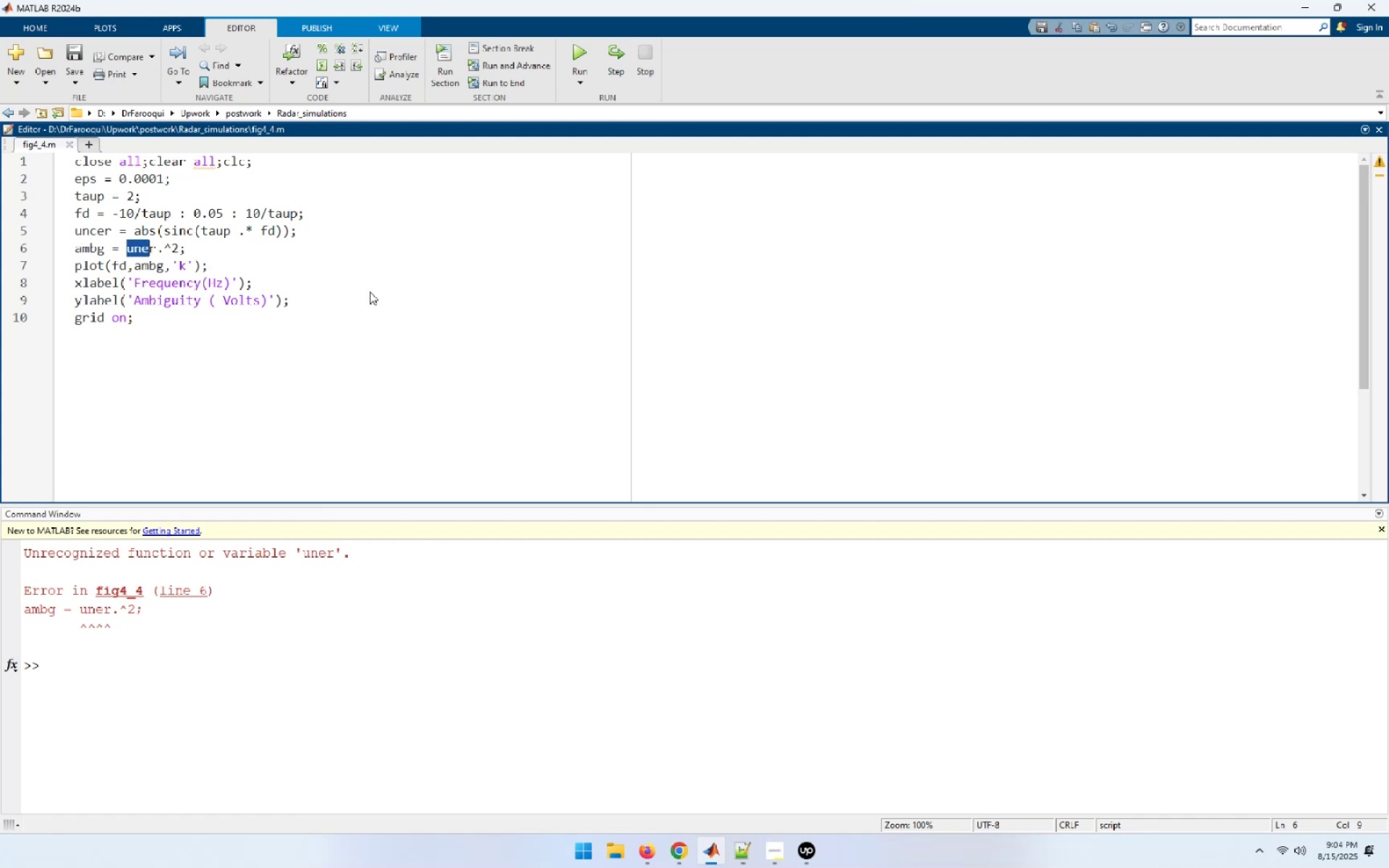 
key(Shift+ArrowRight)
 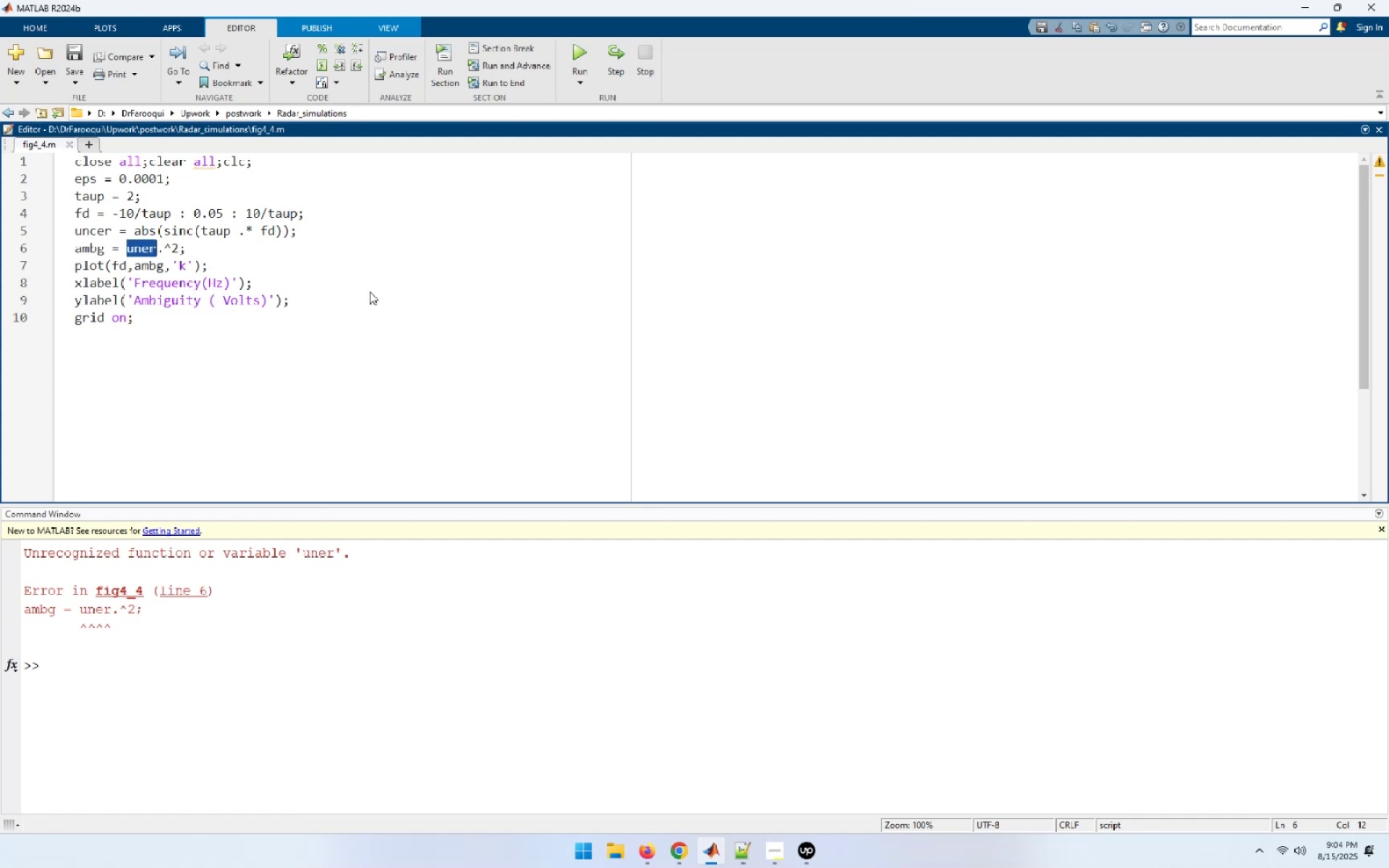 
key(Control+V)
 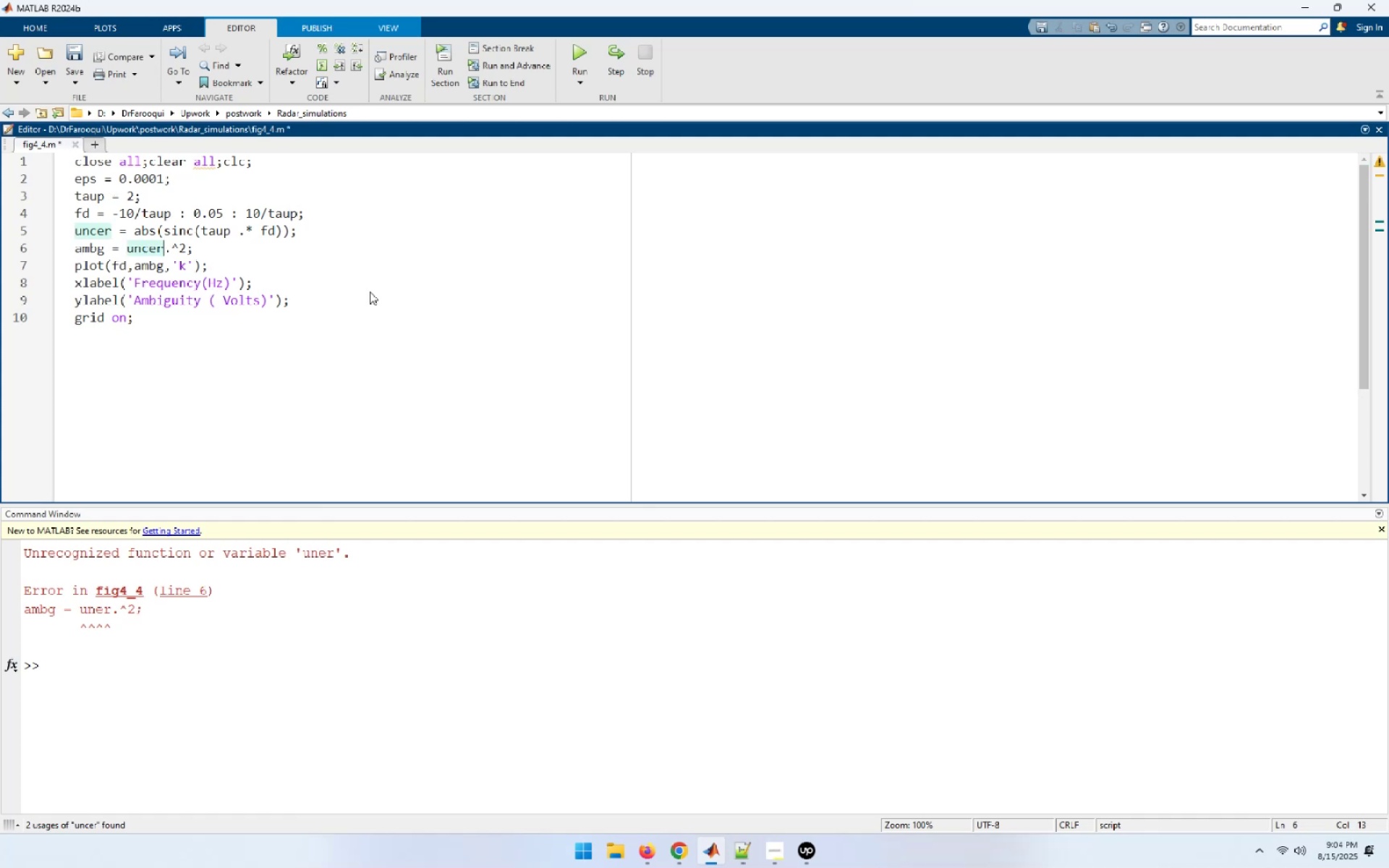 
key(F5)
 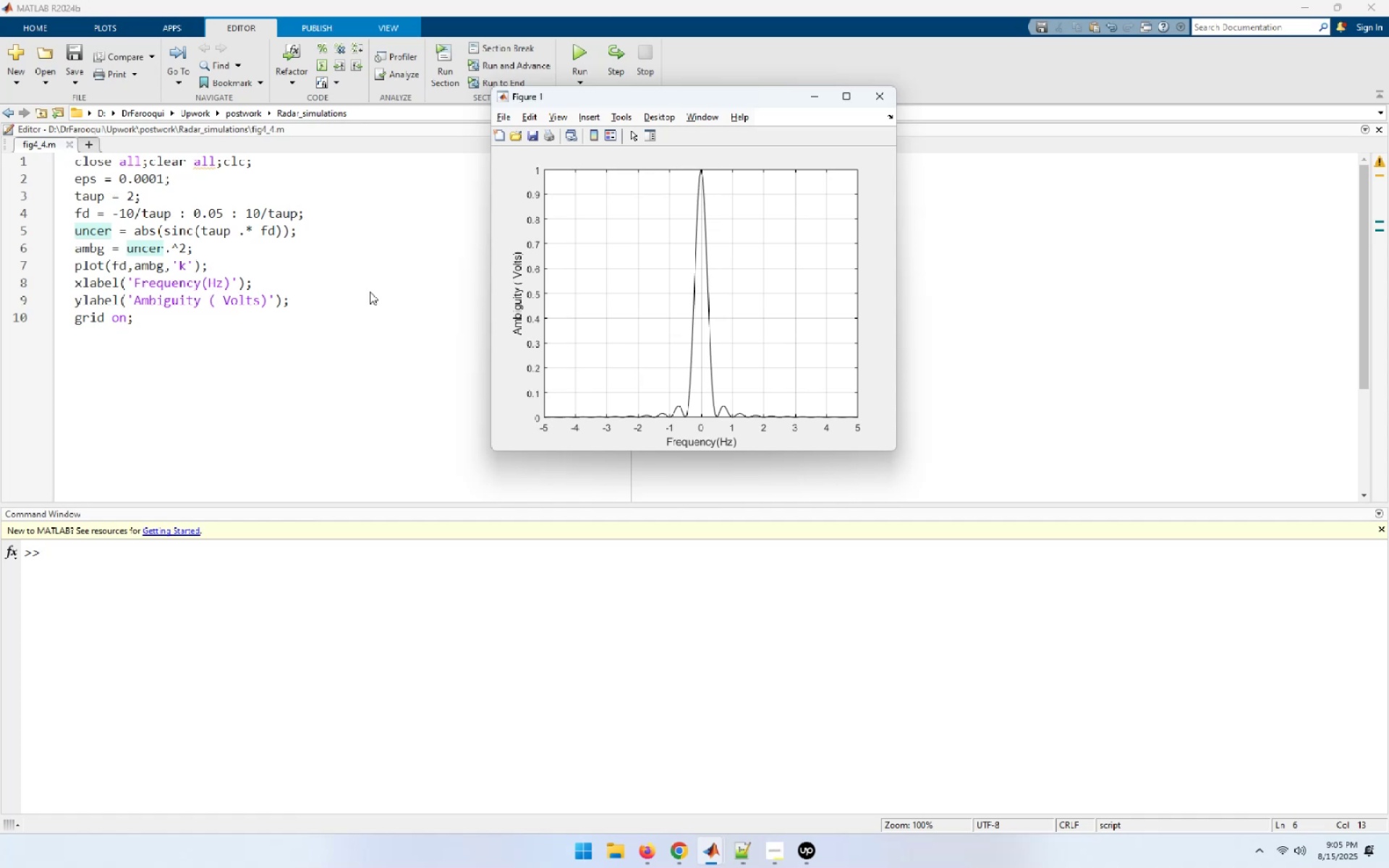 
wait(31.29)
 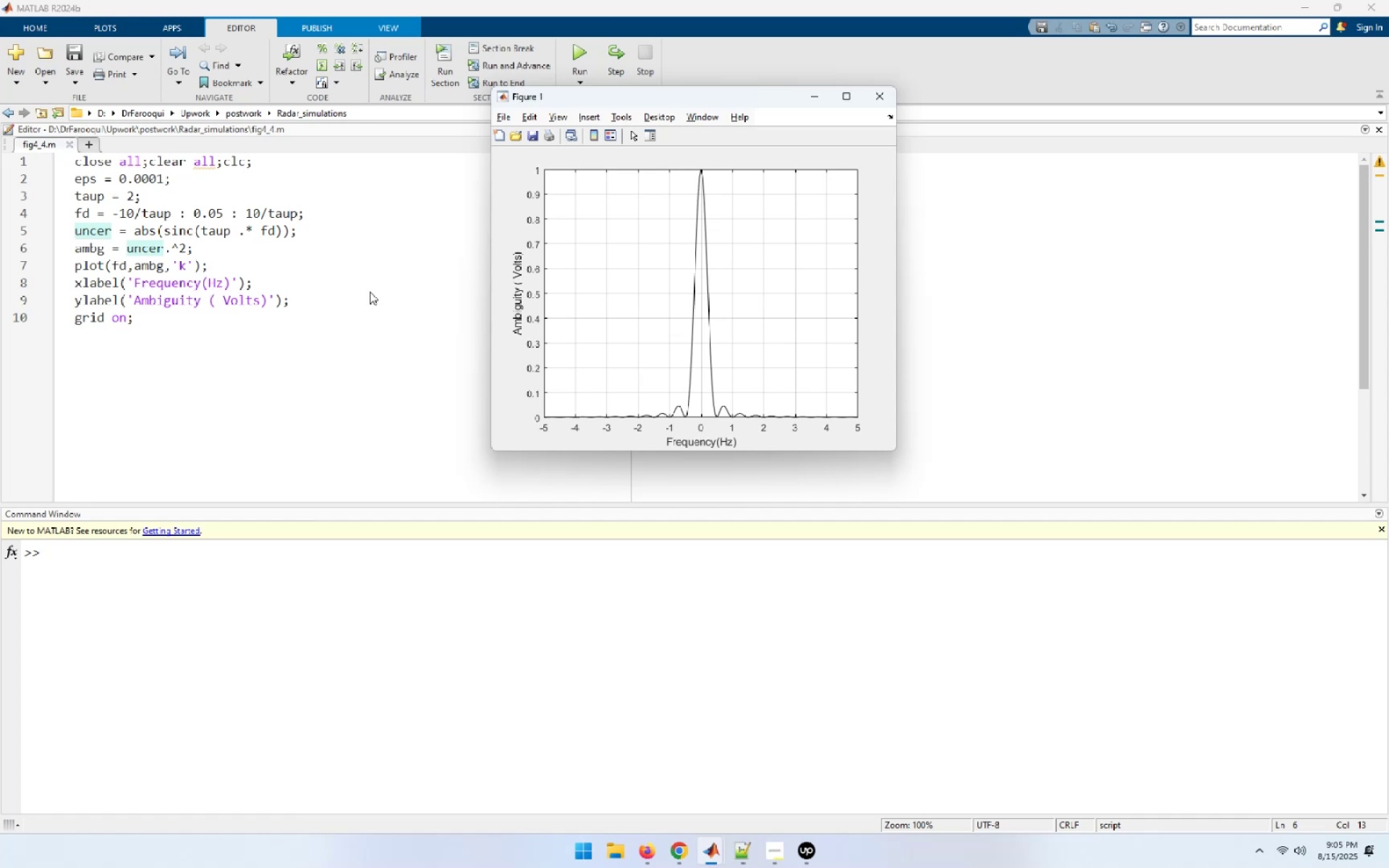 
key(Alt+AltLeft)
 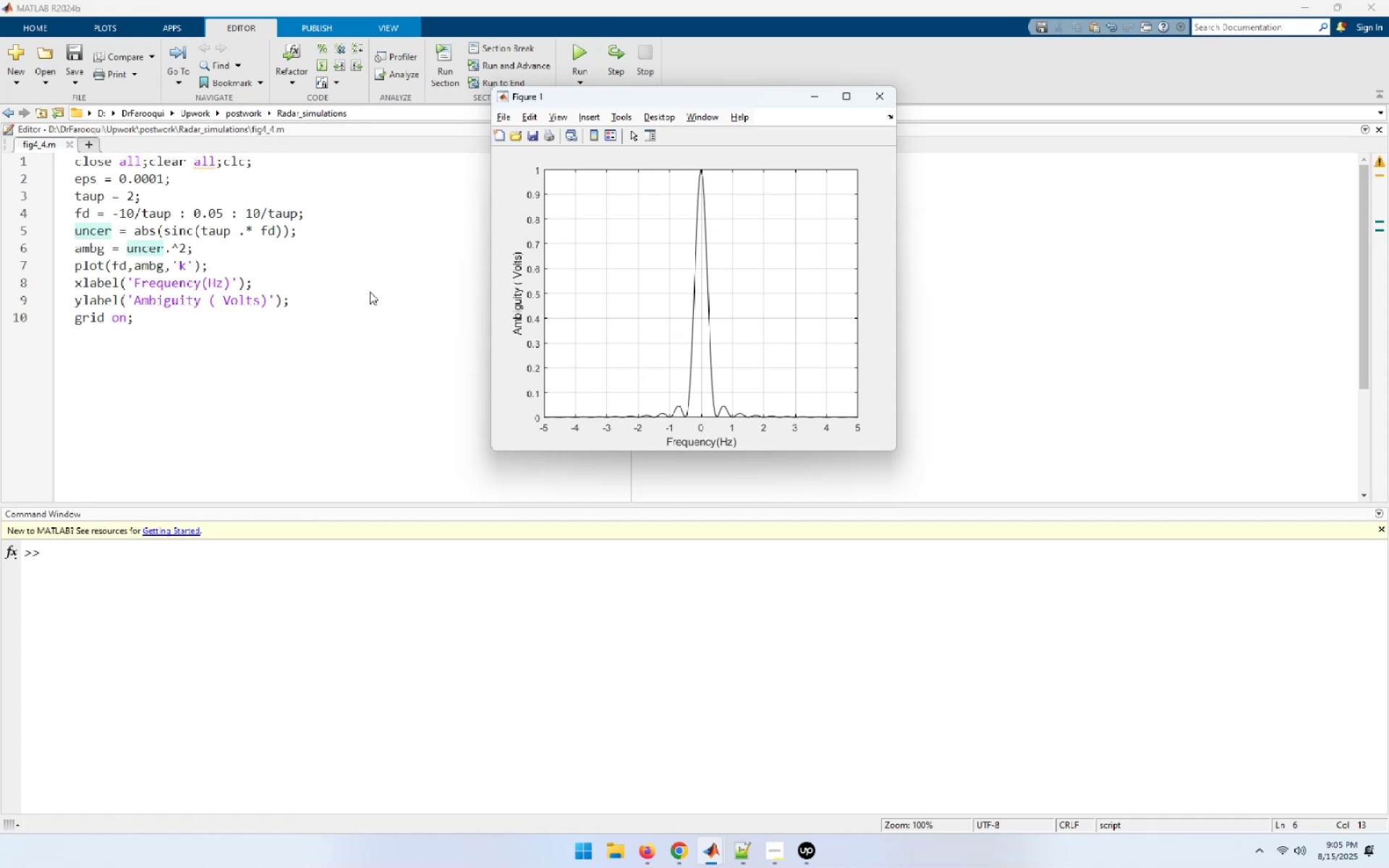 
key(Alt+Tab)
 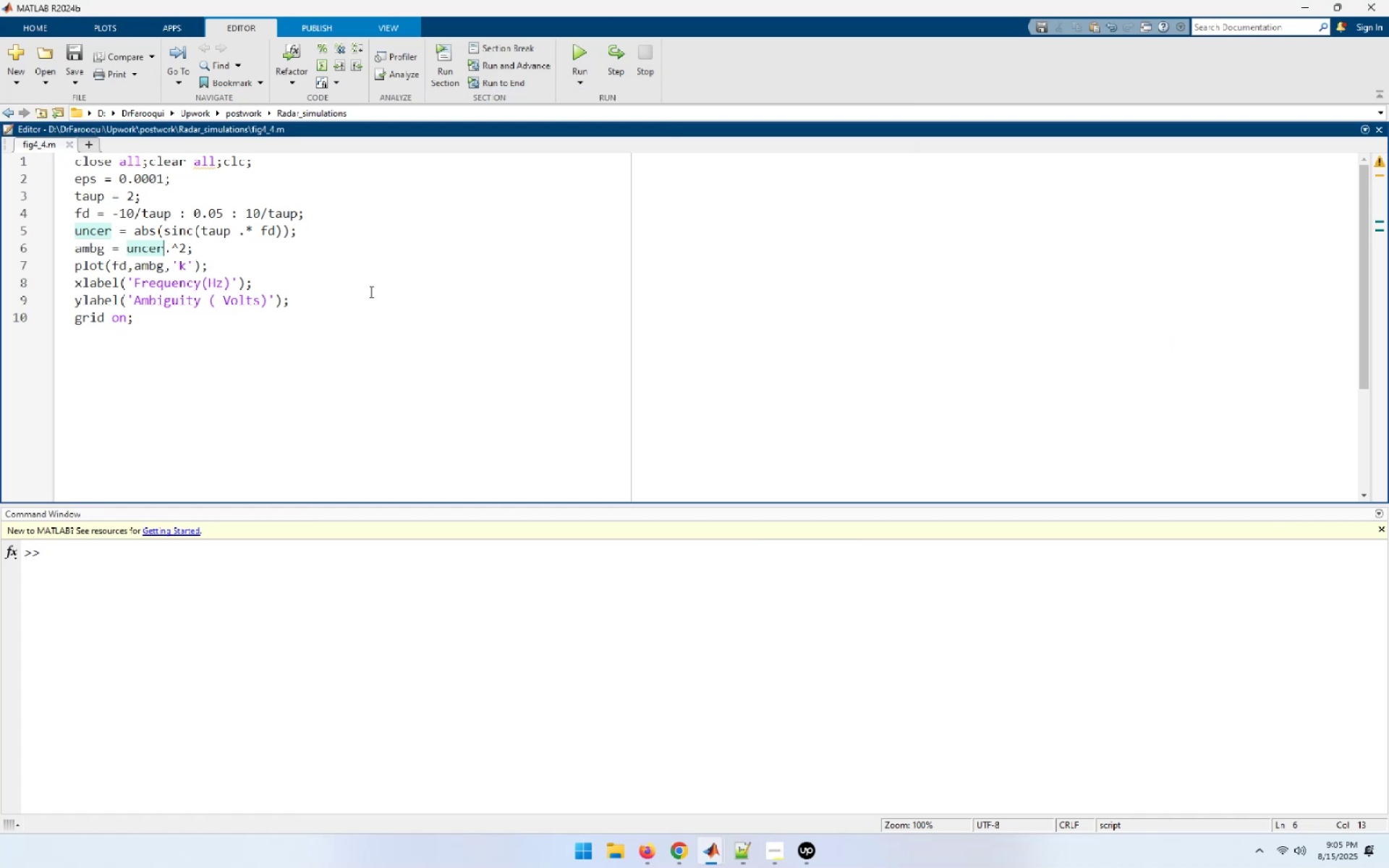 
hold_key(key=ArrowLeft, duration=0.7)
 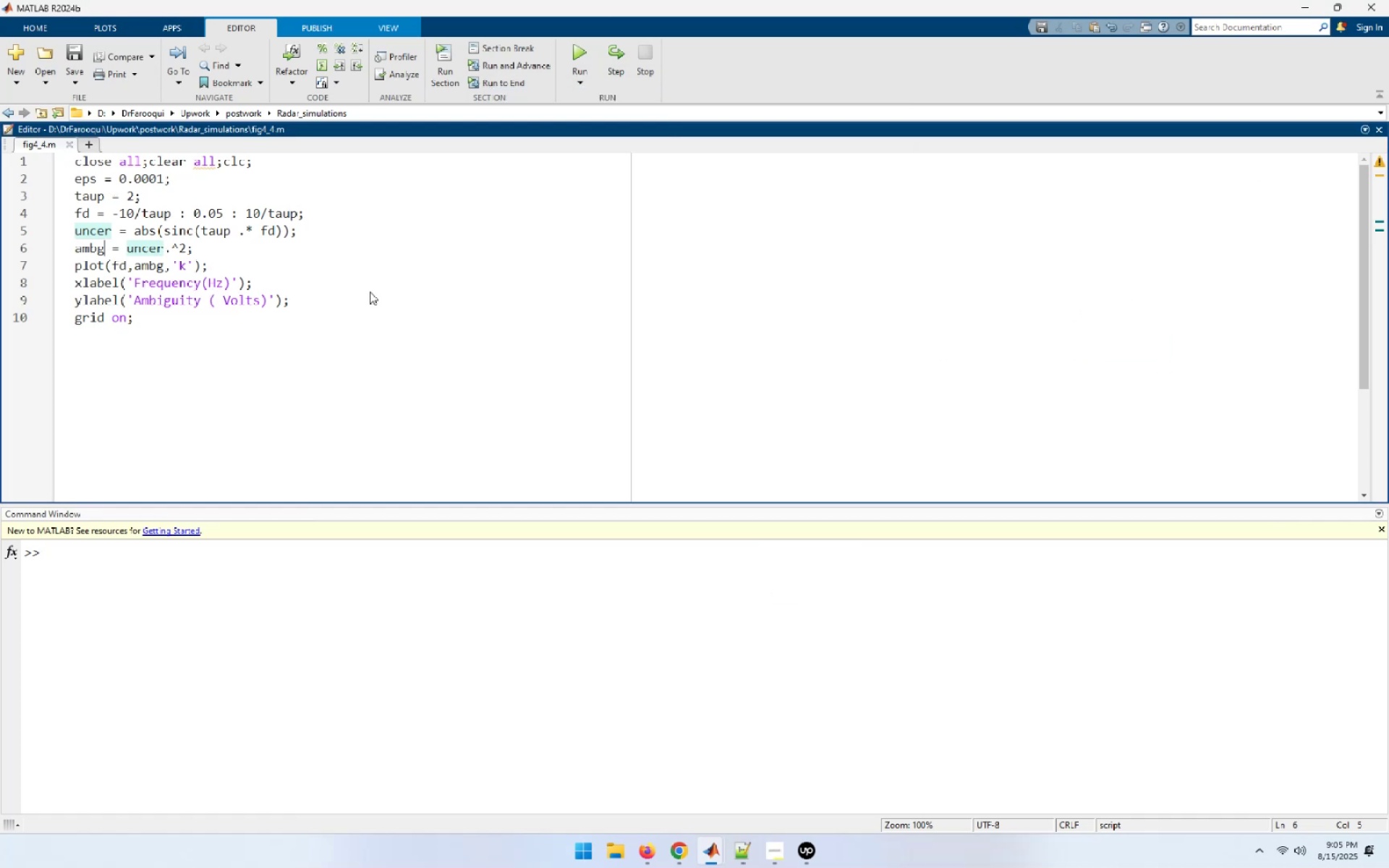 
key(ArrowRight)
 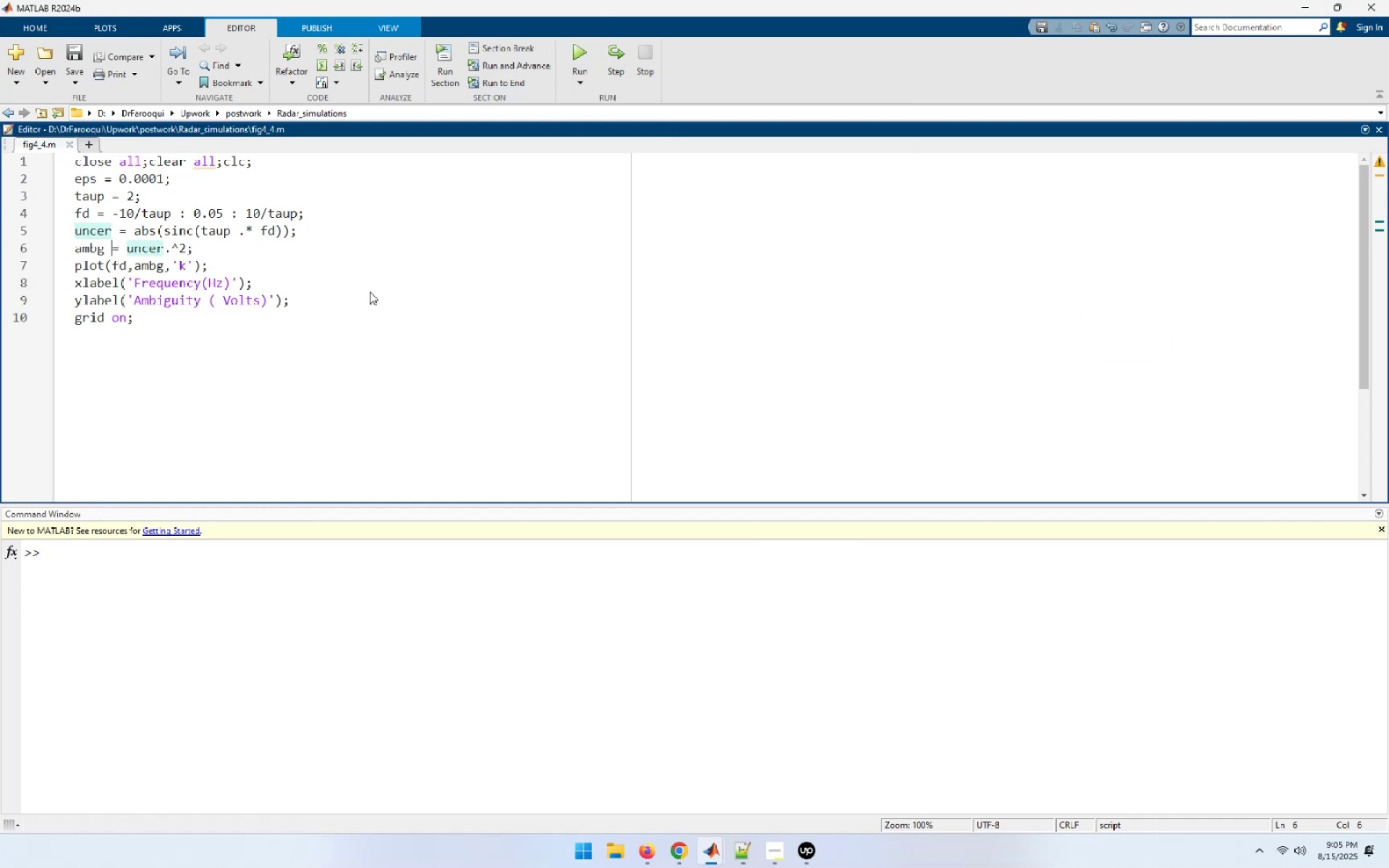 
key(ArrowUp)
 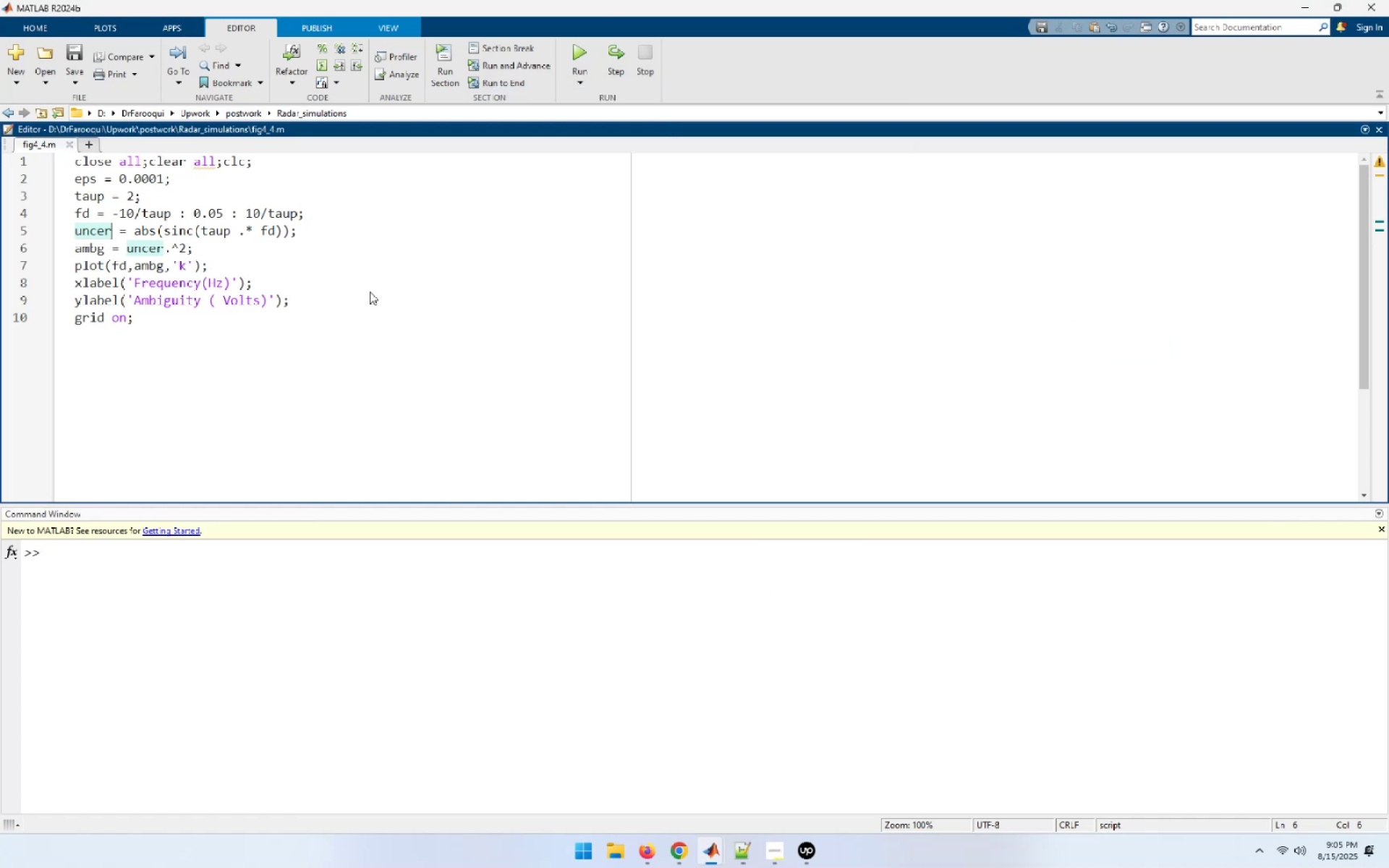 
key(ArrowUp)
 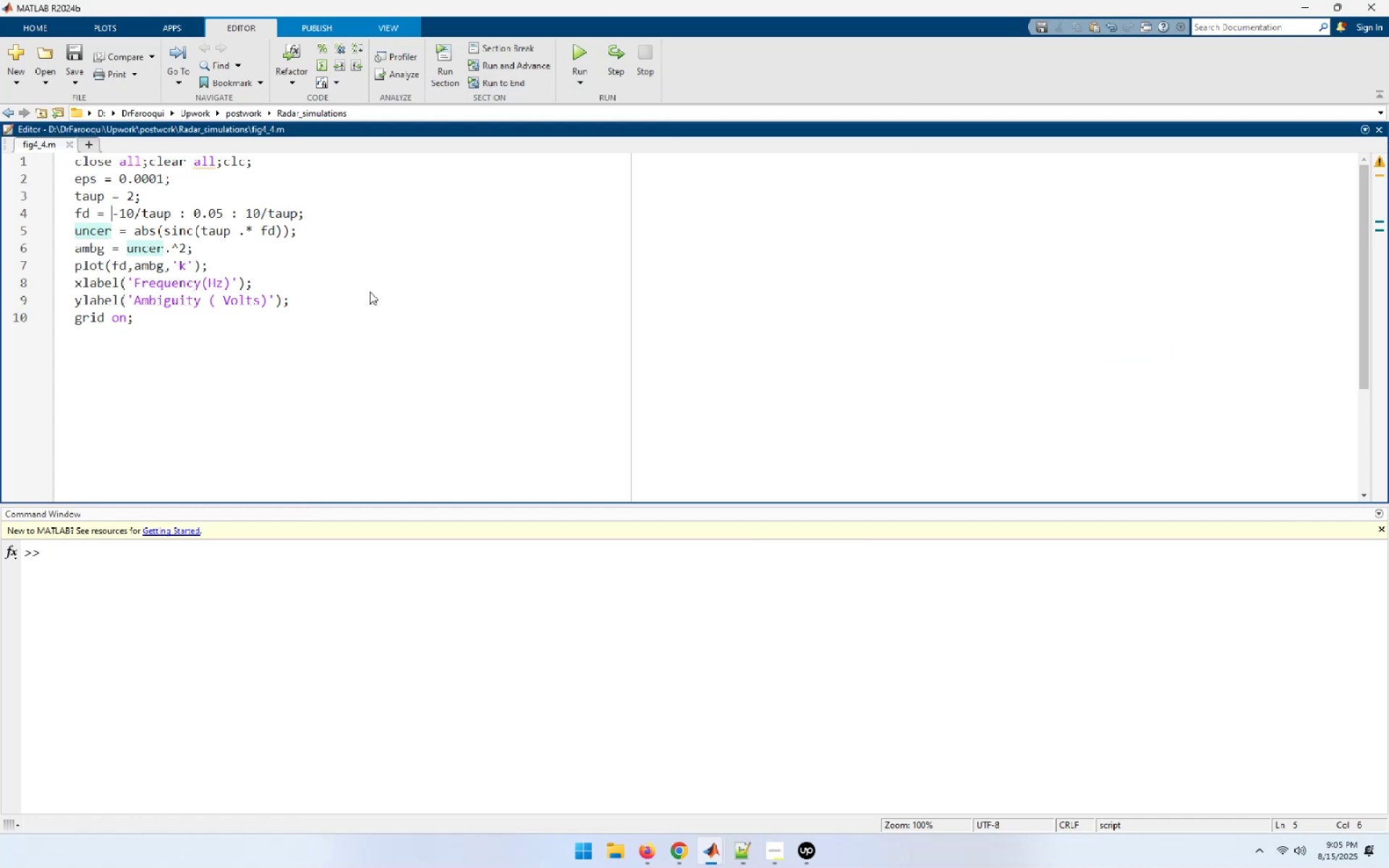 
key(ArrowLeft)
 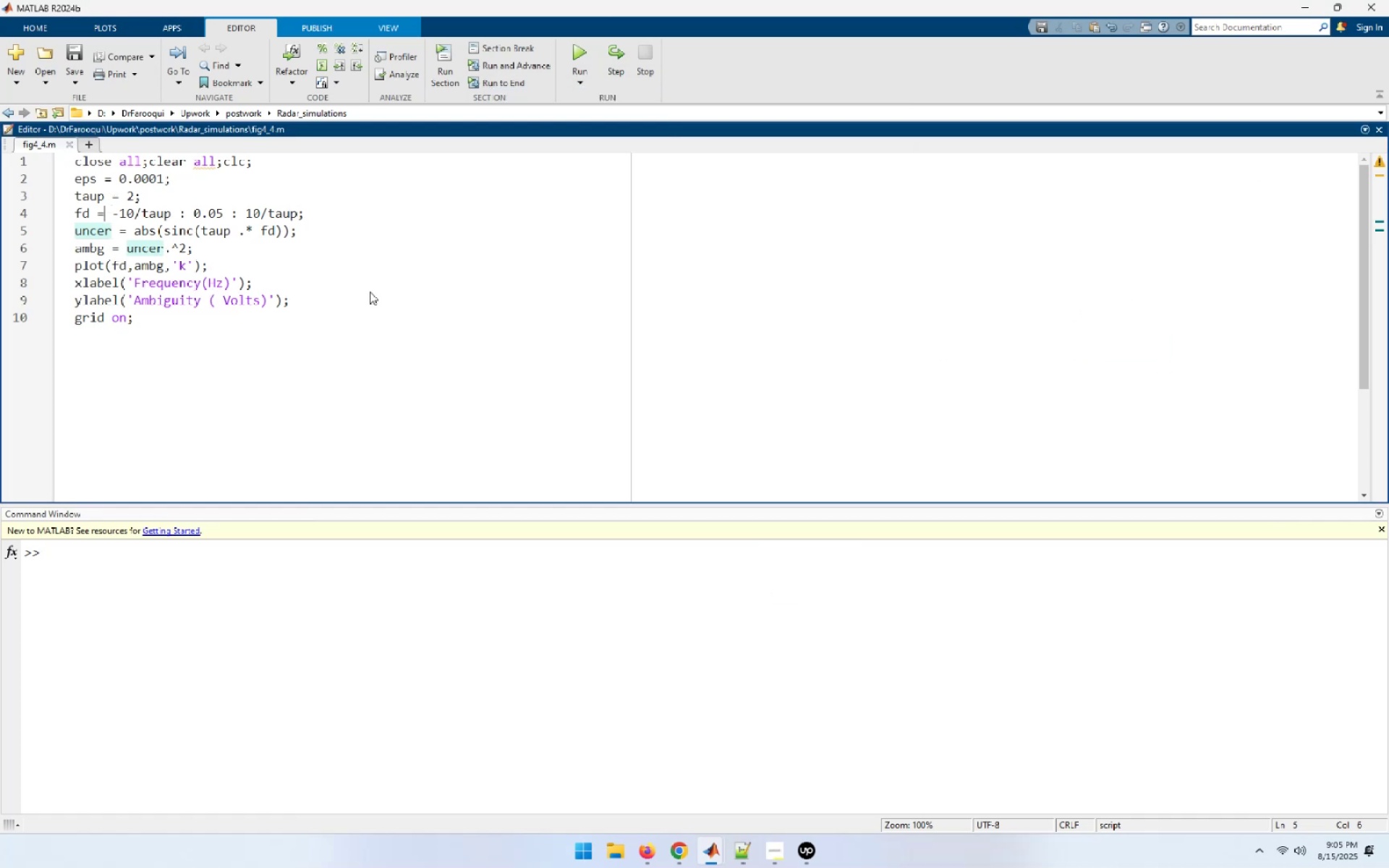 
key(ArrowLeft)
 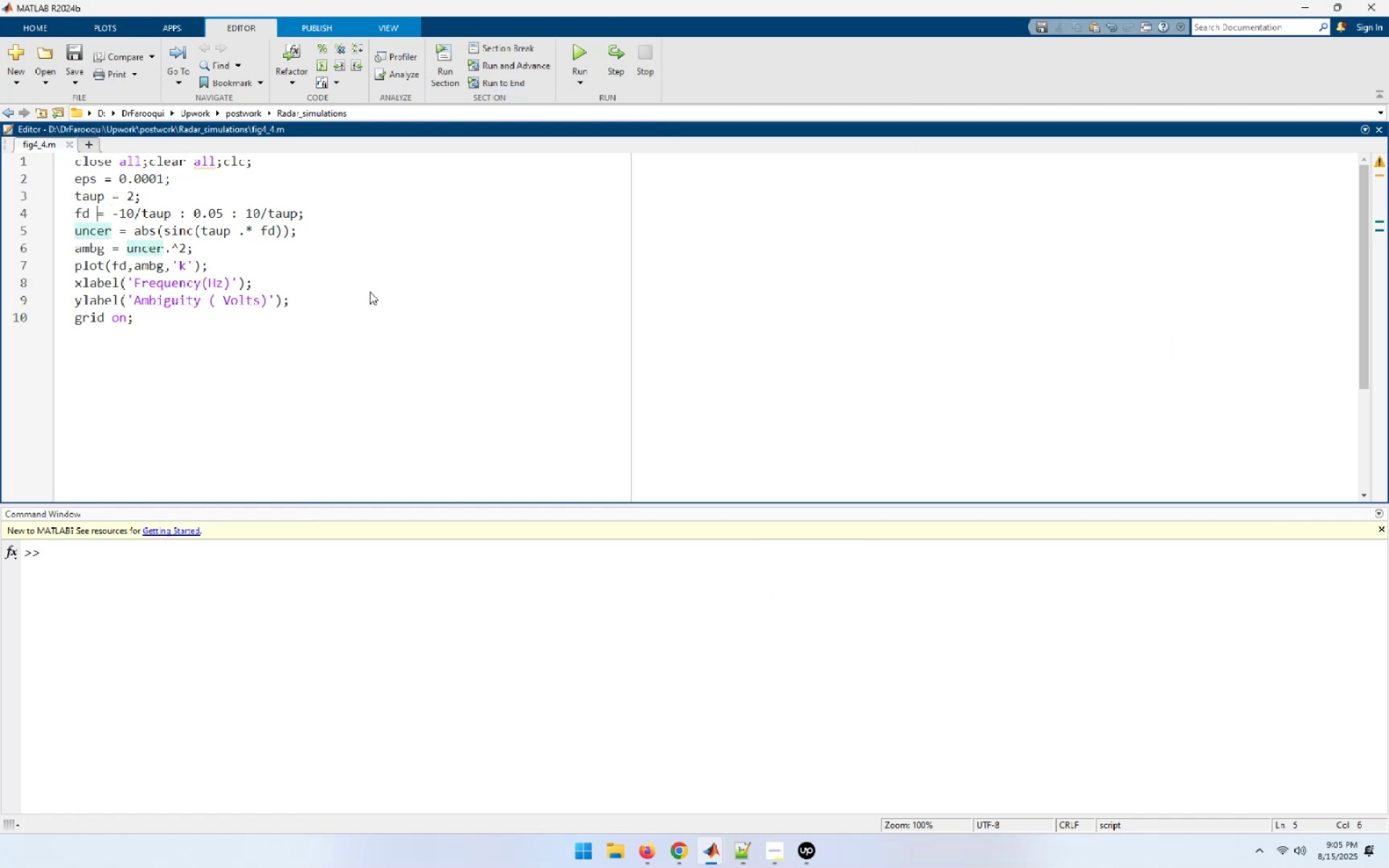 
key(Space)
 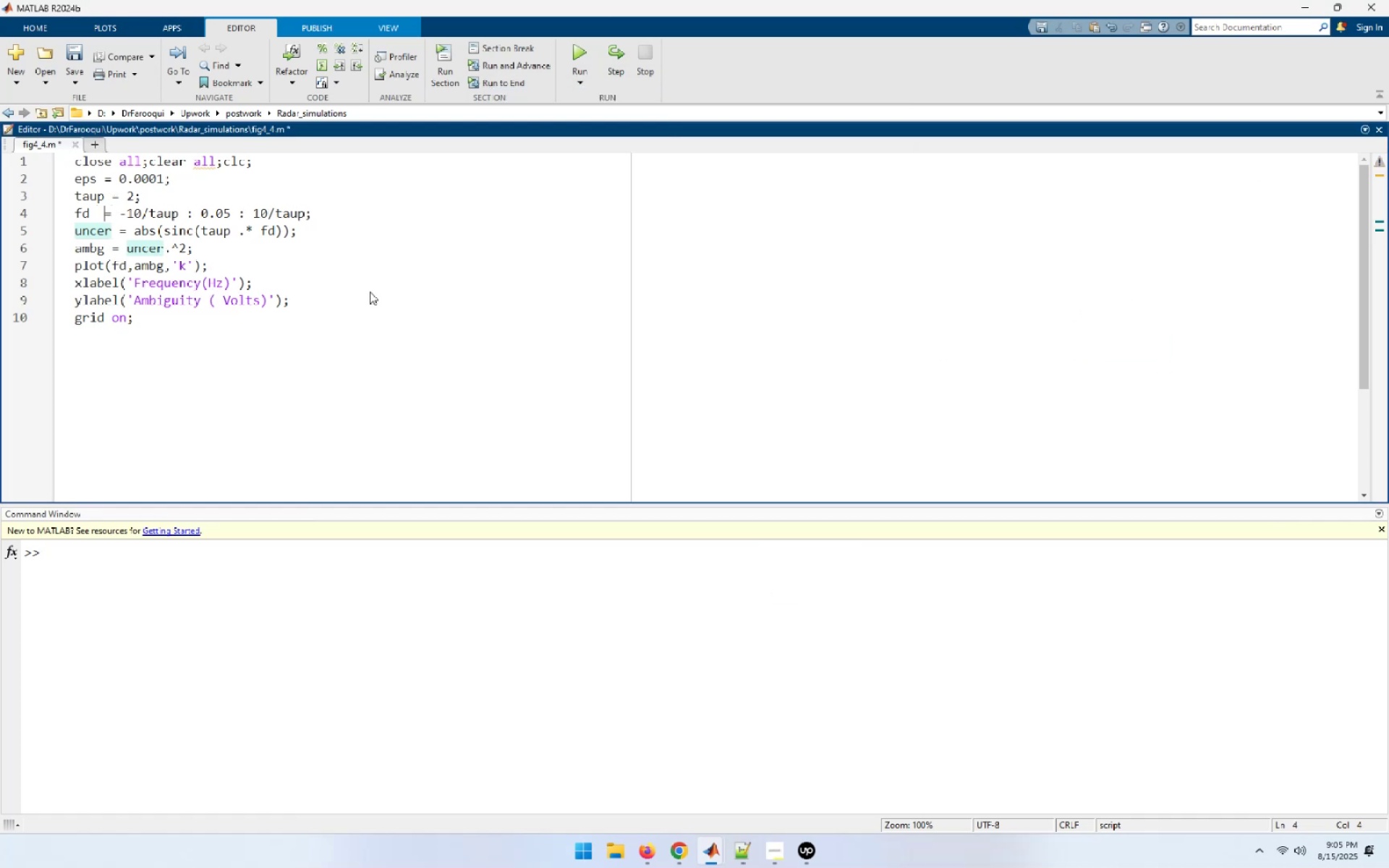 
key(Space)
 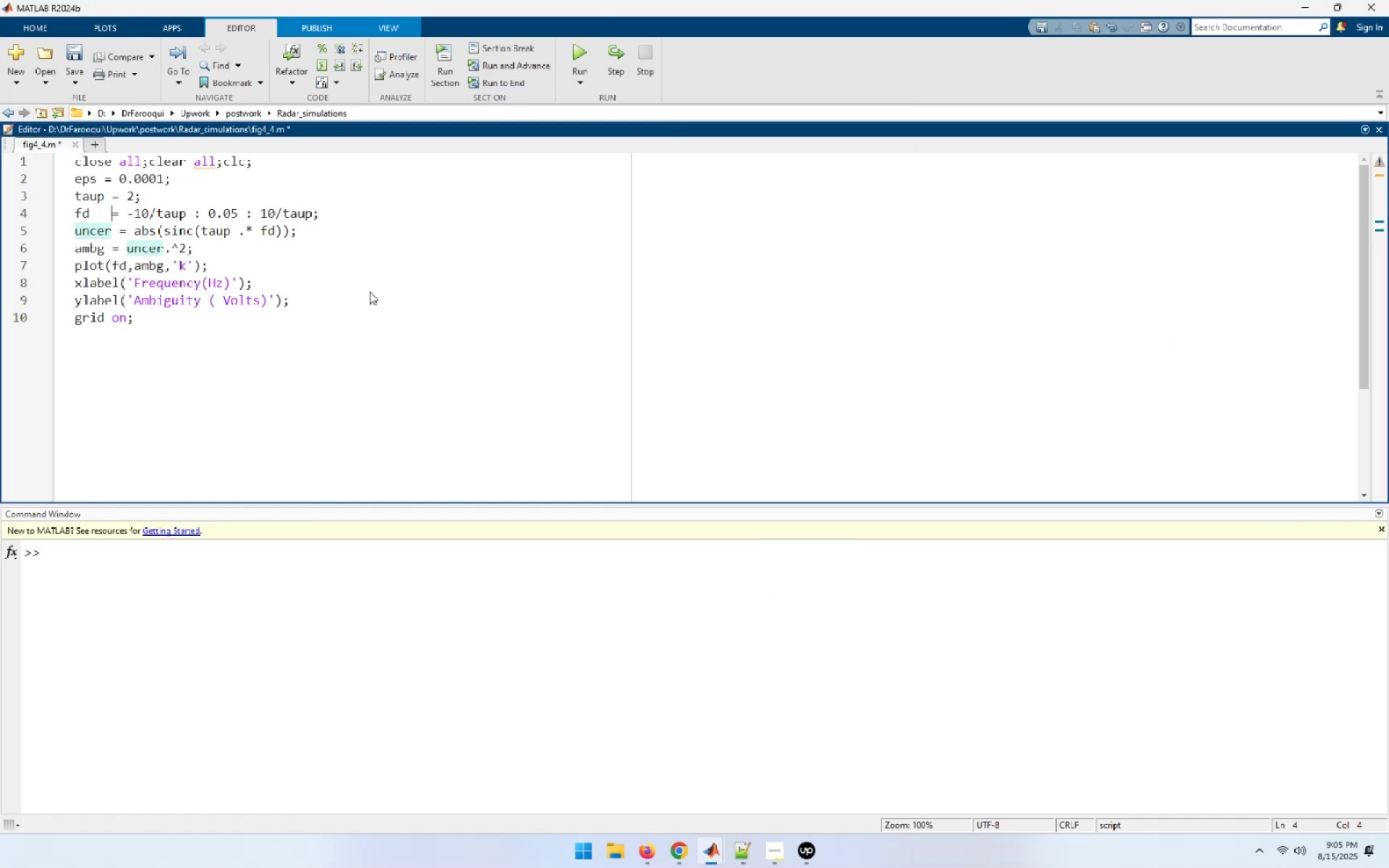 
key(Space)
 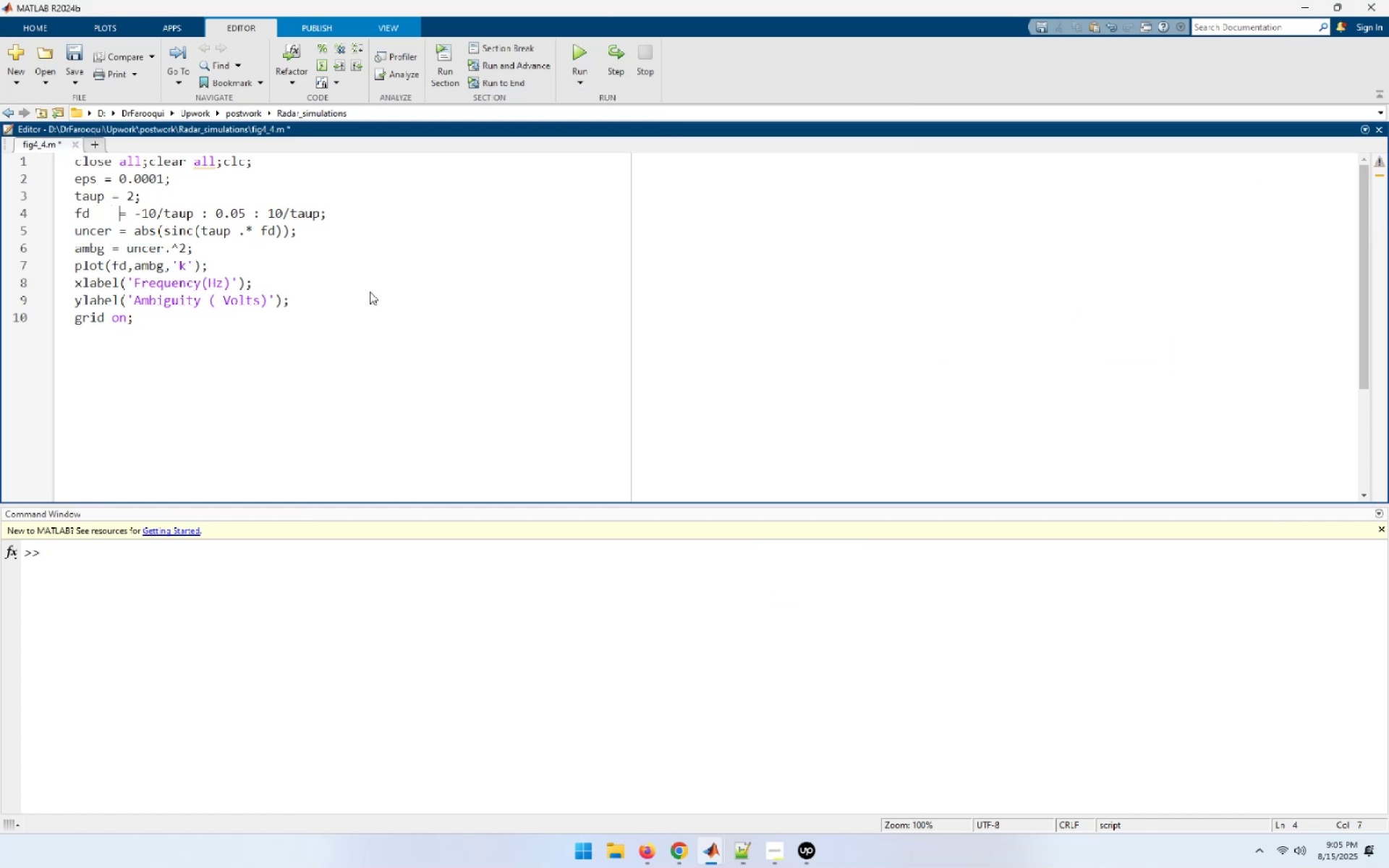 
key(ArrowUp)
 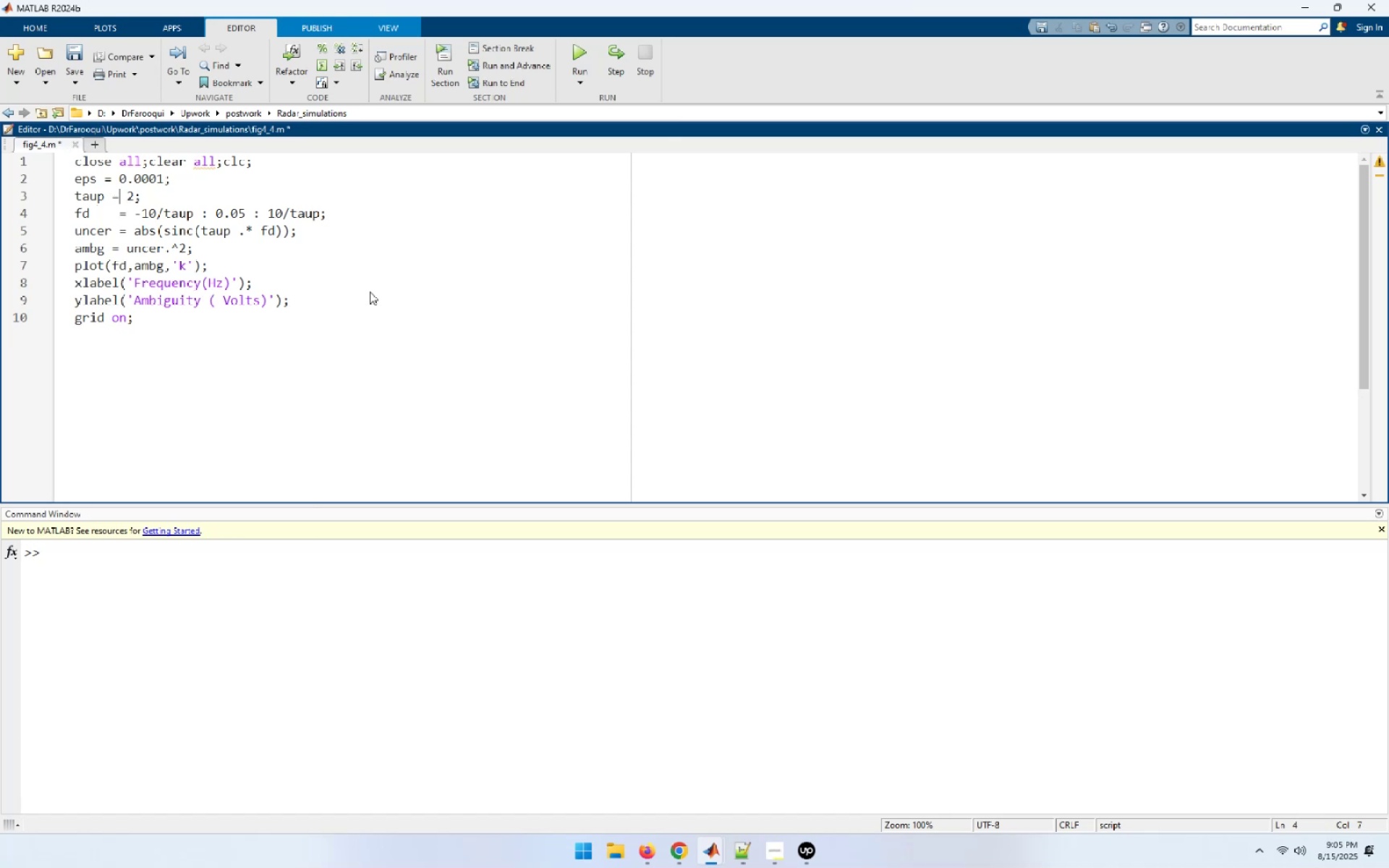 
key(ArrowLeft)
 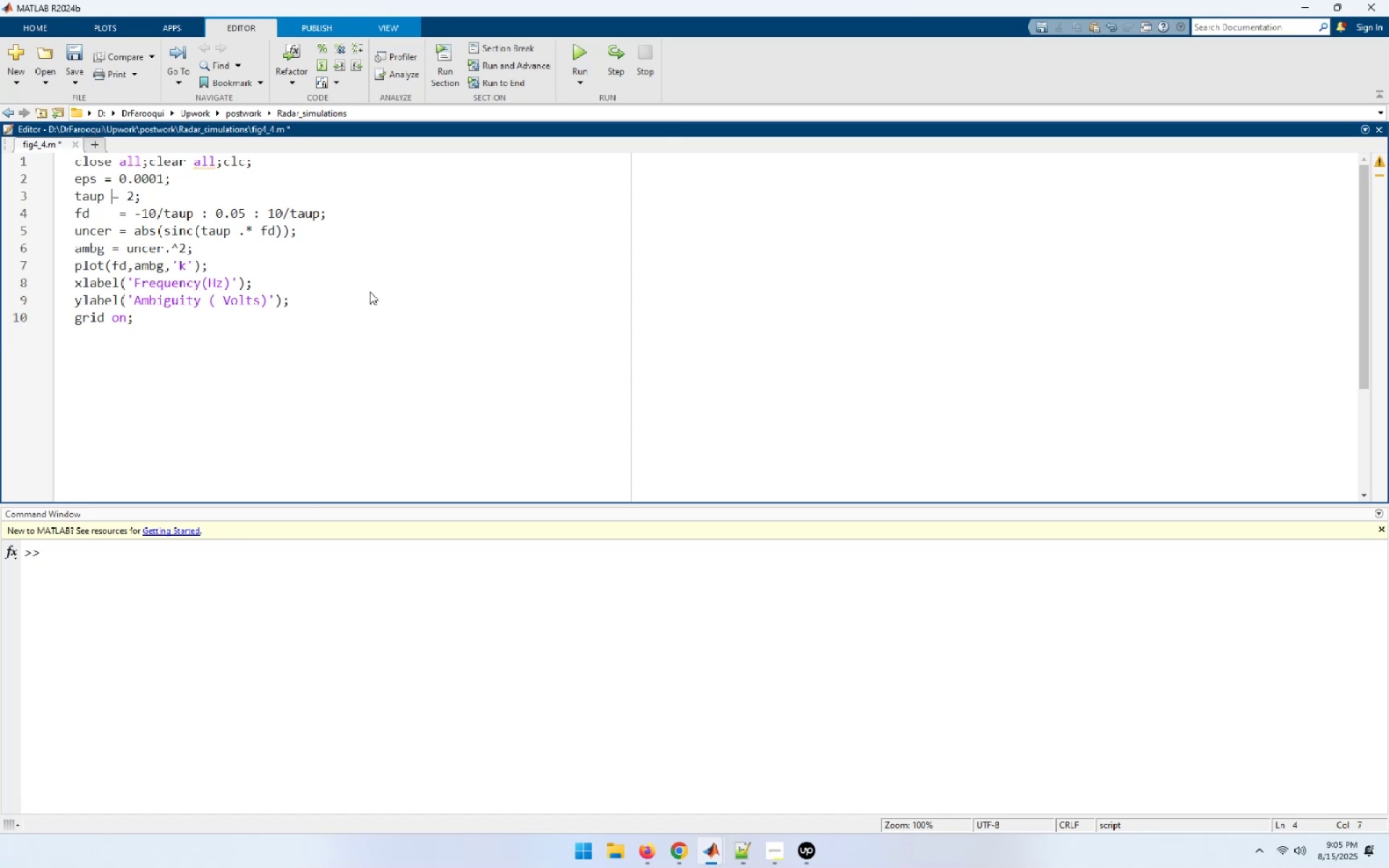 
key(Space)
 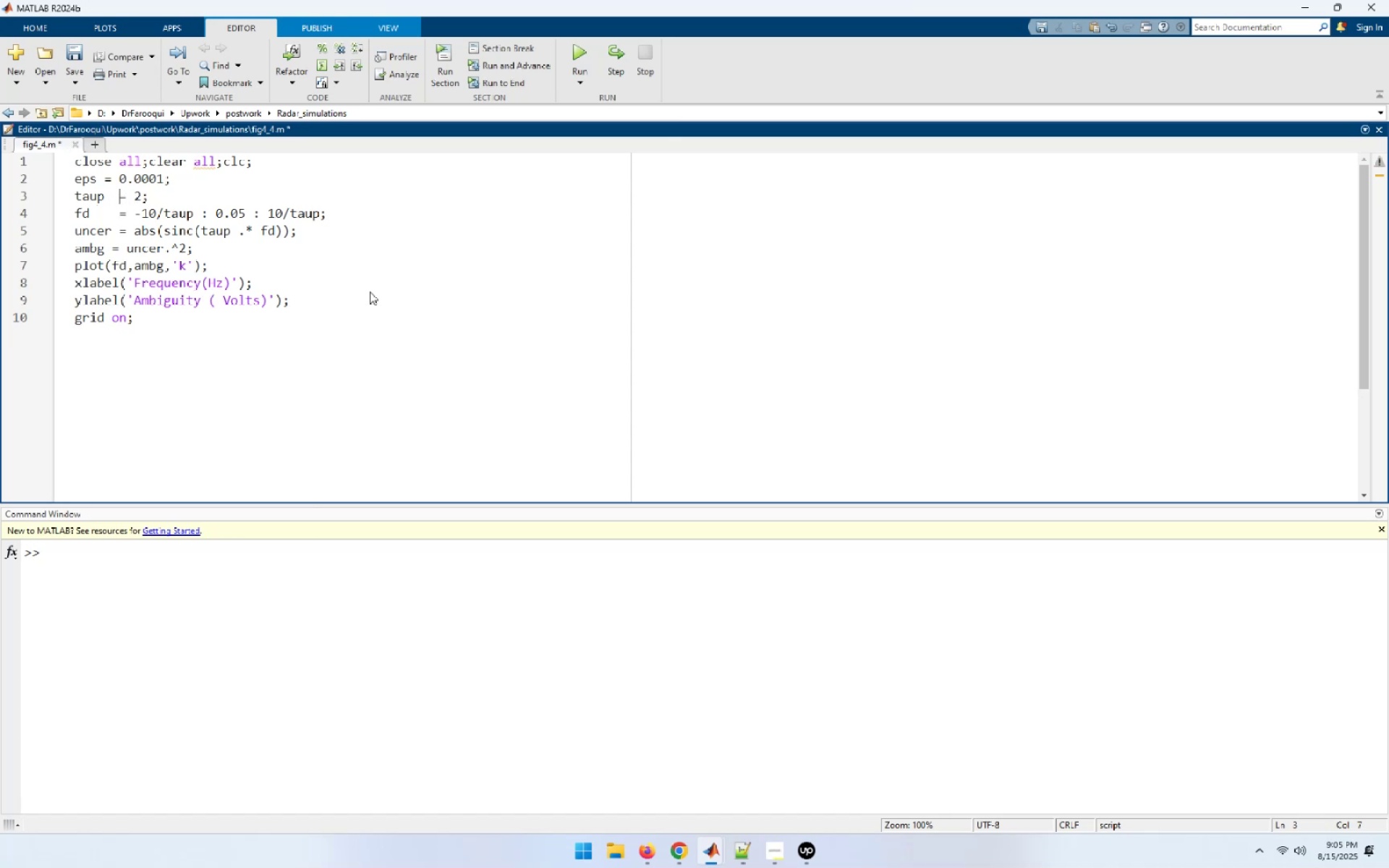 
key(ArrowUp)
 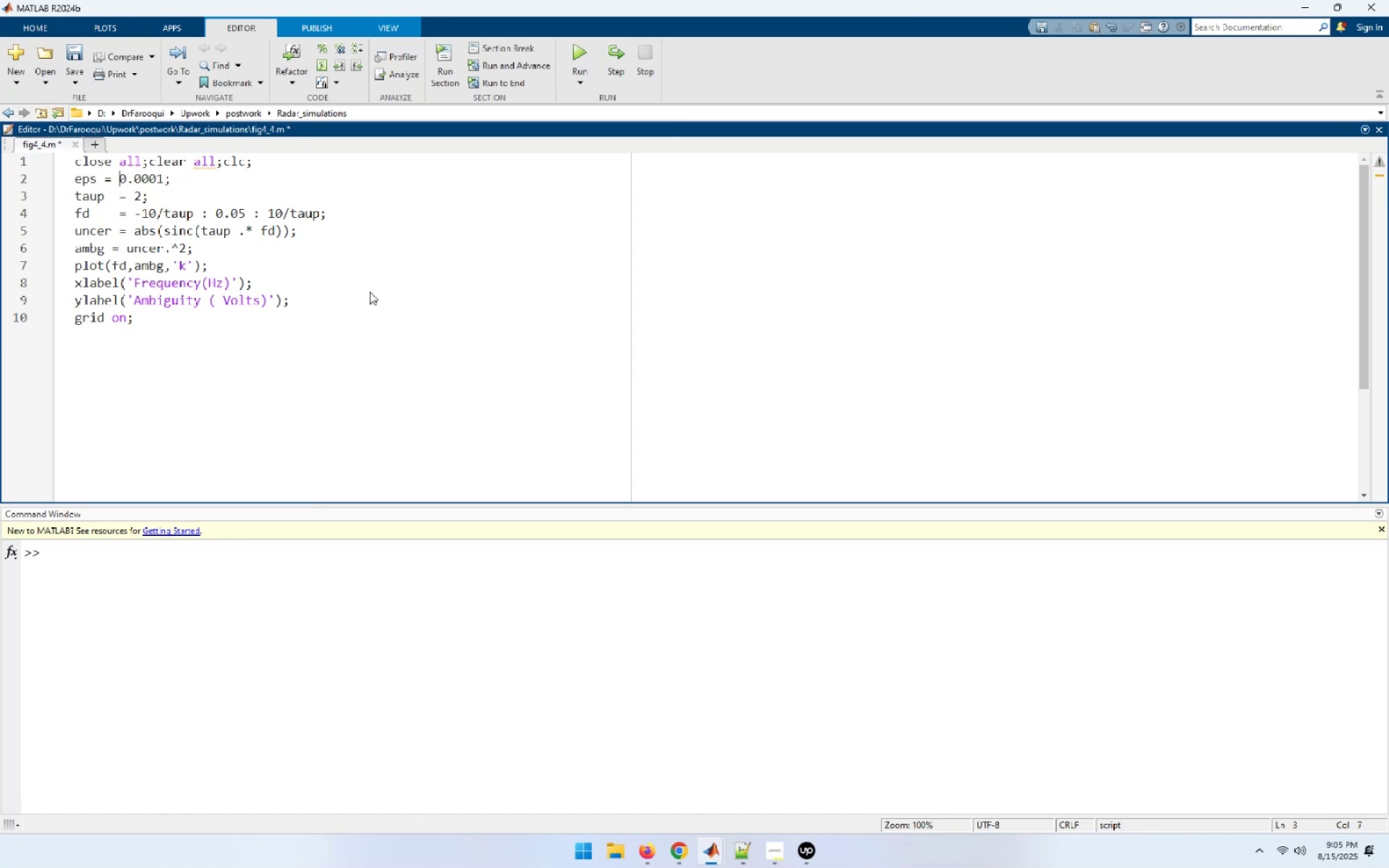 
key(ArrowLeft)
 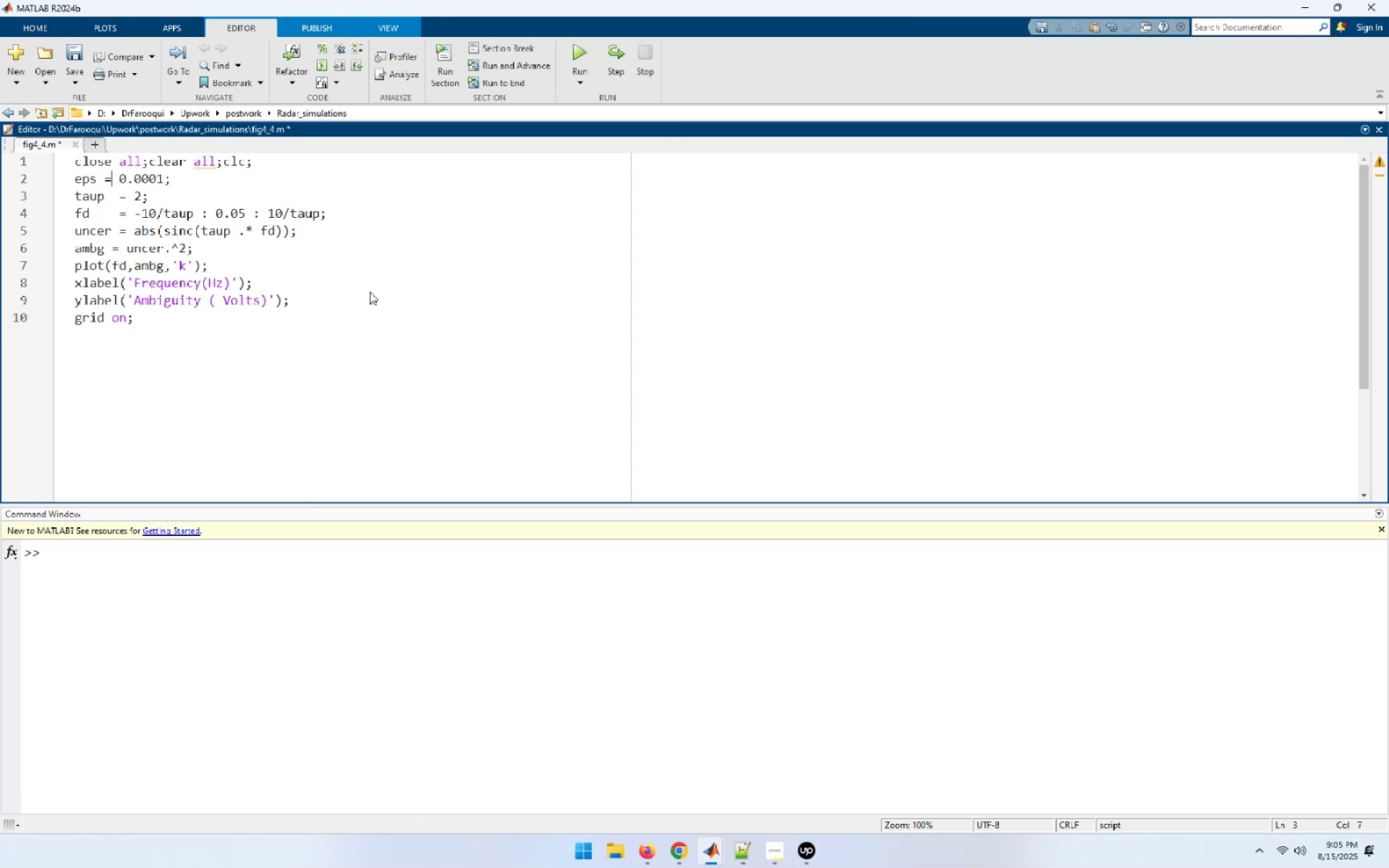 
key(ArrowLeft)
 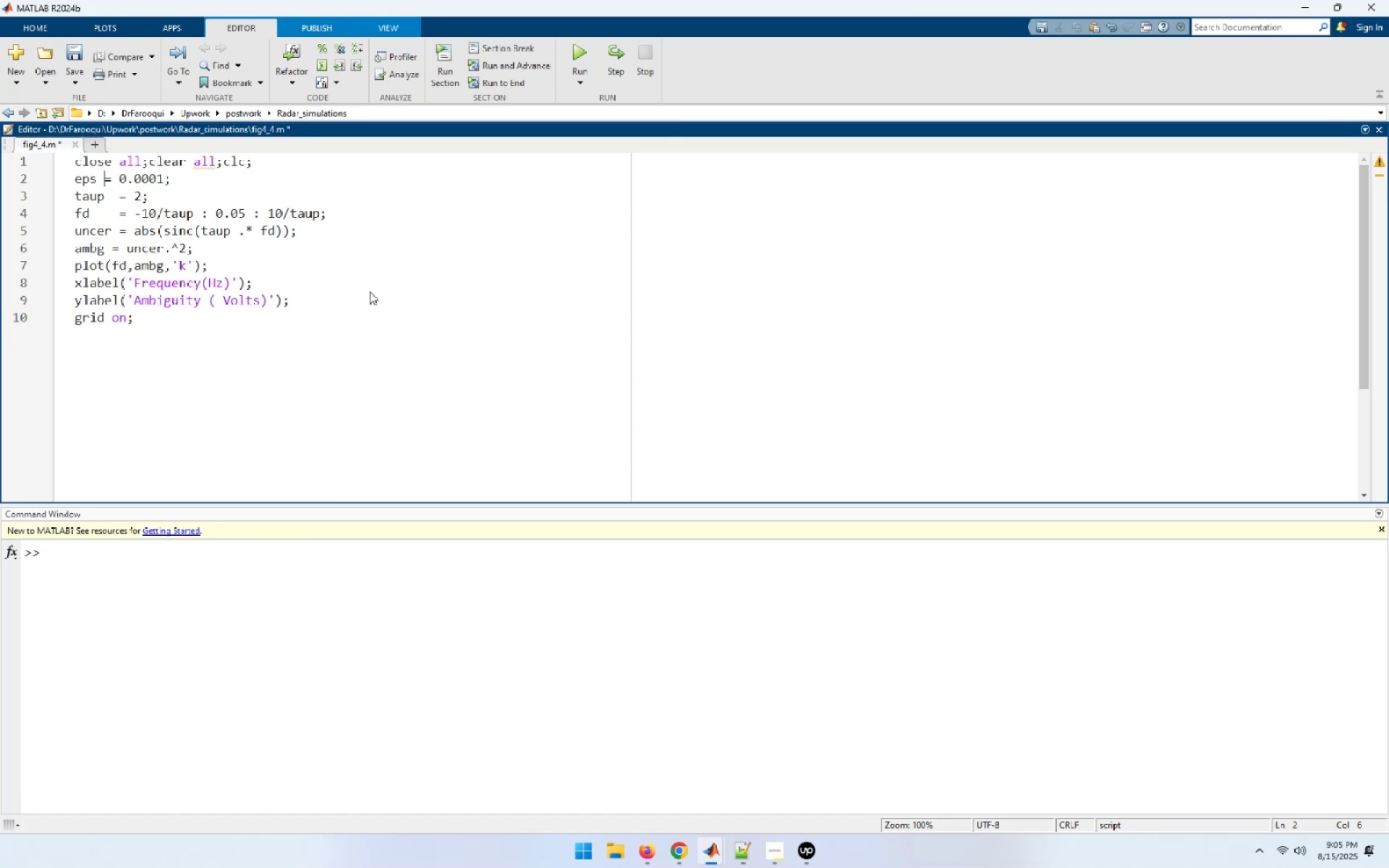 
key(Space)
 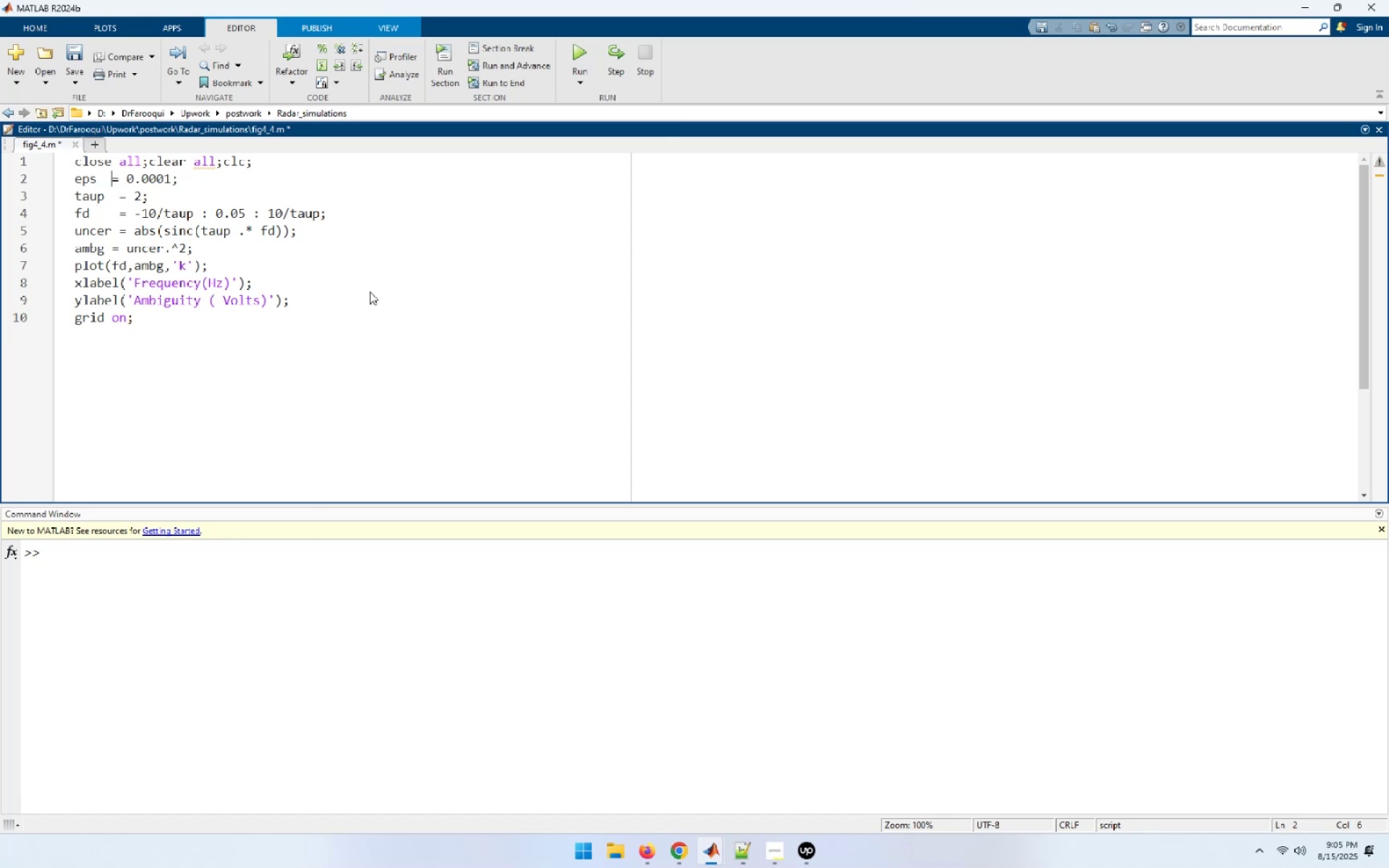 
key(Space)
 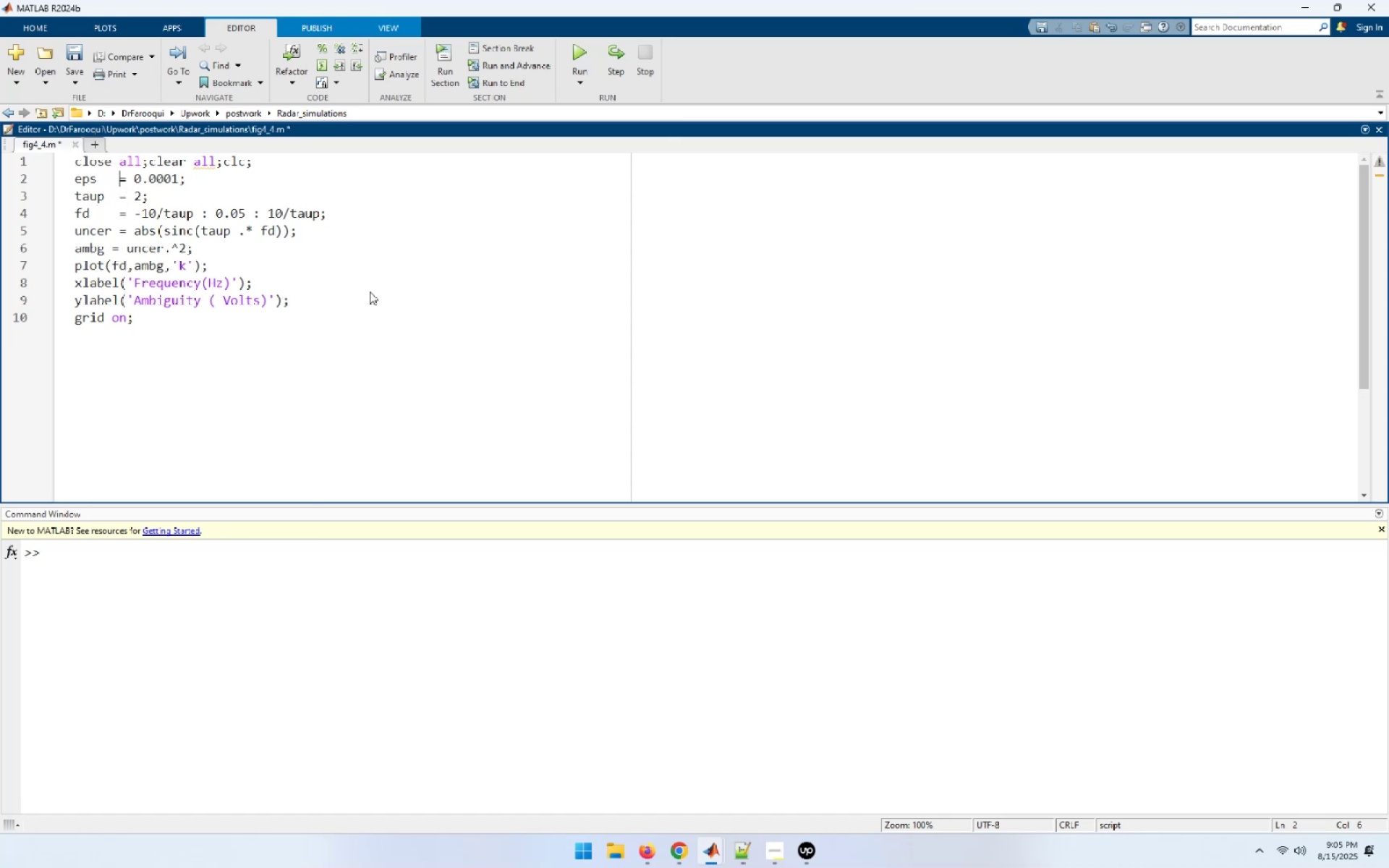 
key(ArrowDown)
 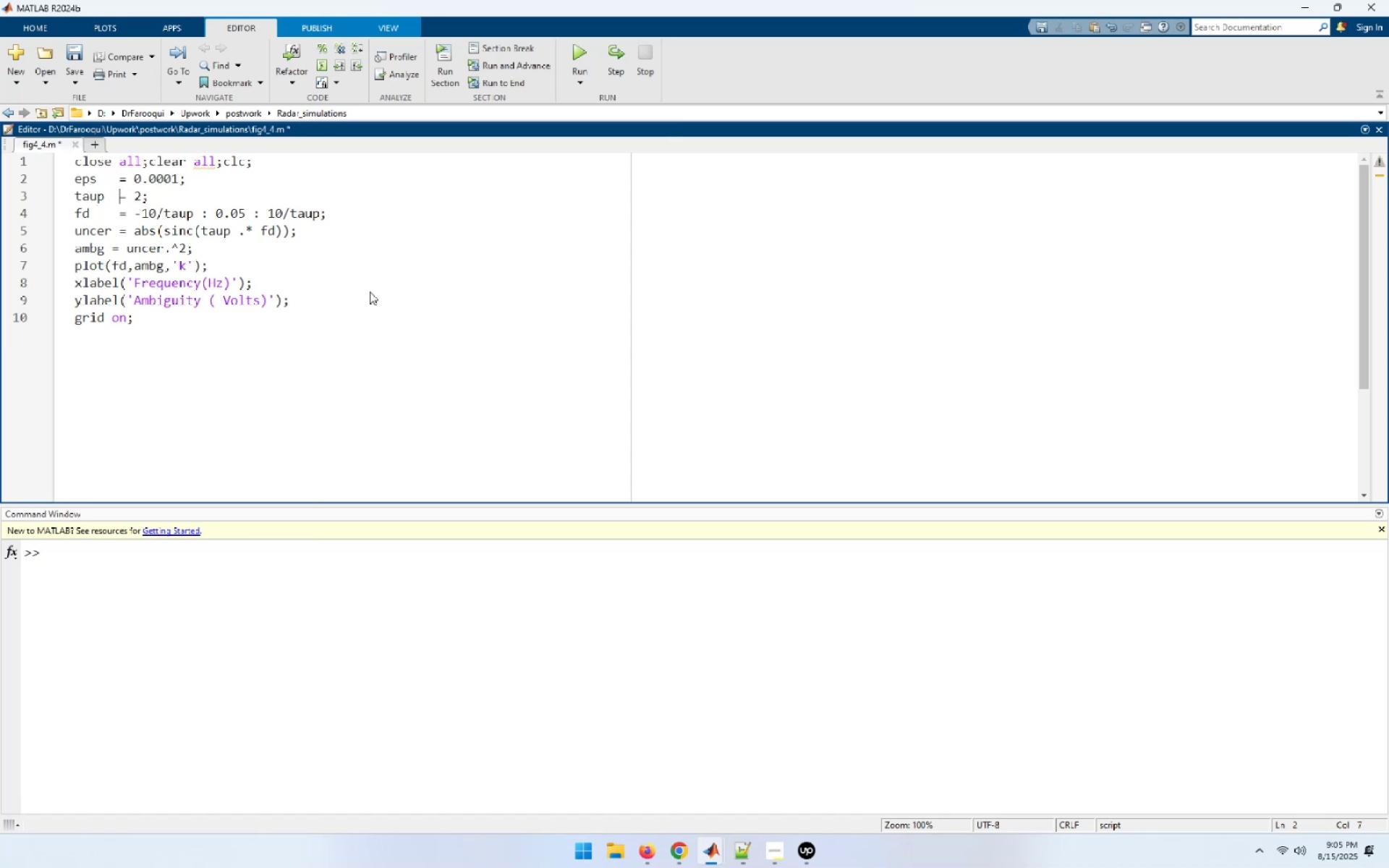 
key(ArrowDown)
 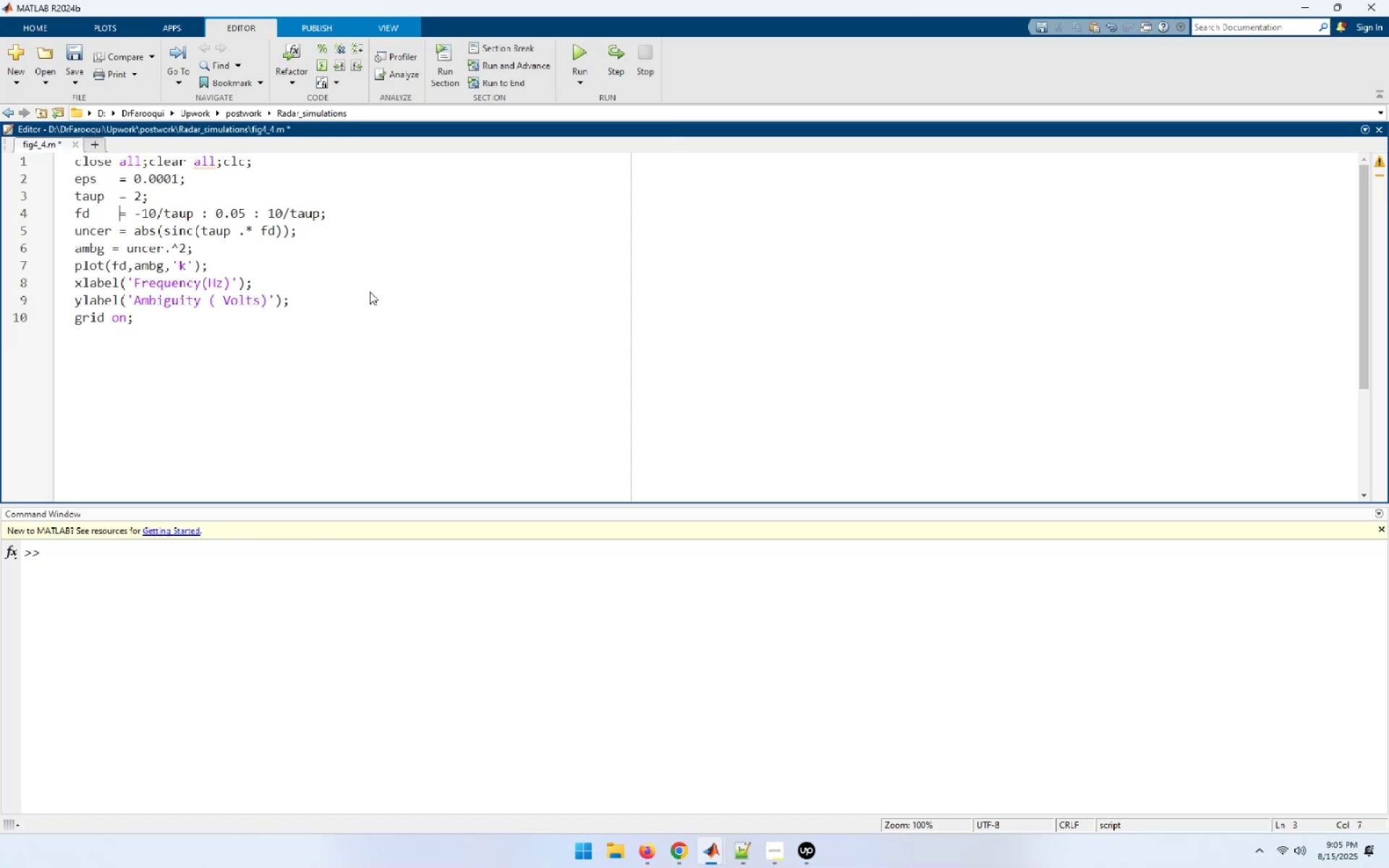 
key(ArrowDown)
 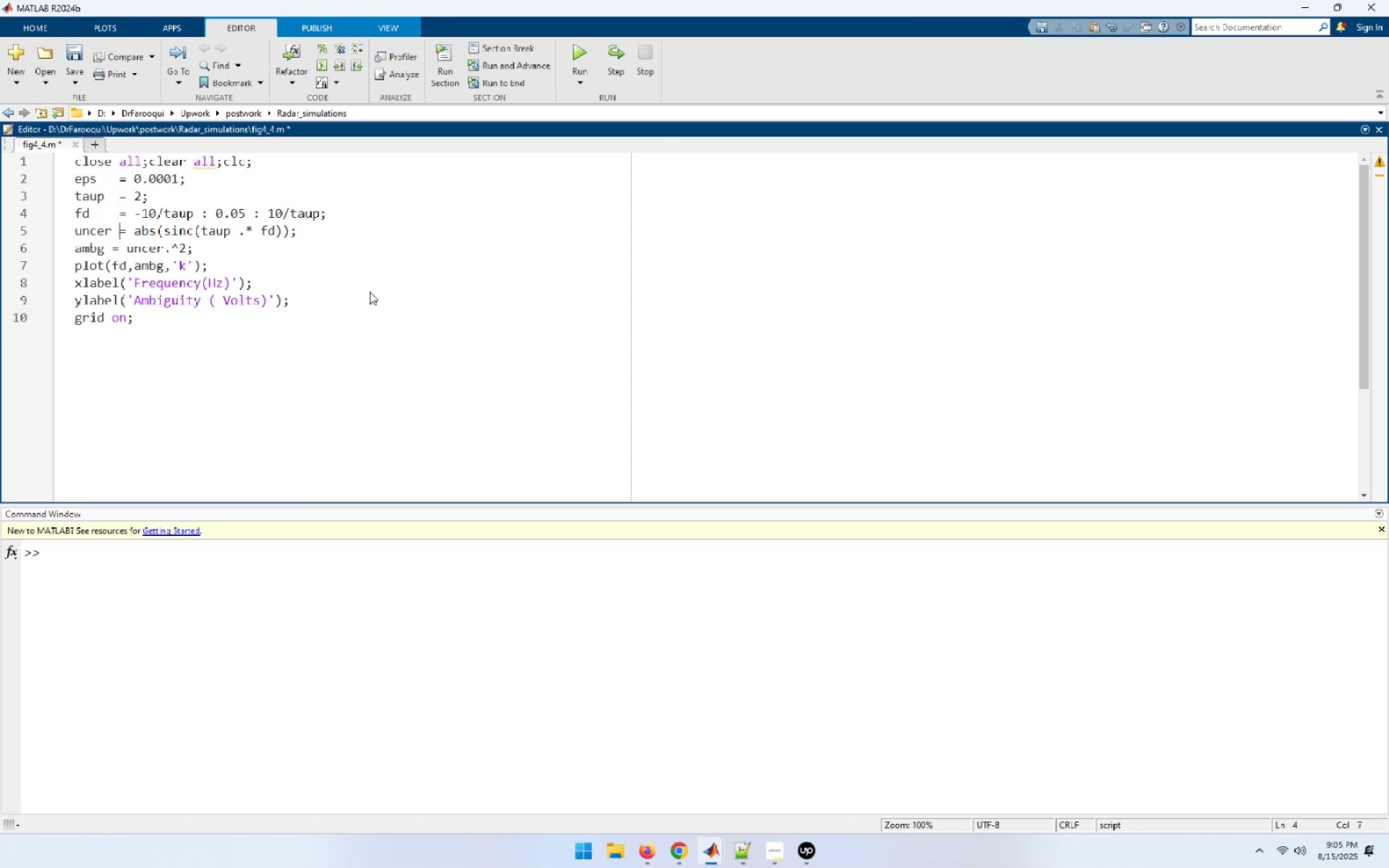 
key(ArrowDown)
 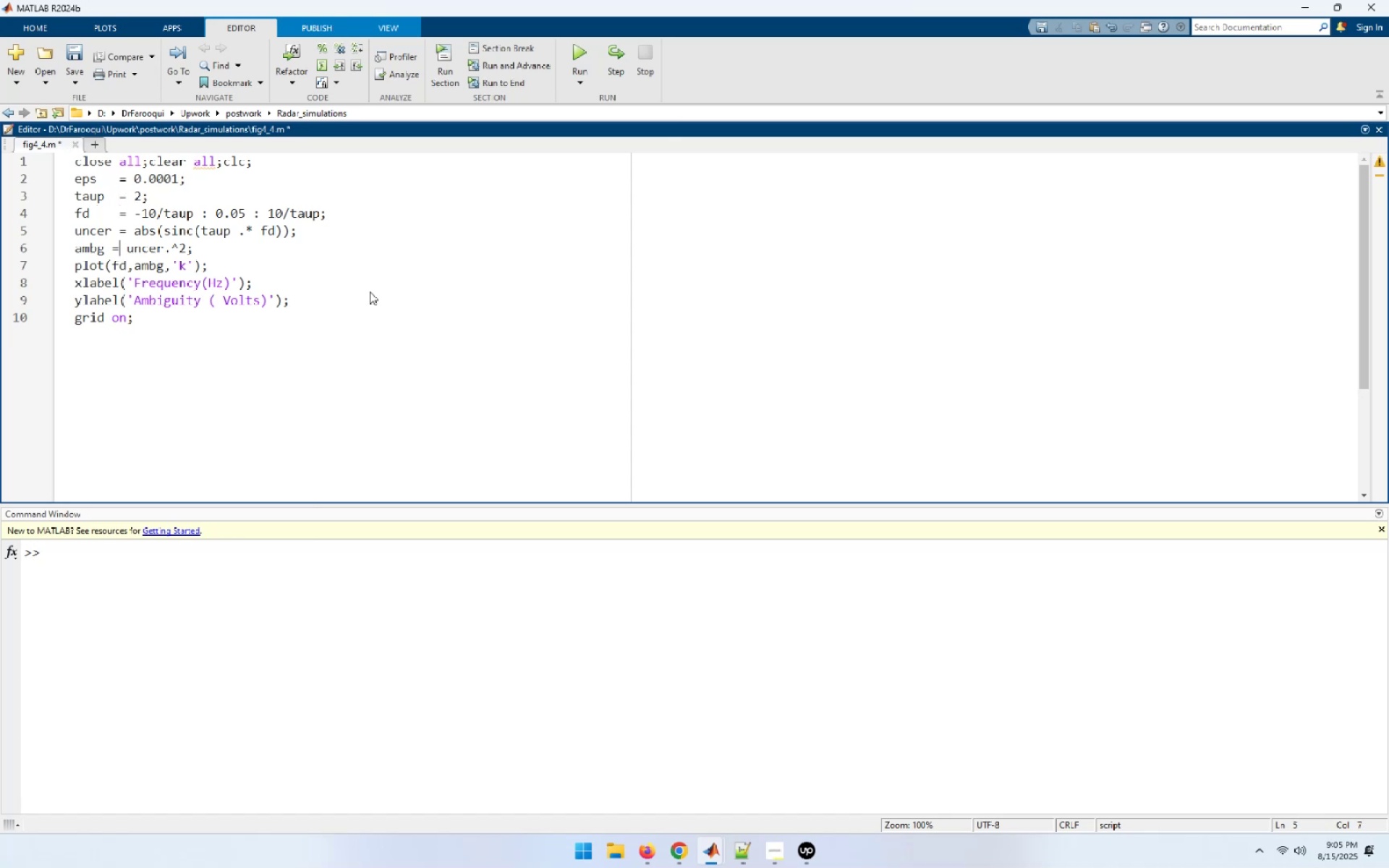 
key(ArrowLeft)
 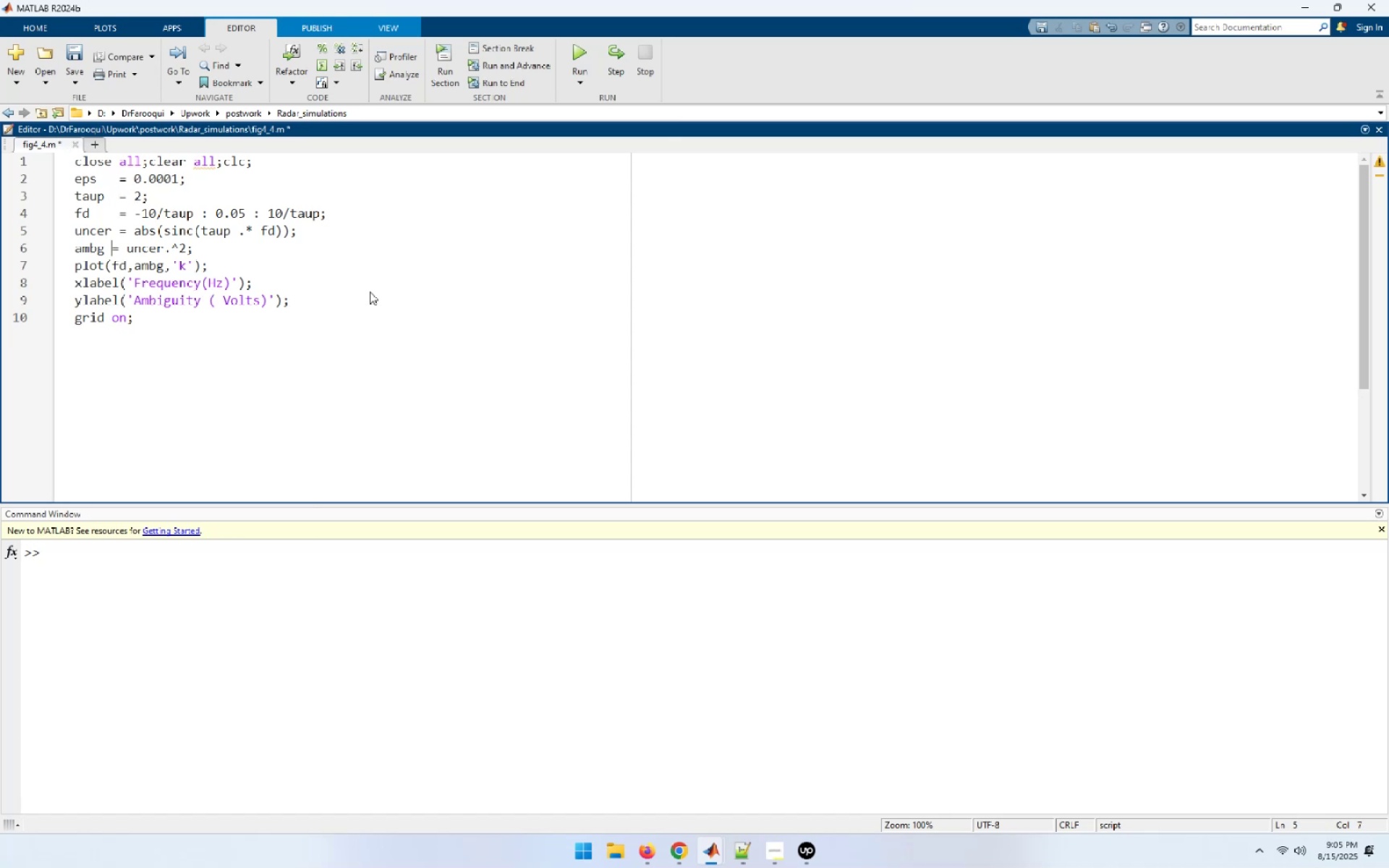 
key(Space)
 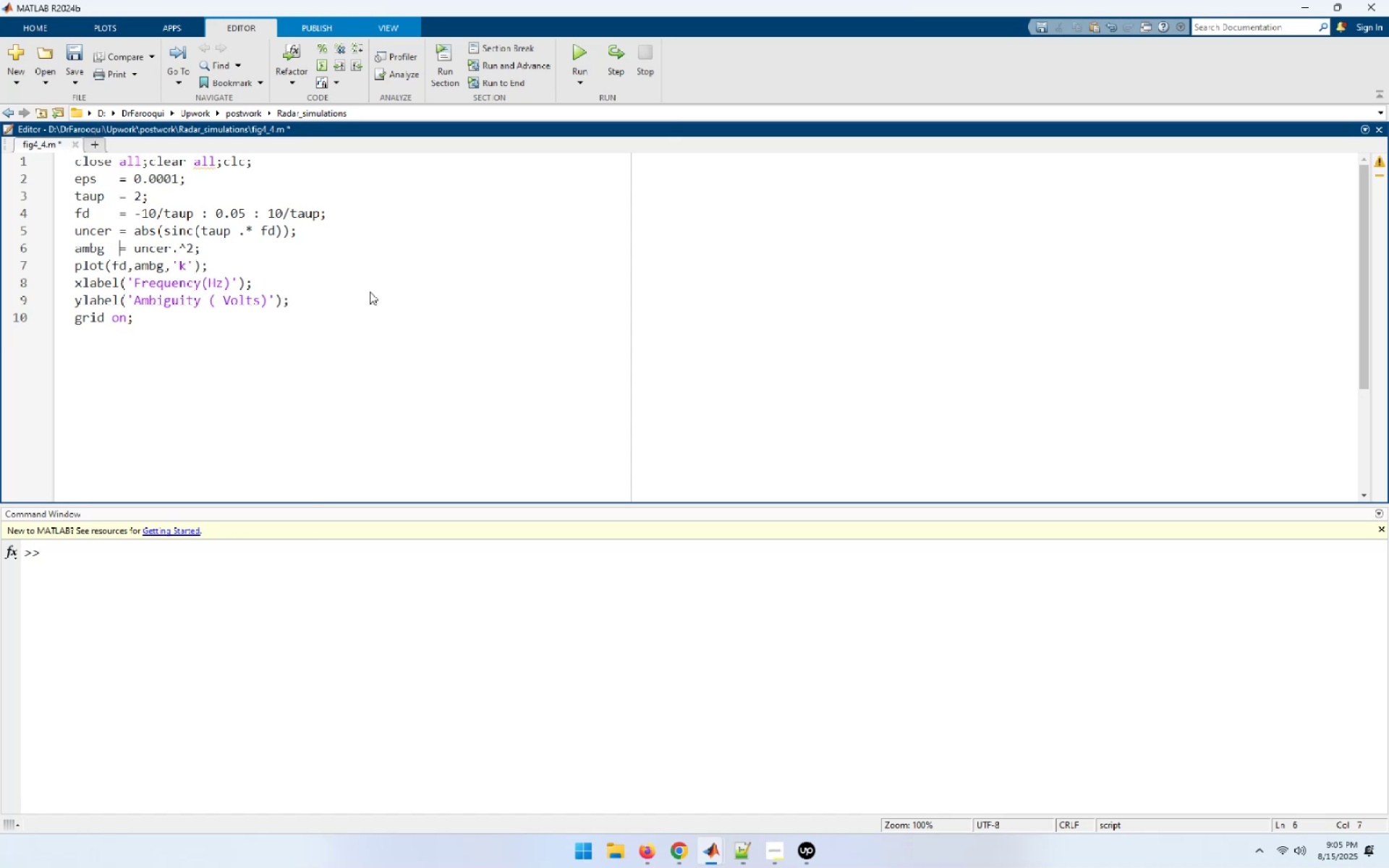 
key(End)
 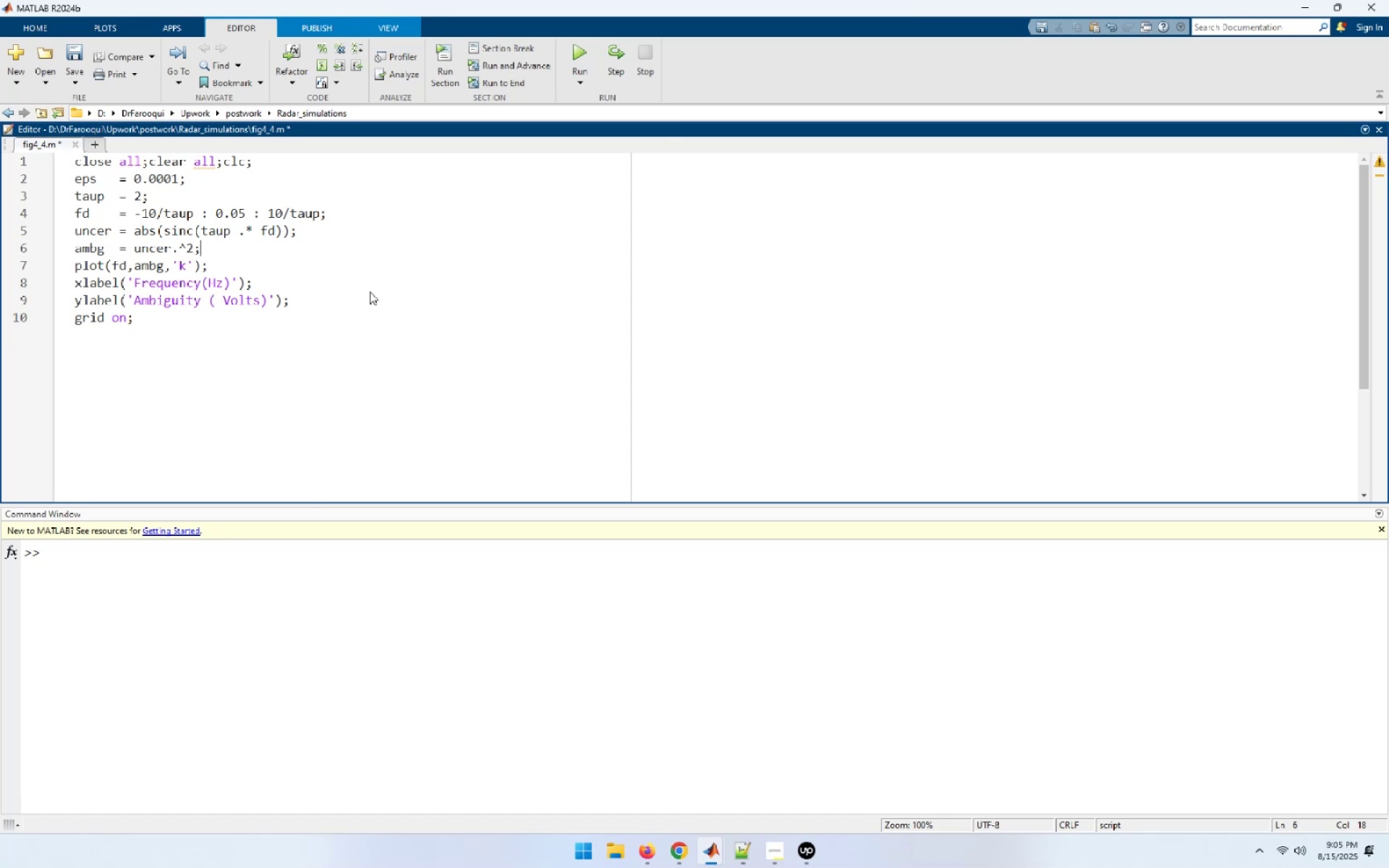 
key(NumpadEnter)
 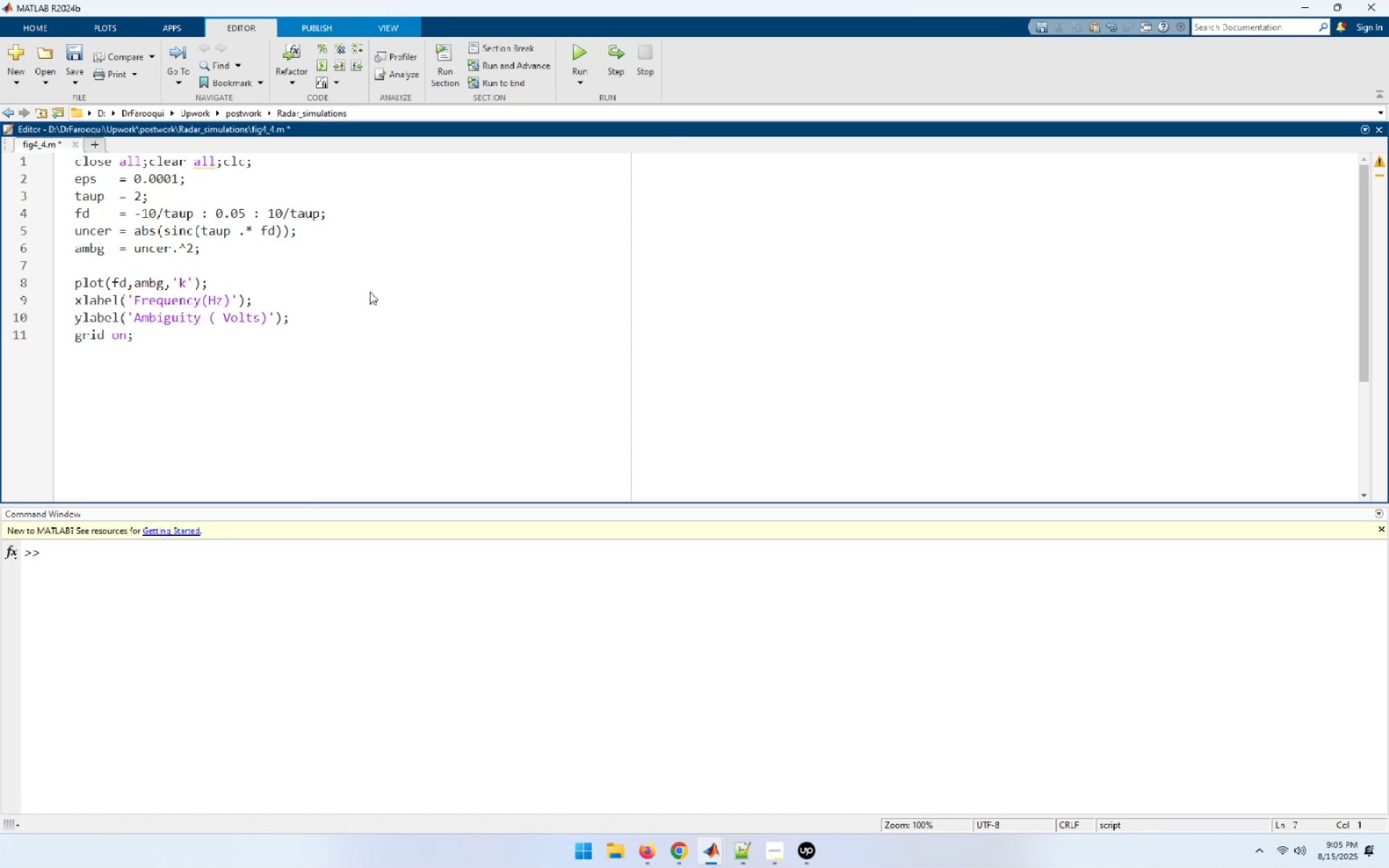 
key(Control+S)
 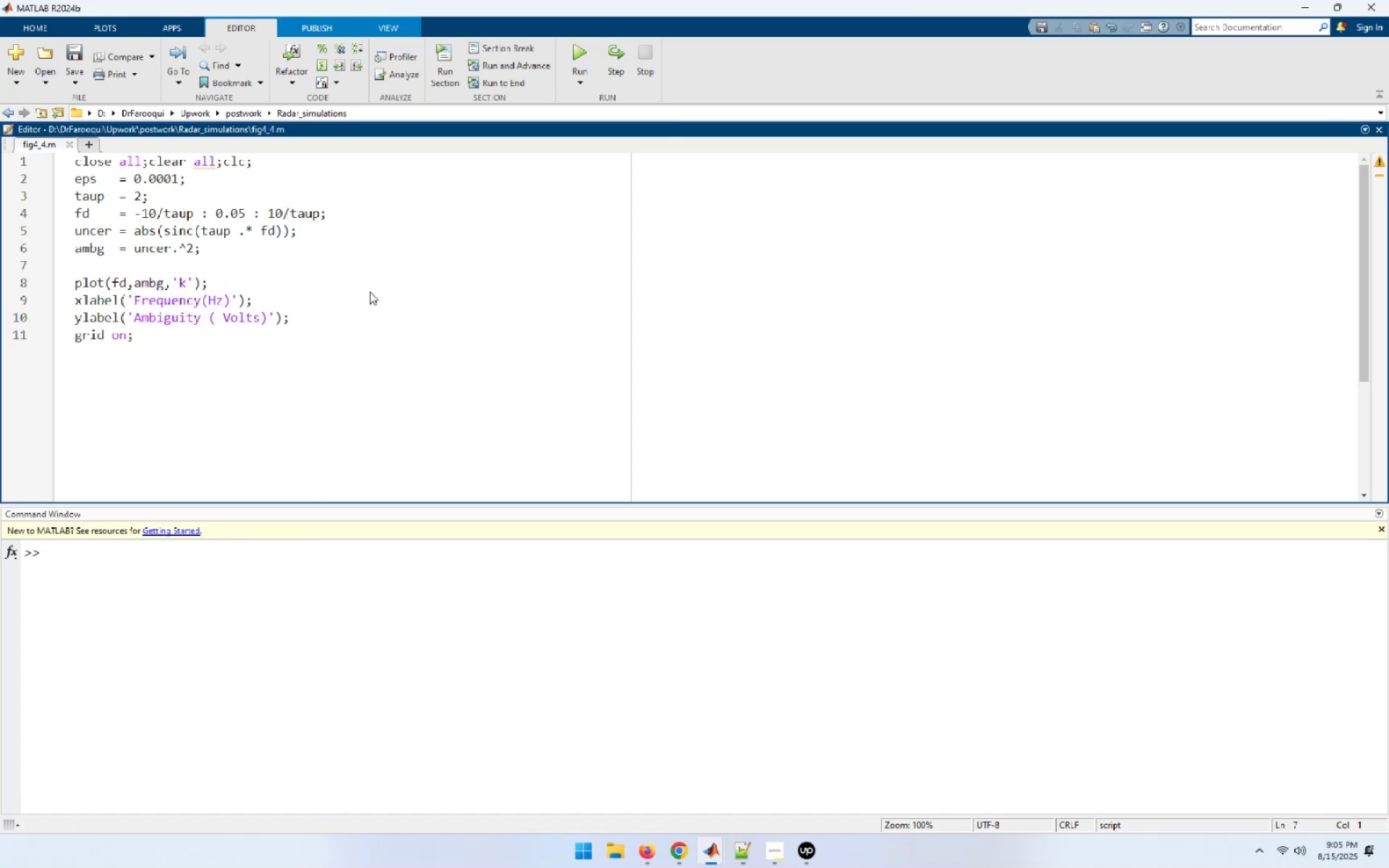 
left_click([370, 292])
 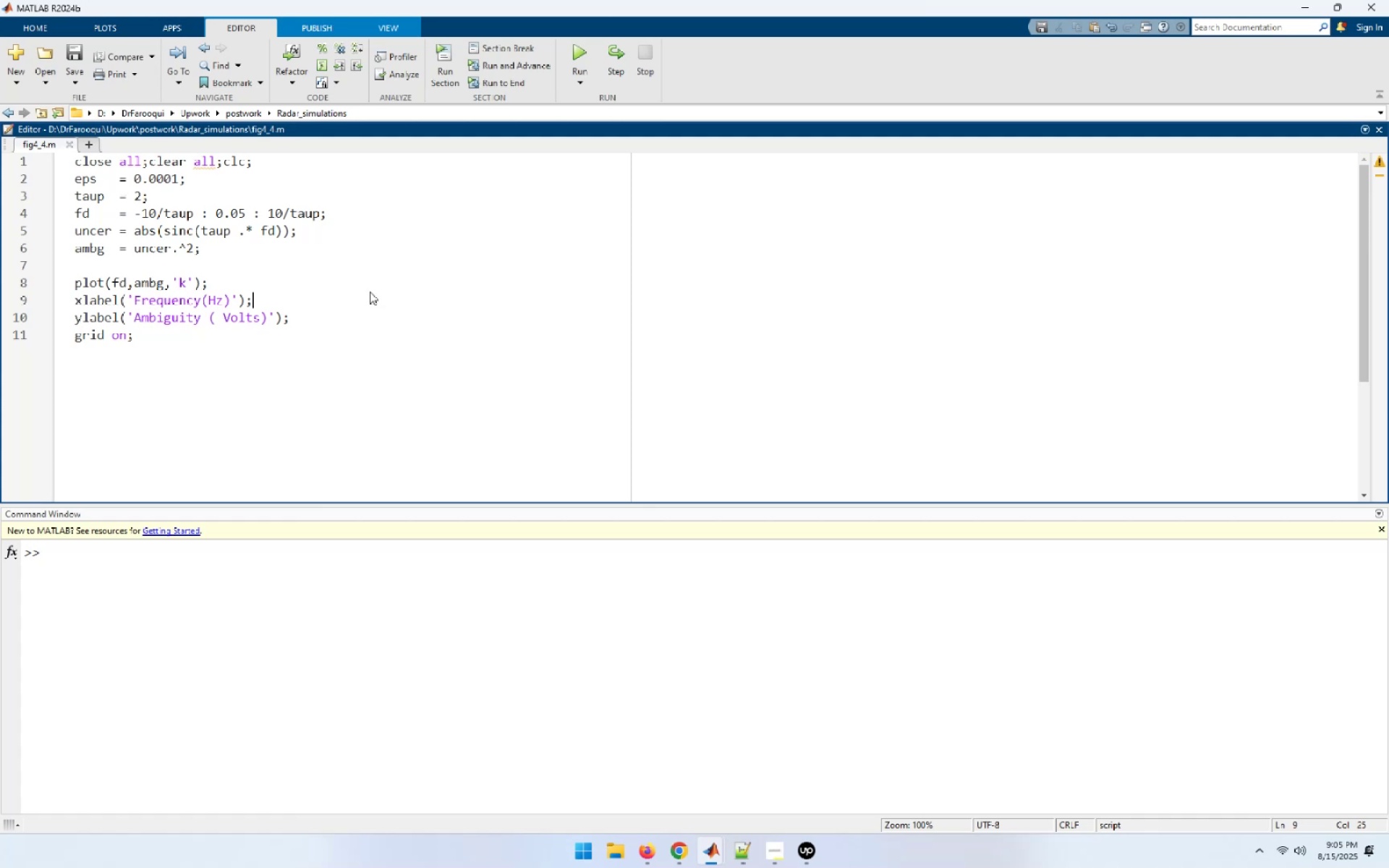 
scroll: coordinate [370, 292], scroll_direction: down, amount: 2.0
 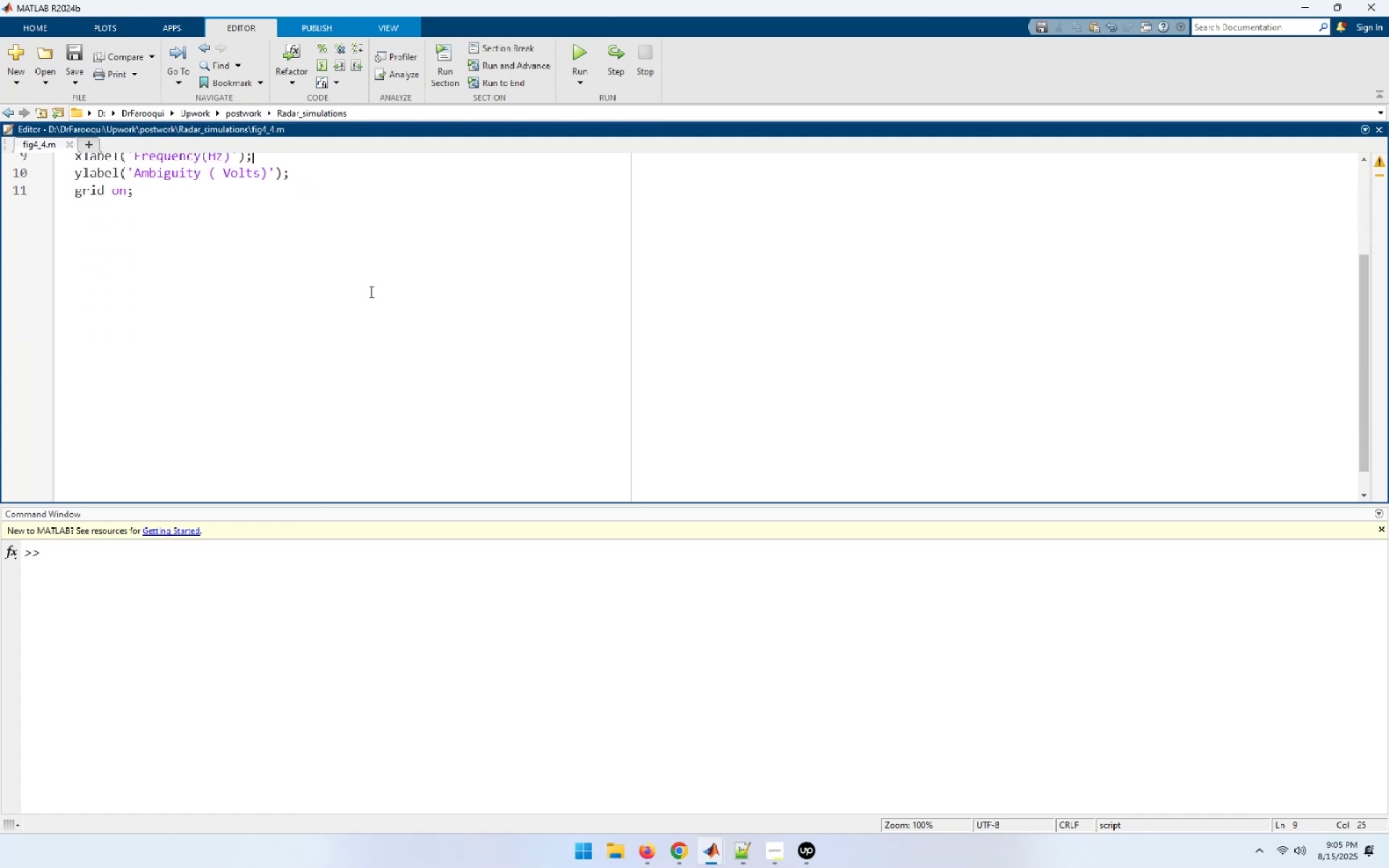 
scroll: coordinate [370, 292], scroll_direction: up, amount: 3.0
 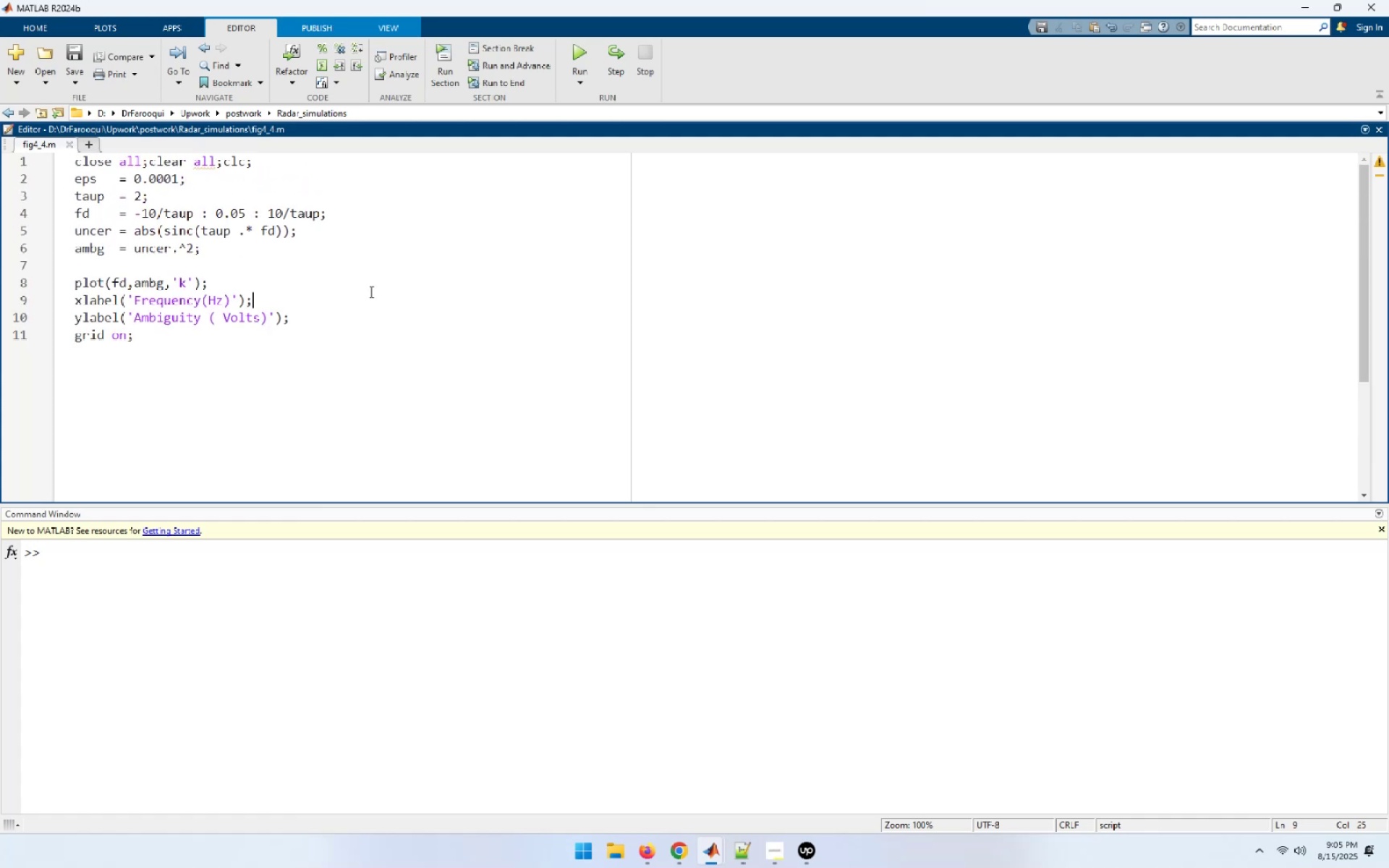 
left_click([190, 333])
 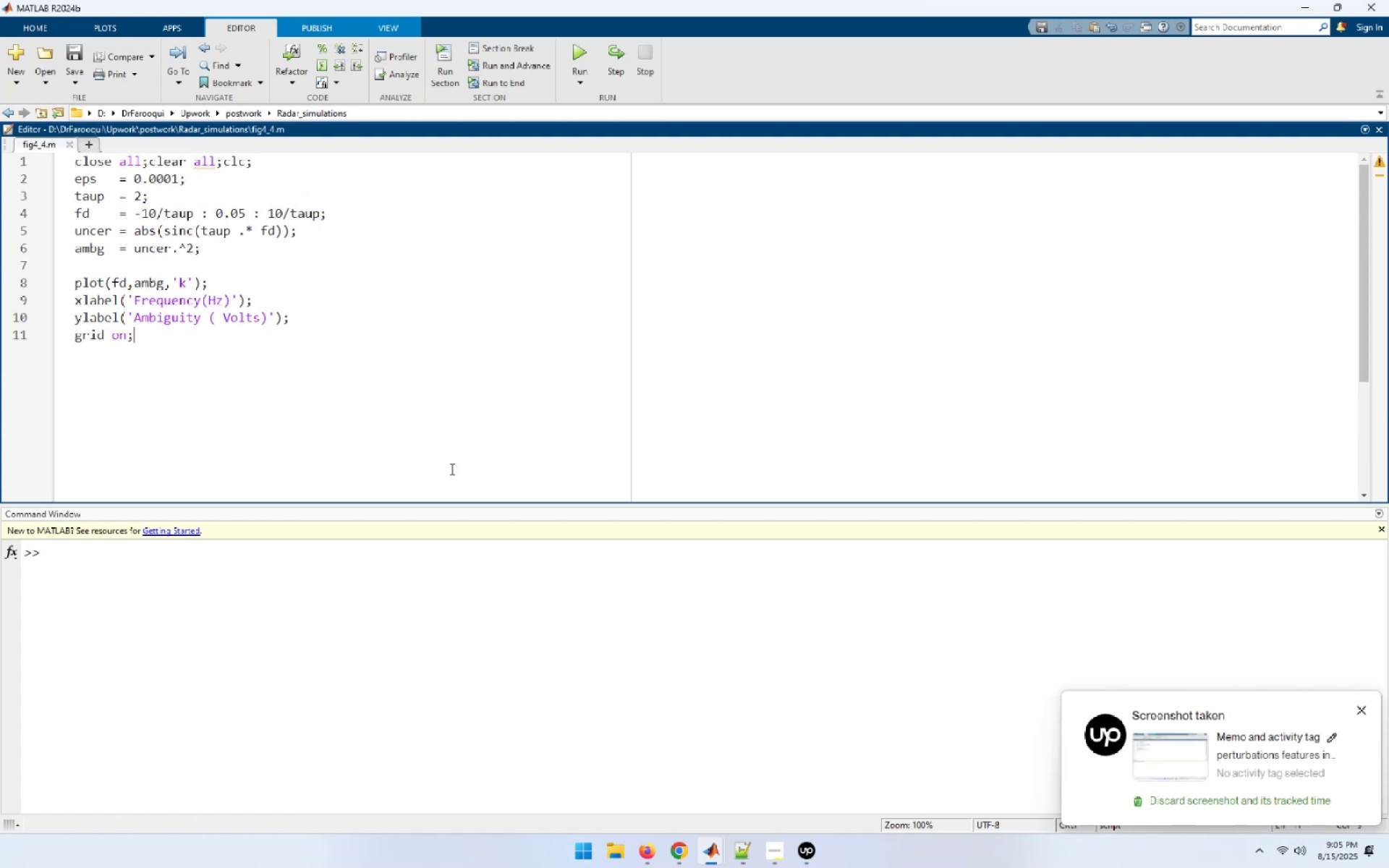 
key(Enter)
 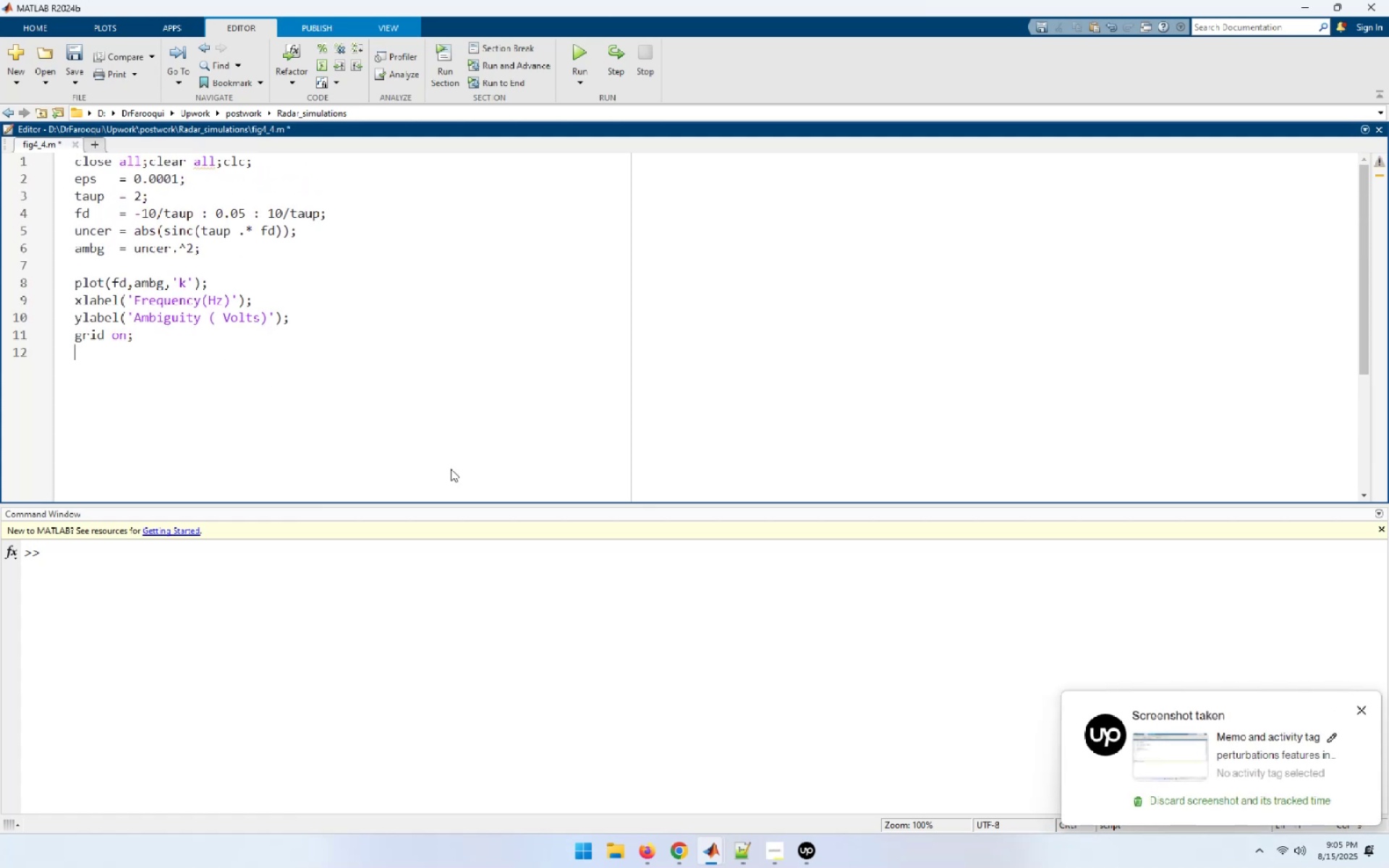 
key(Enter)
 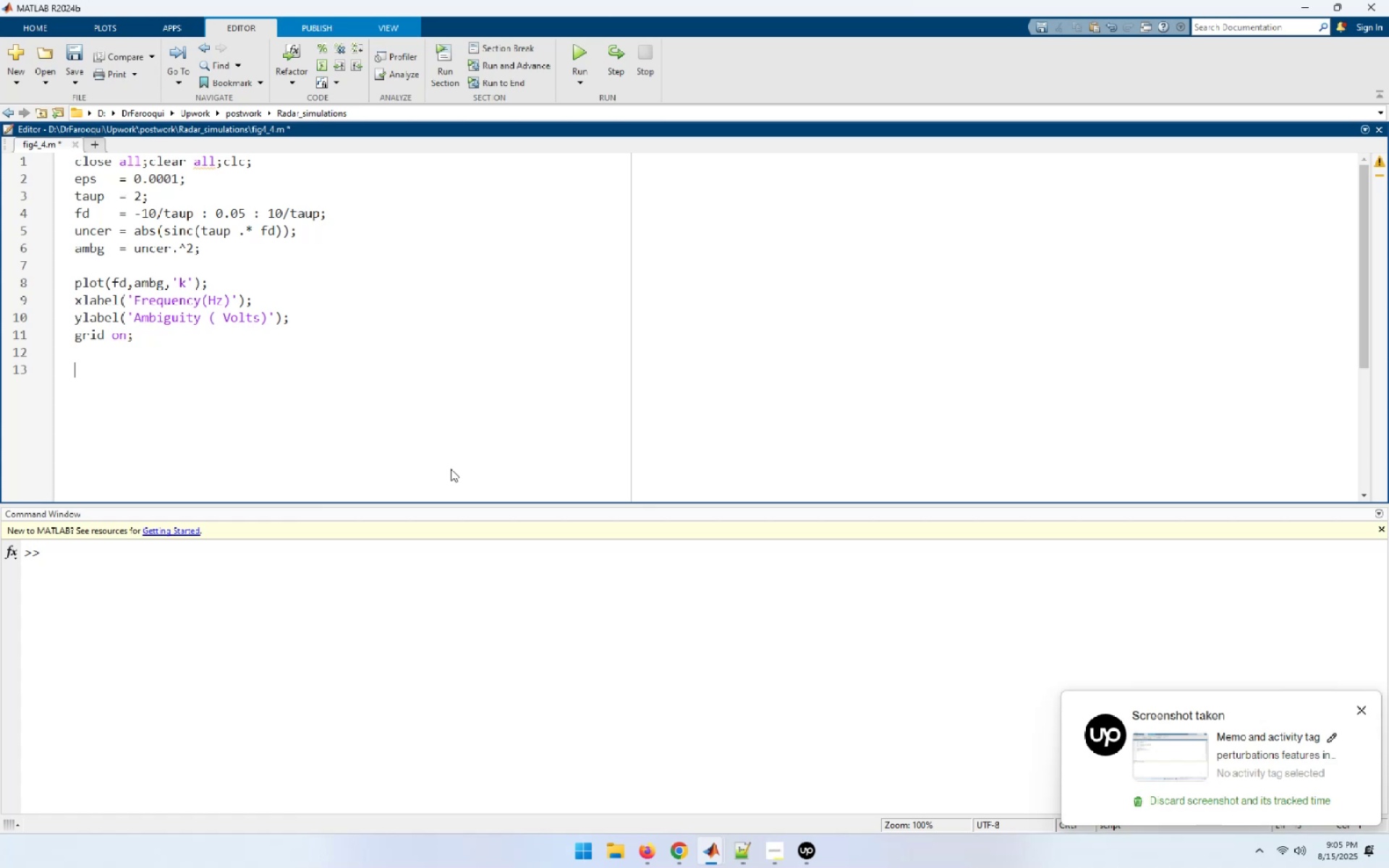 
type(figured)
key(Backspace)
 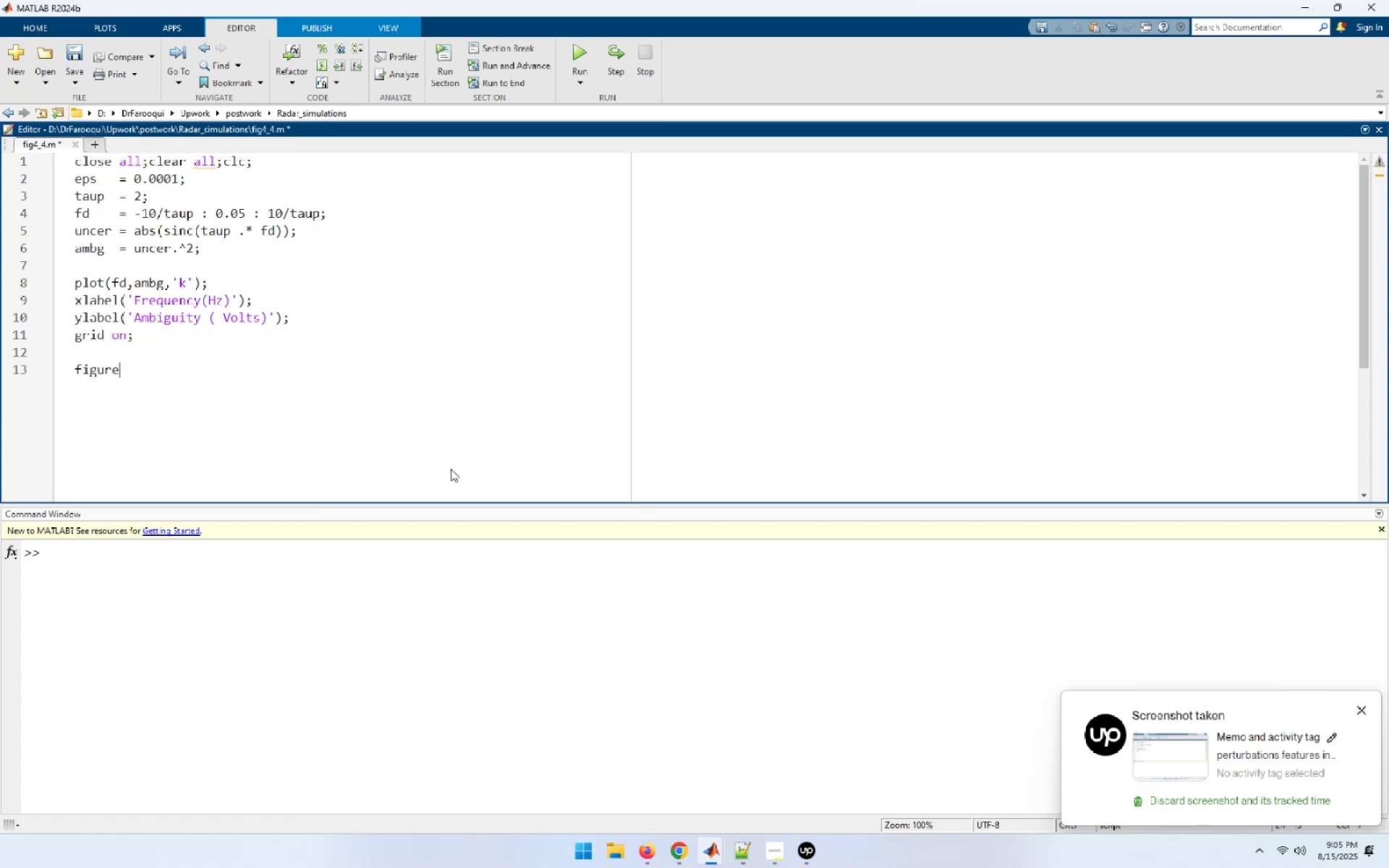 
key(Enter)
 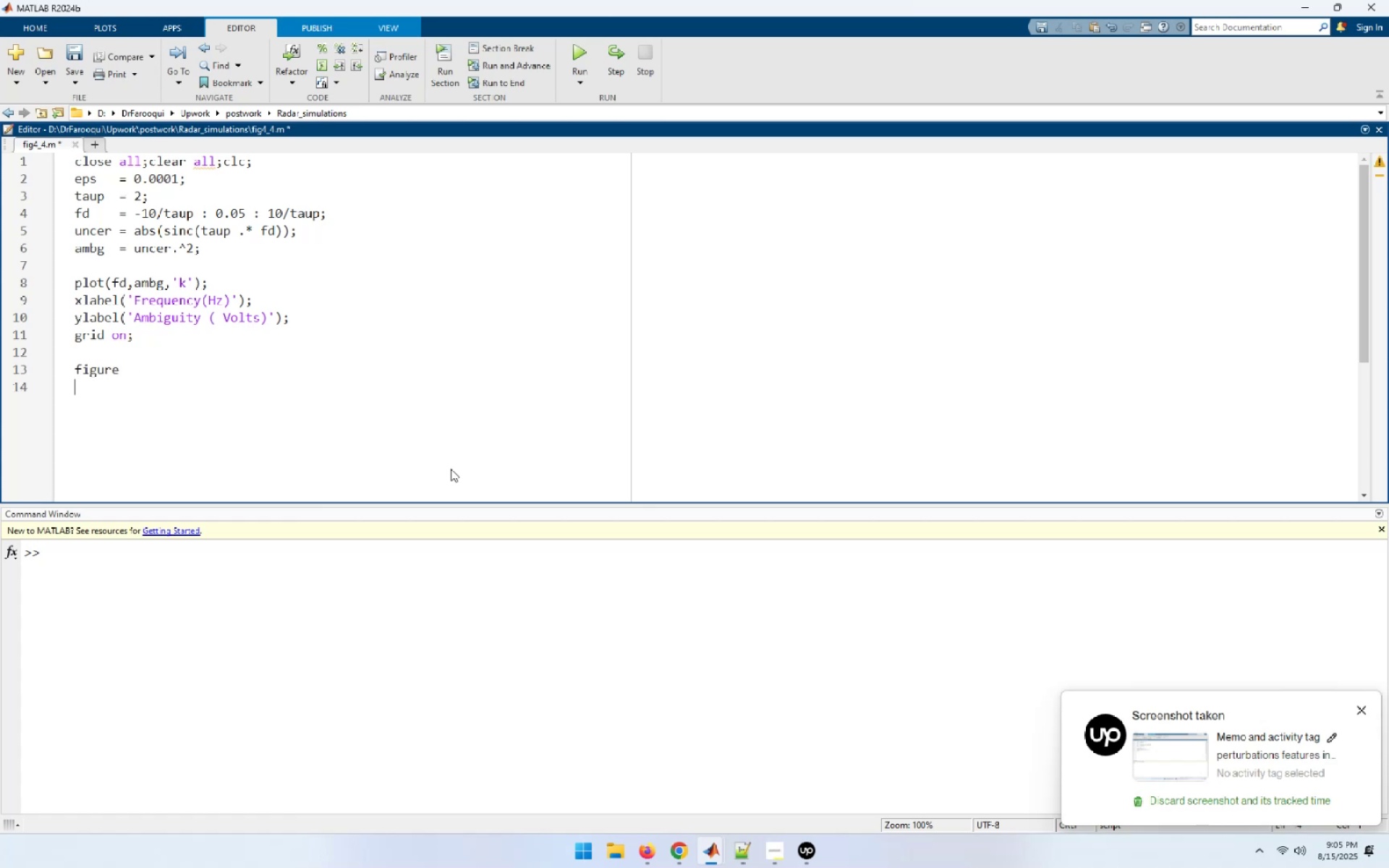 
type(plot(fd,')
 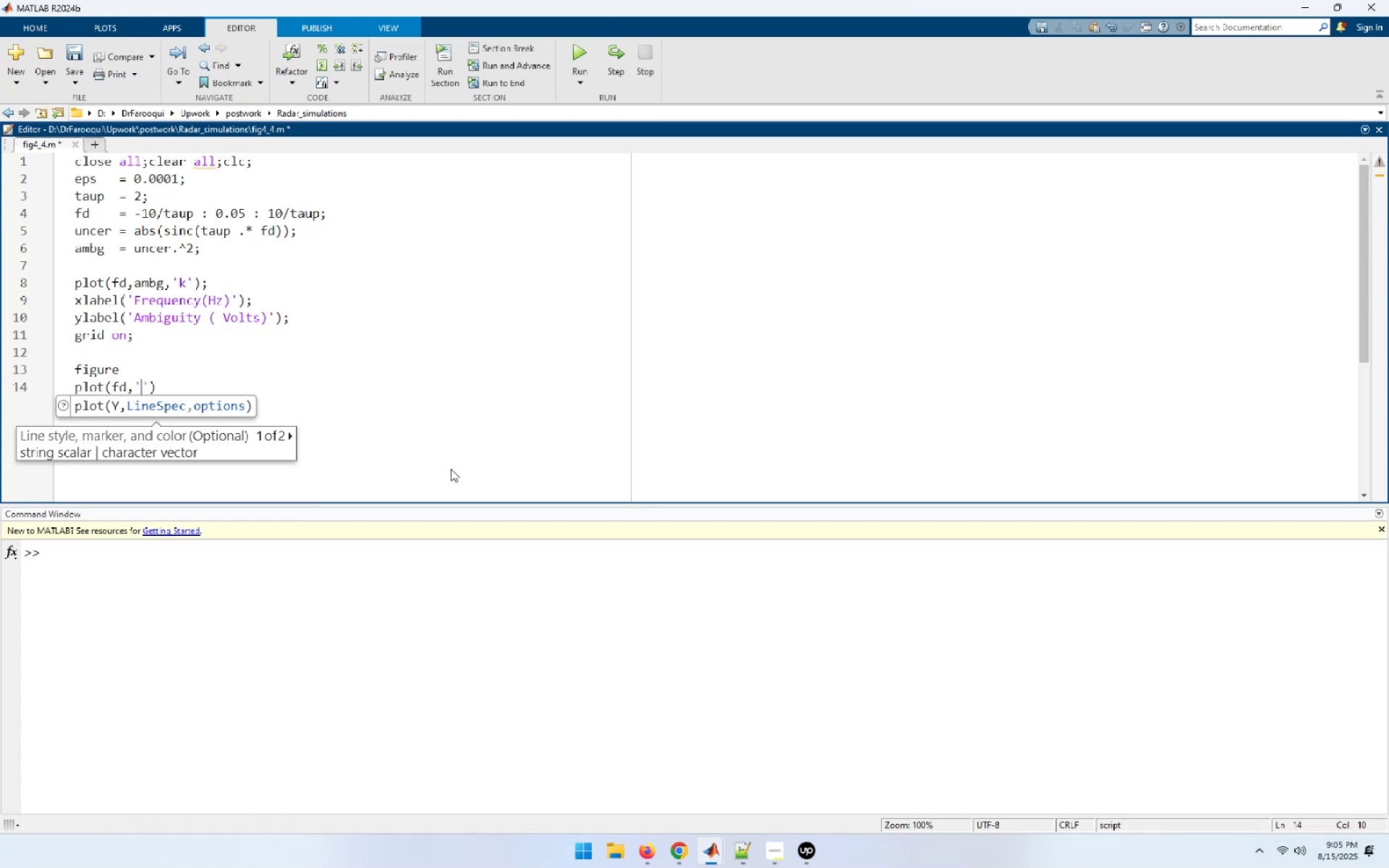 
key(ArrowRight)
 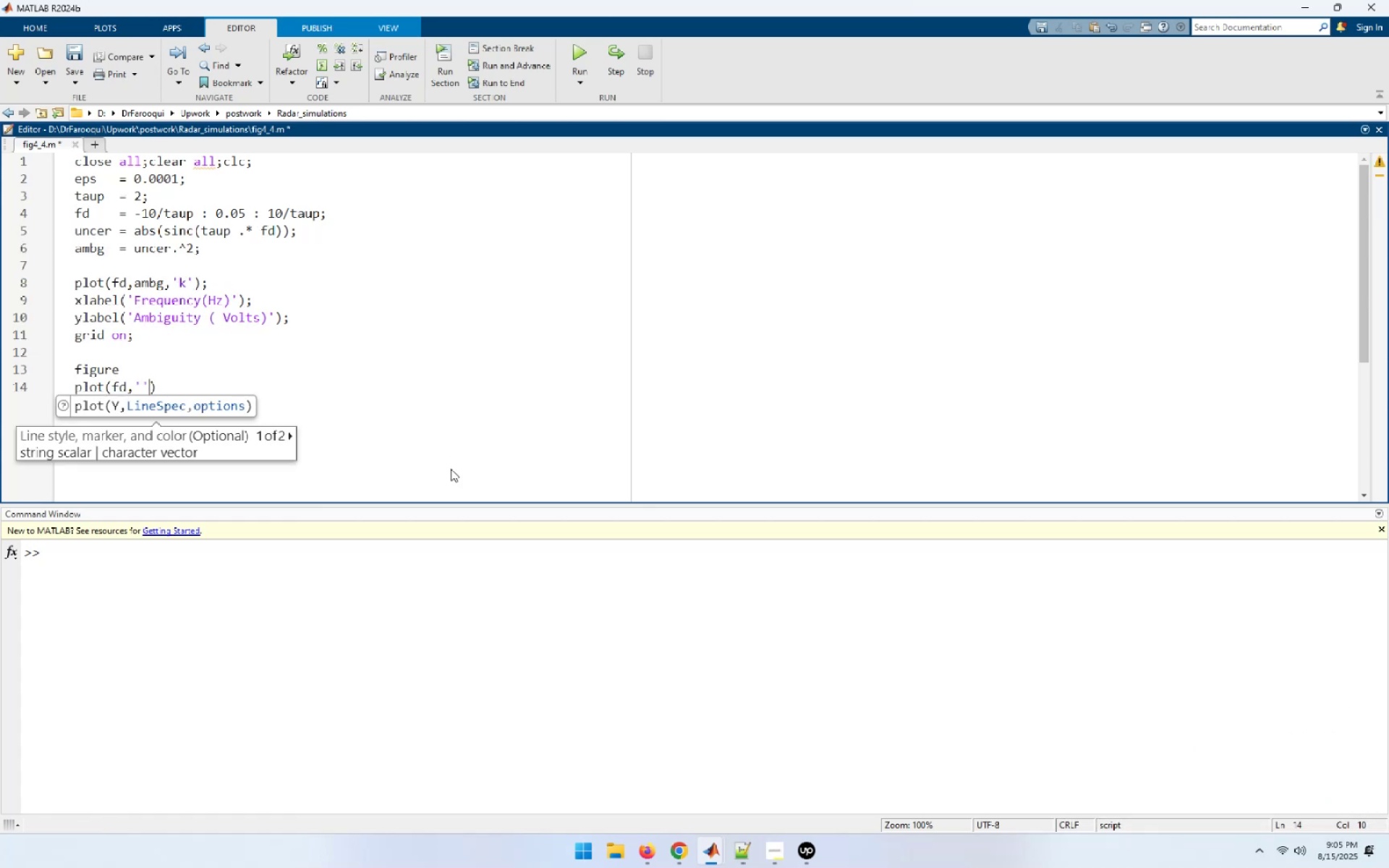 
key(Backspace)
key(Backspace)
type(un)
key(Tab)
 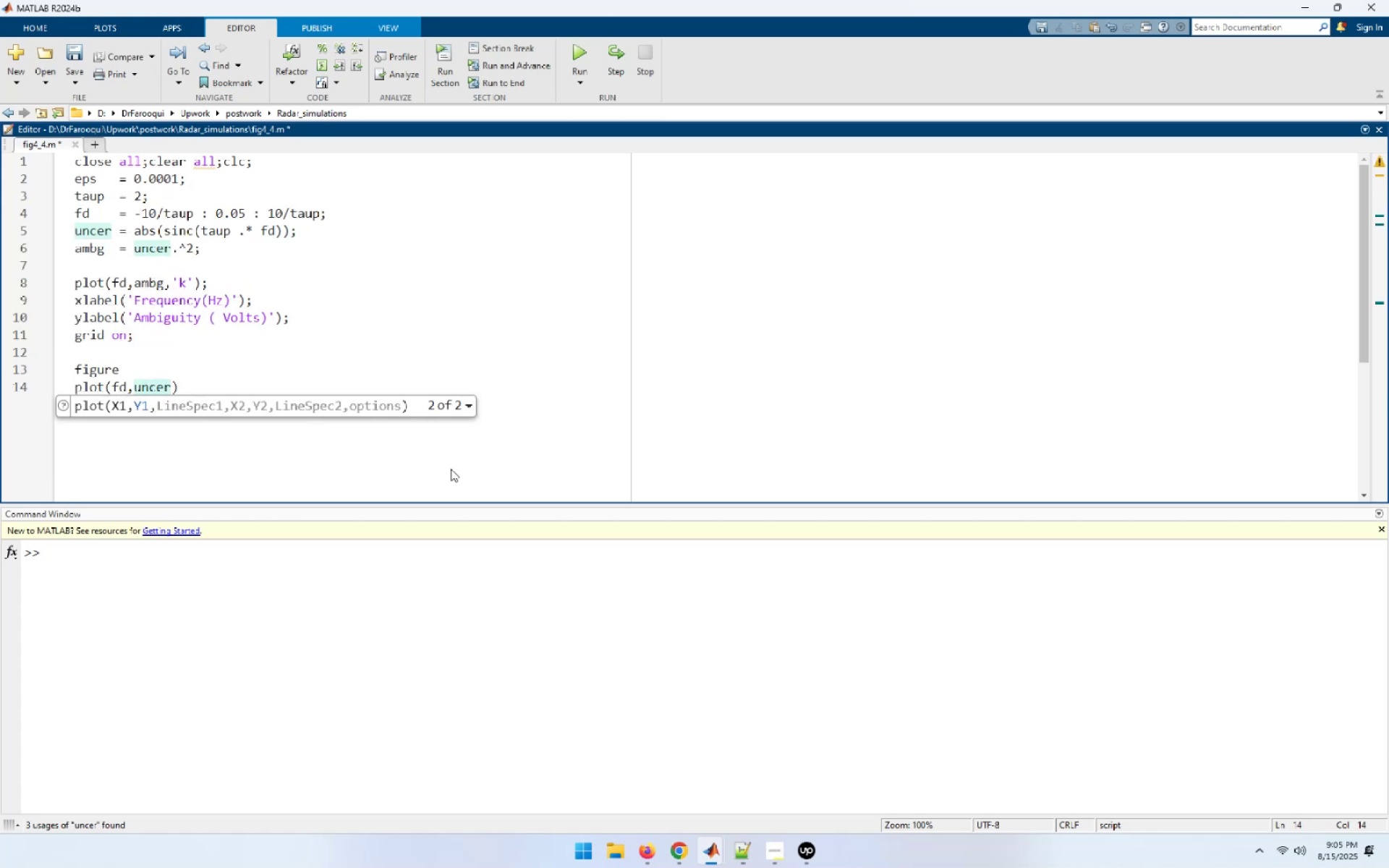 
key(Comma)
 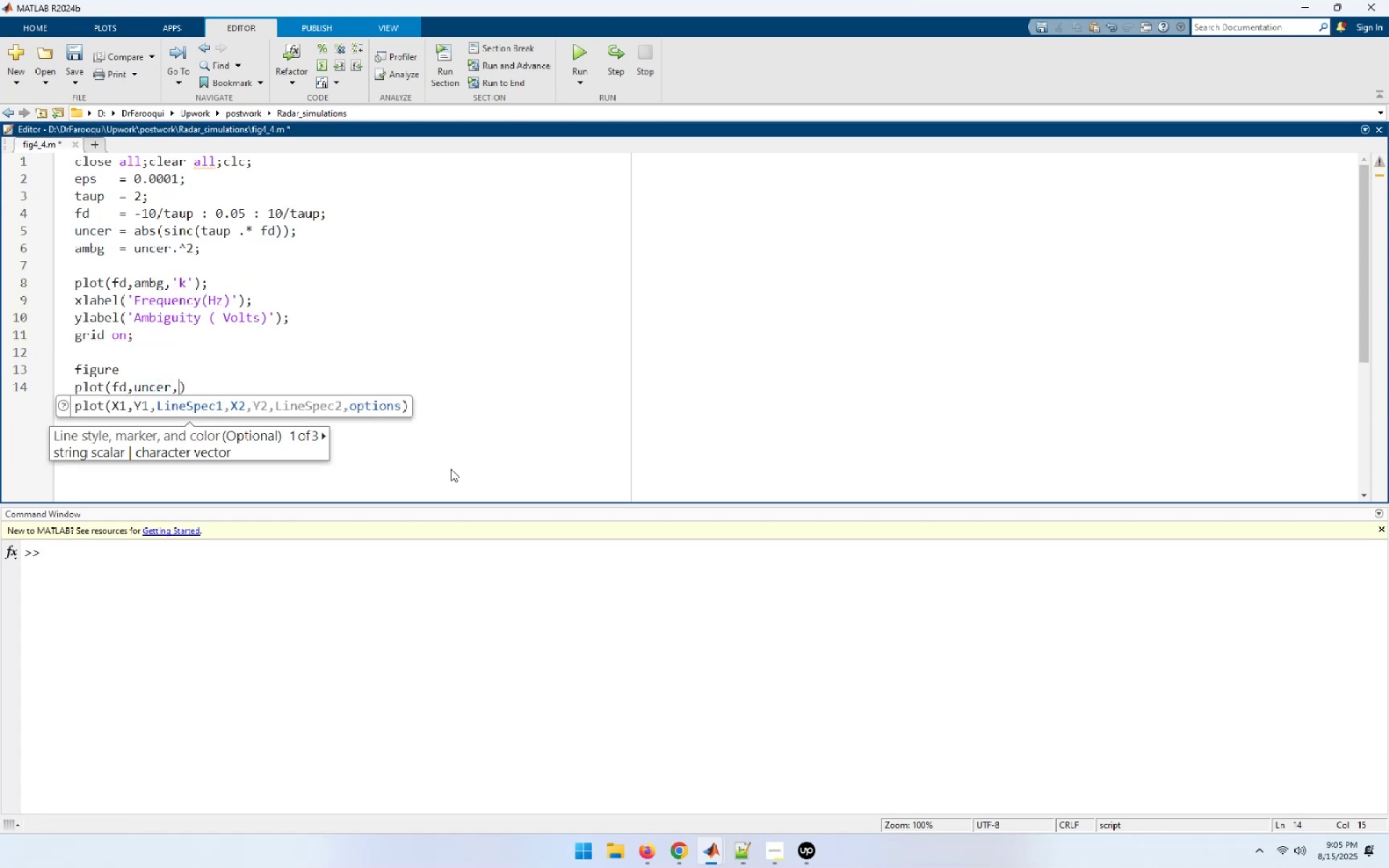 
key(Quote)
 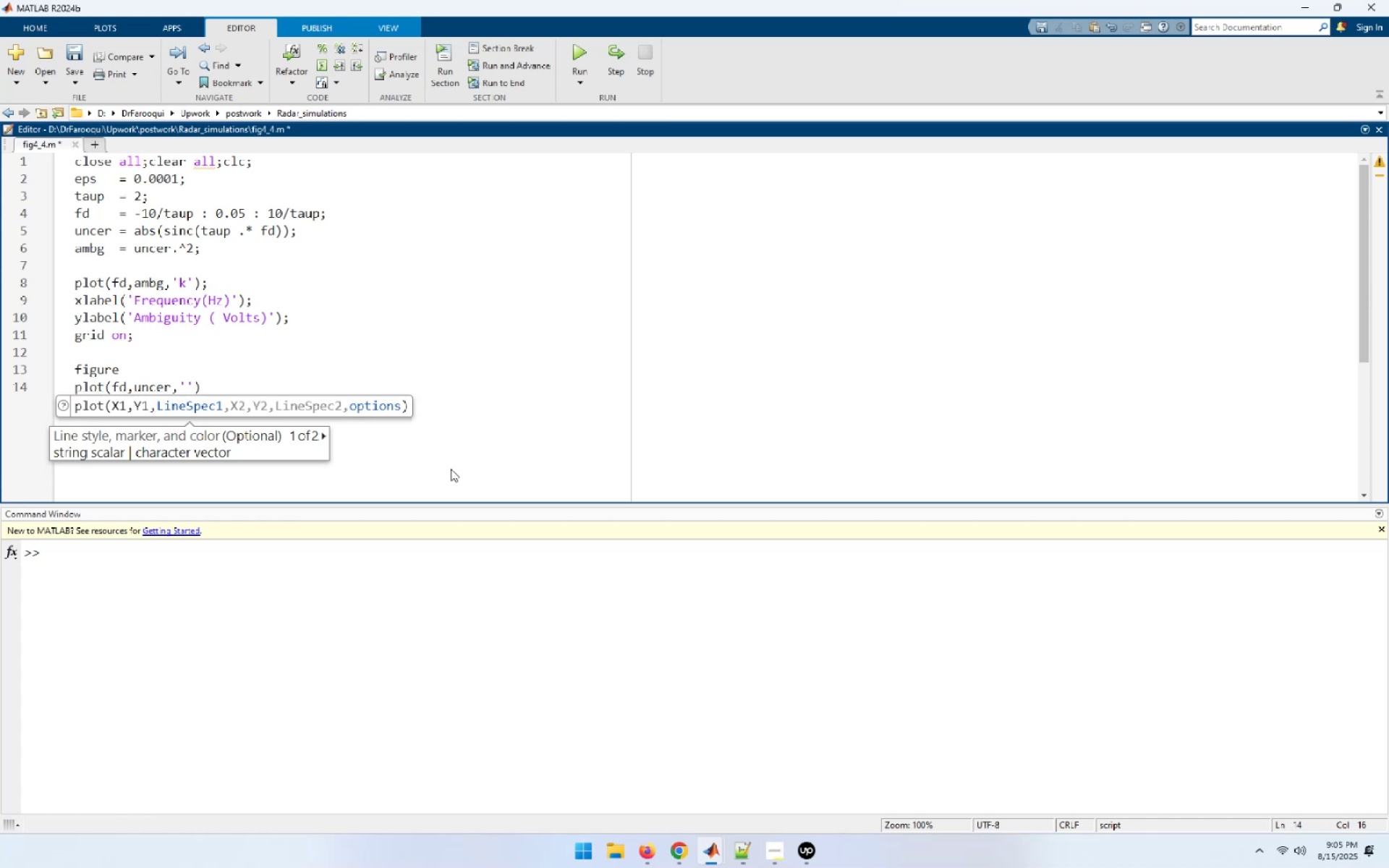 
key(K)
 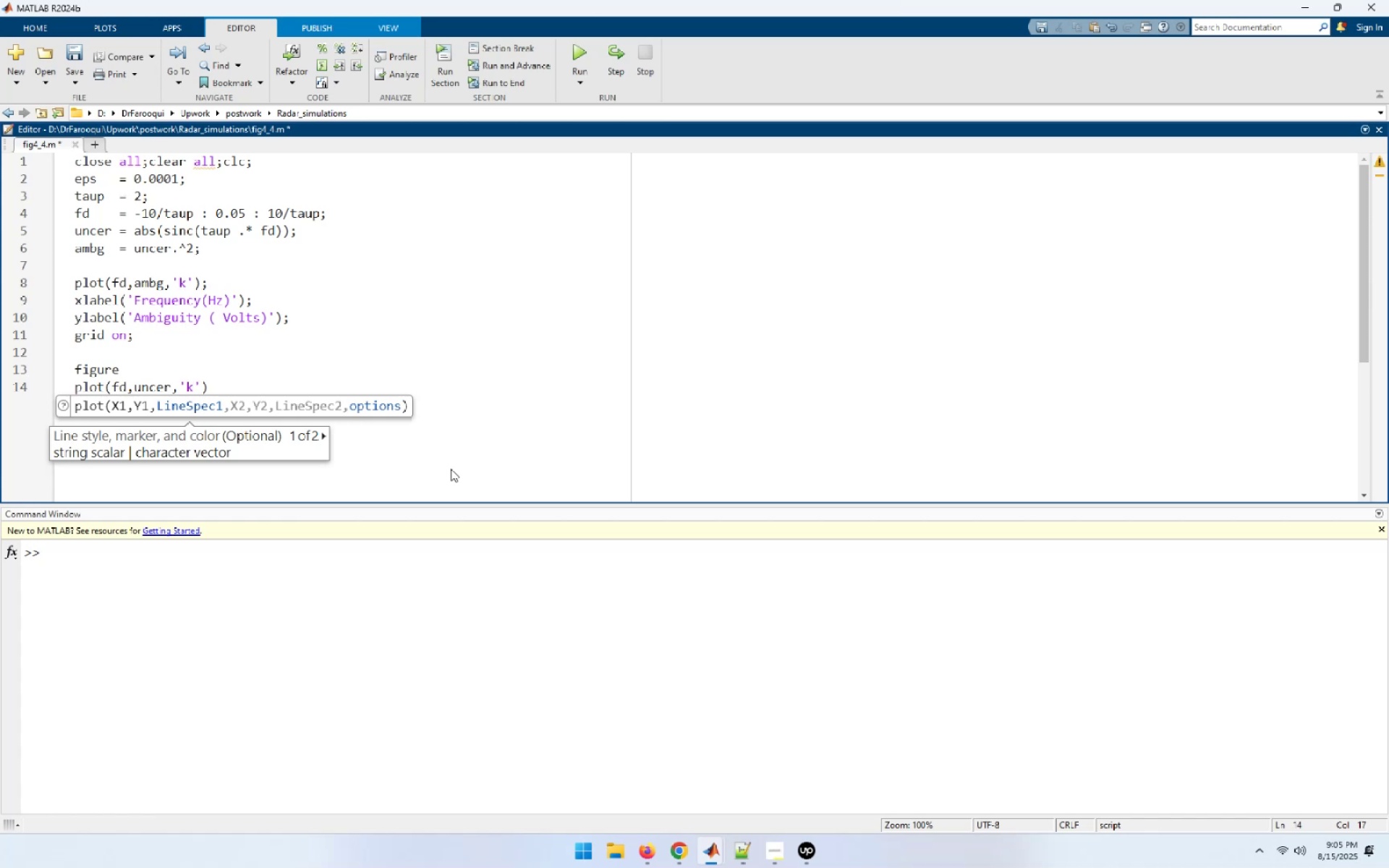 
key(End)
 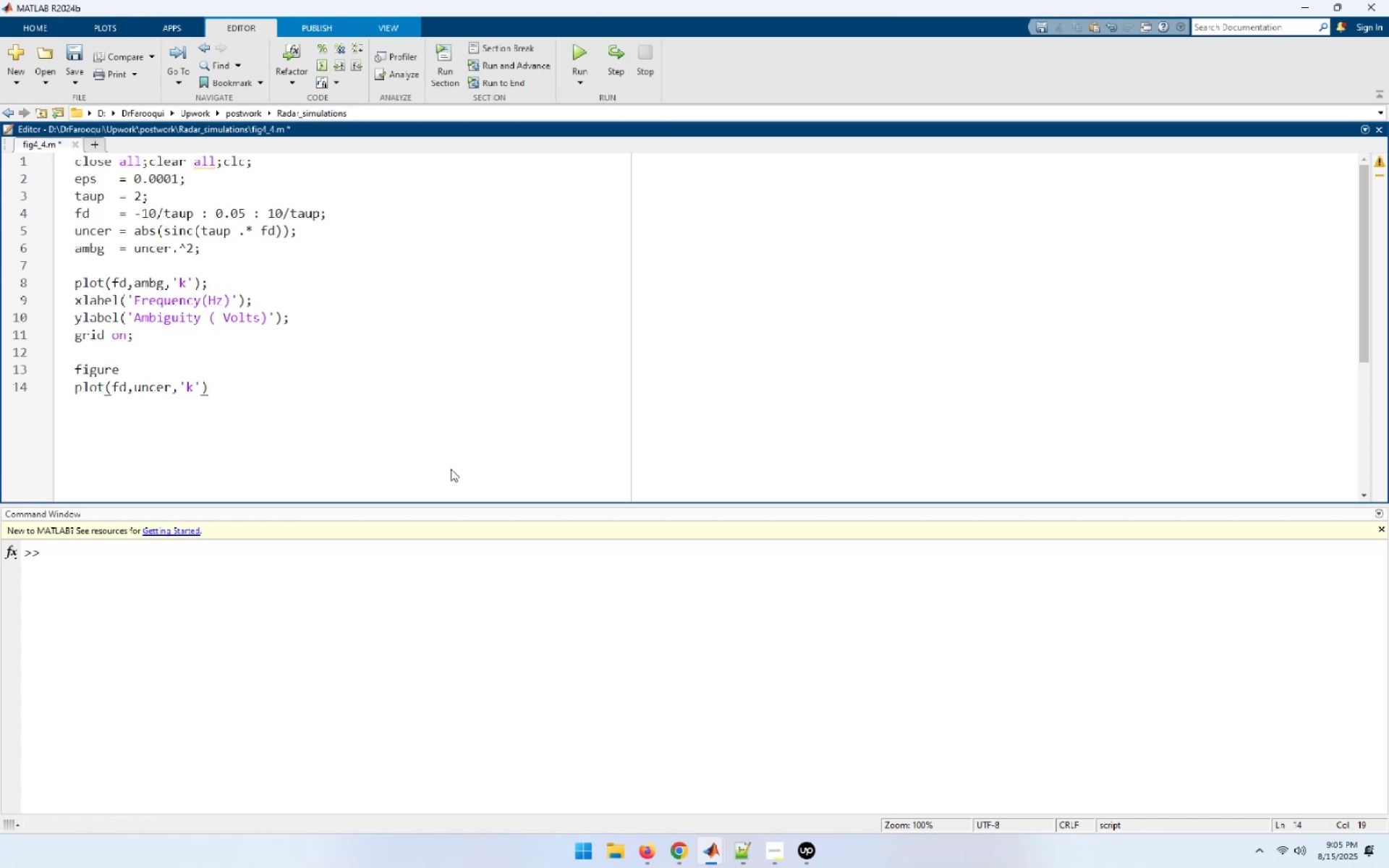 
key(Enter)
 